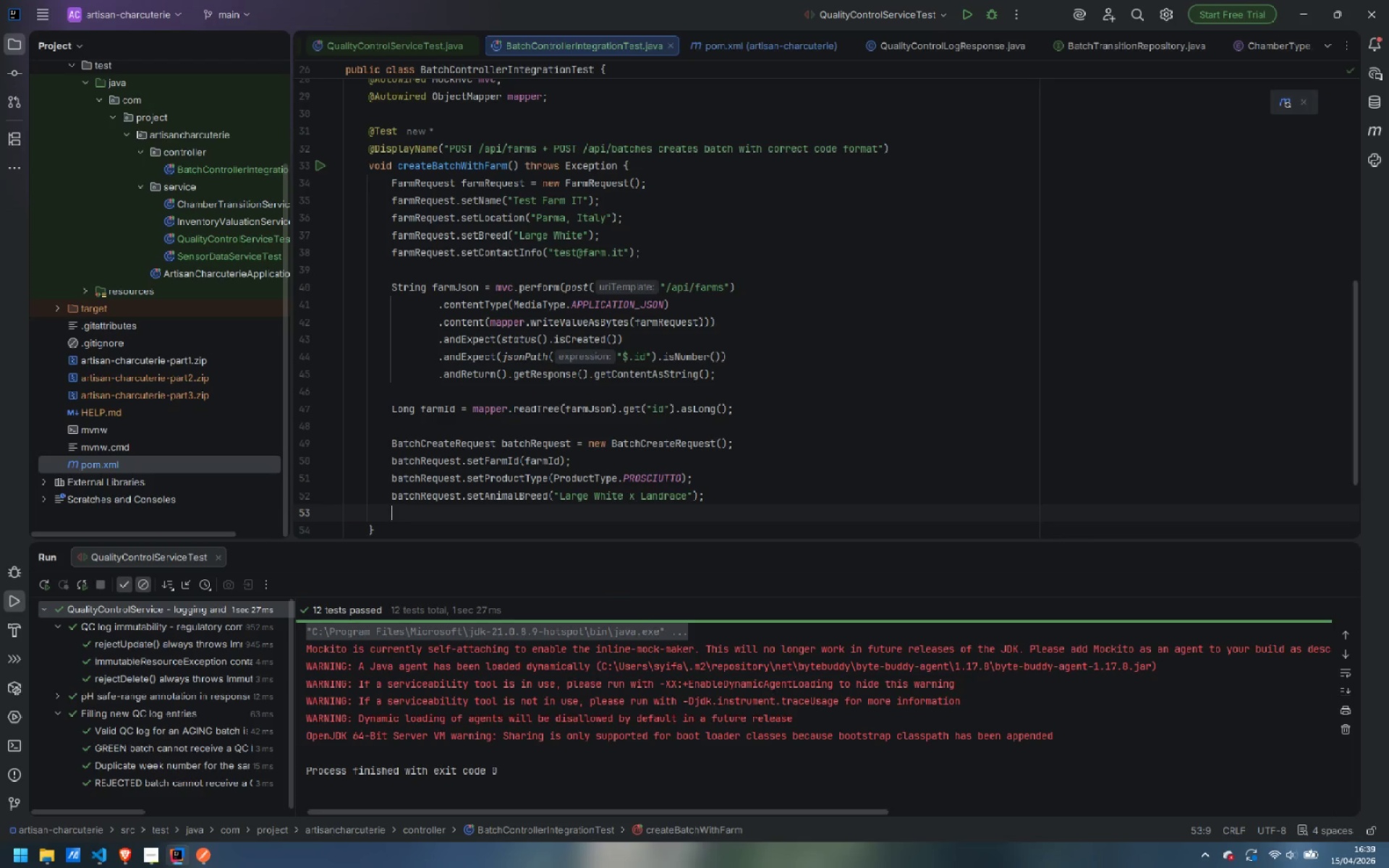 
type(bat)
 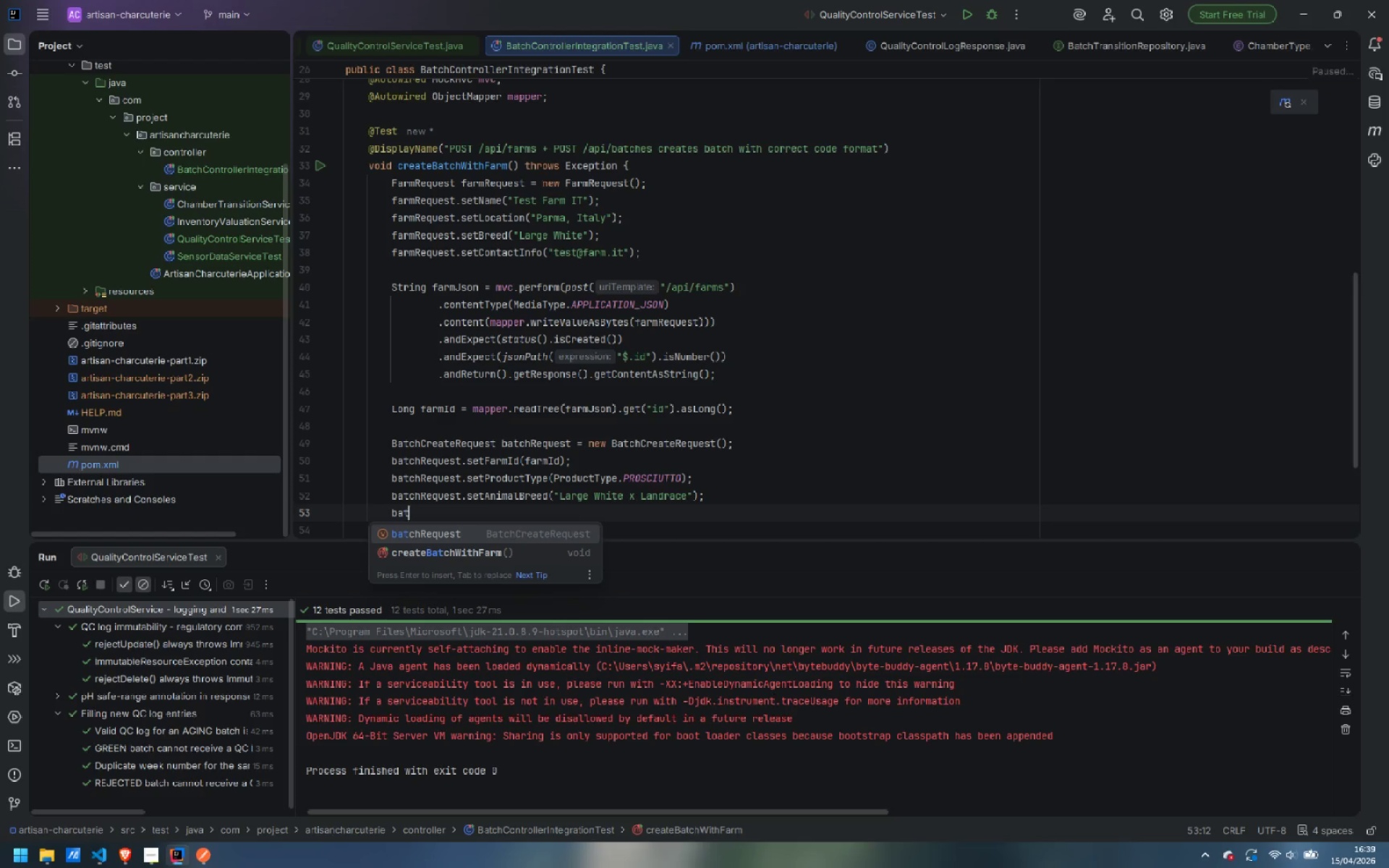 
key(Enter)
 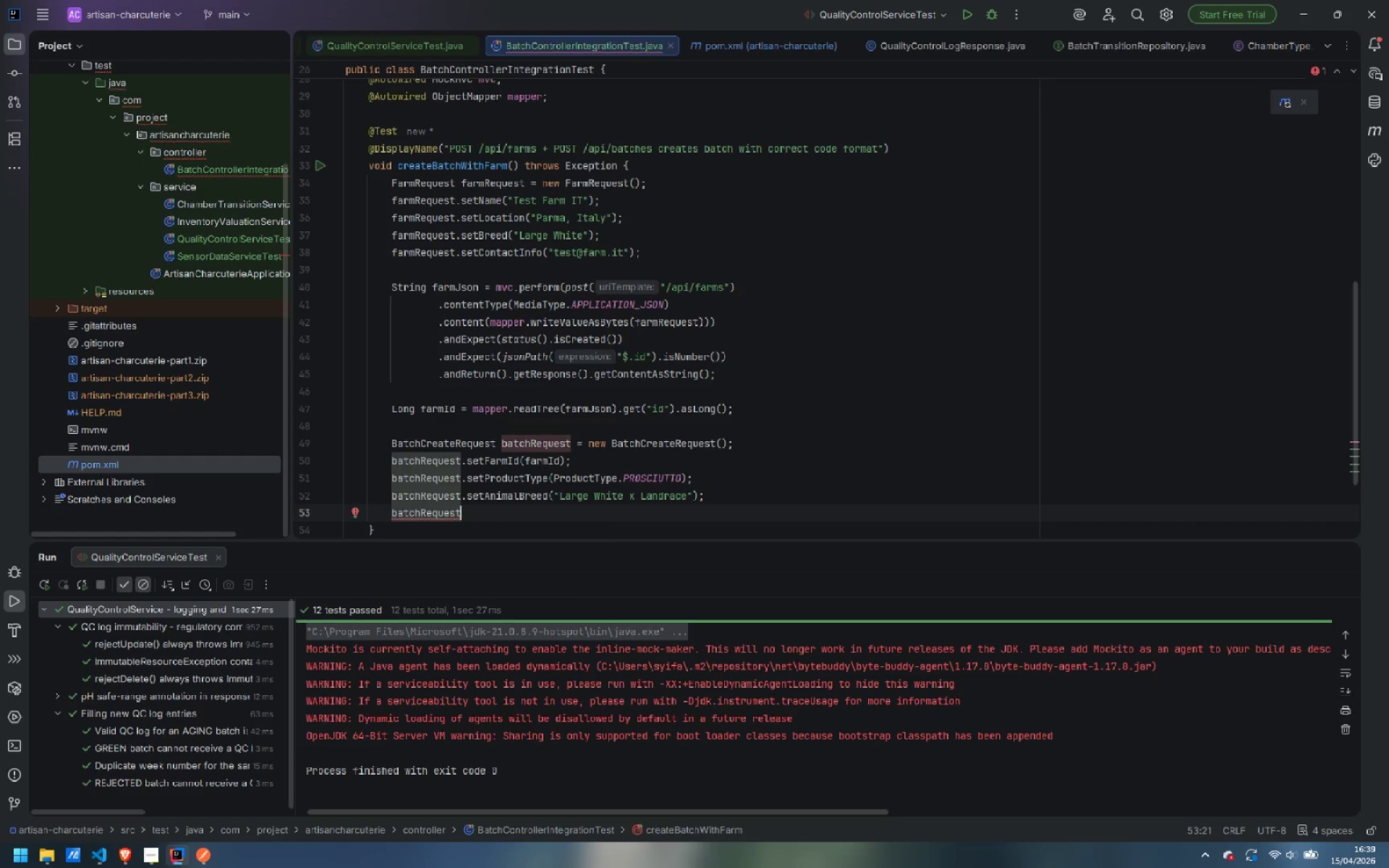 
type(.setIni)
 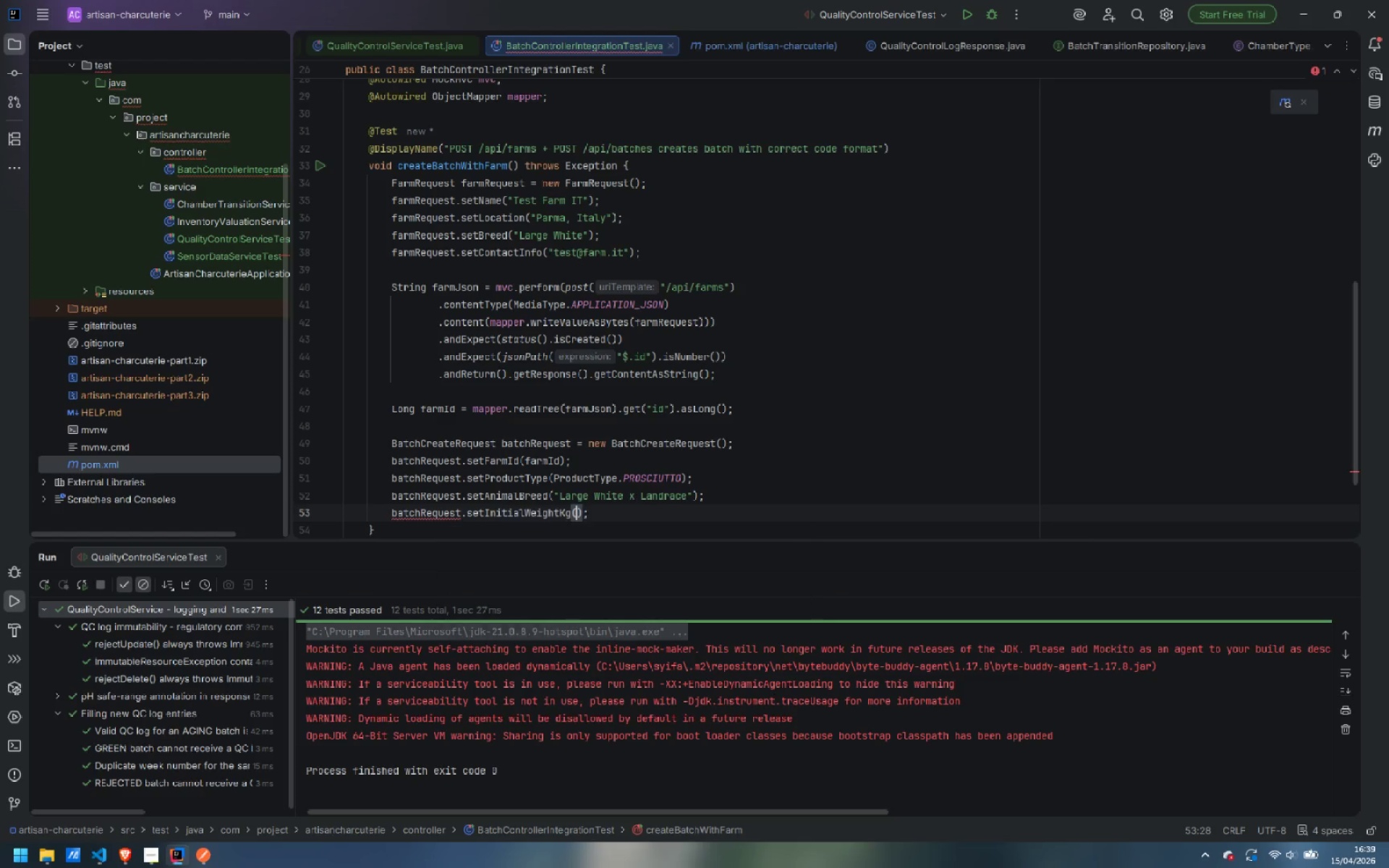 
key(Enter)
 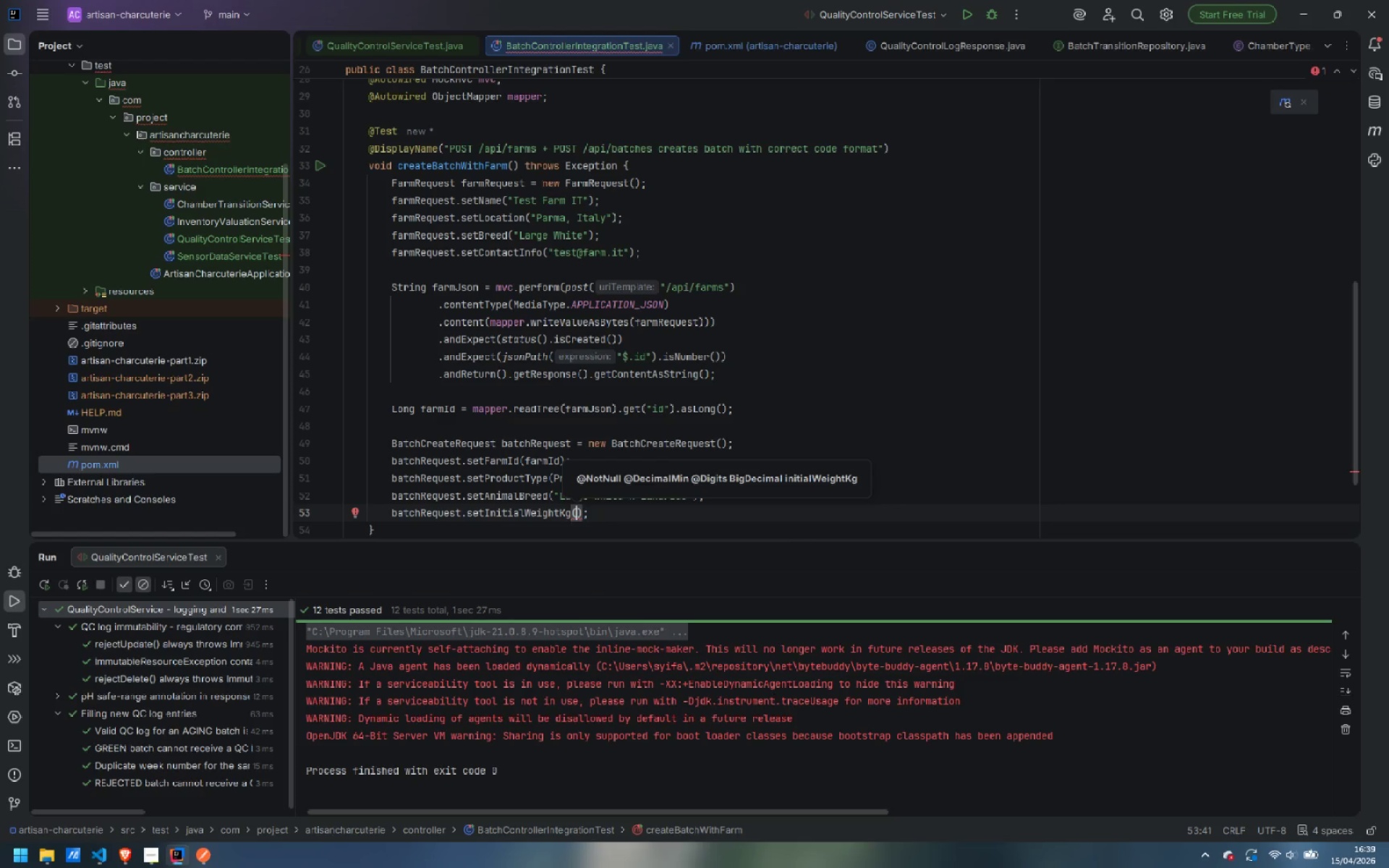 
type(new BigDecim)
 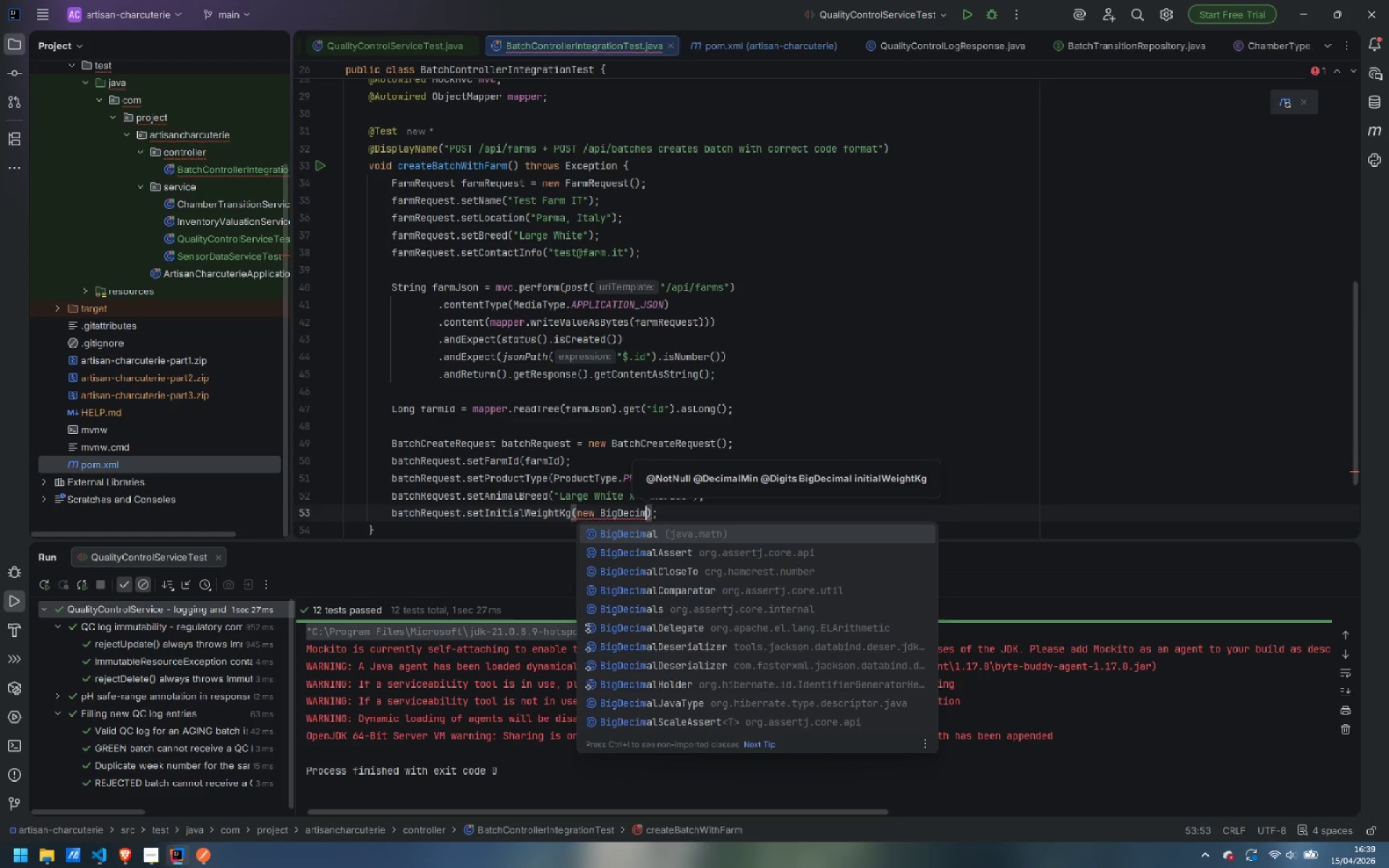 
key(Enter)
 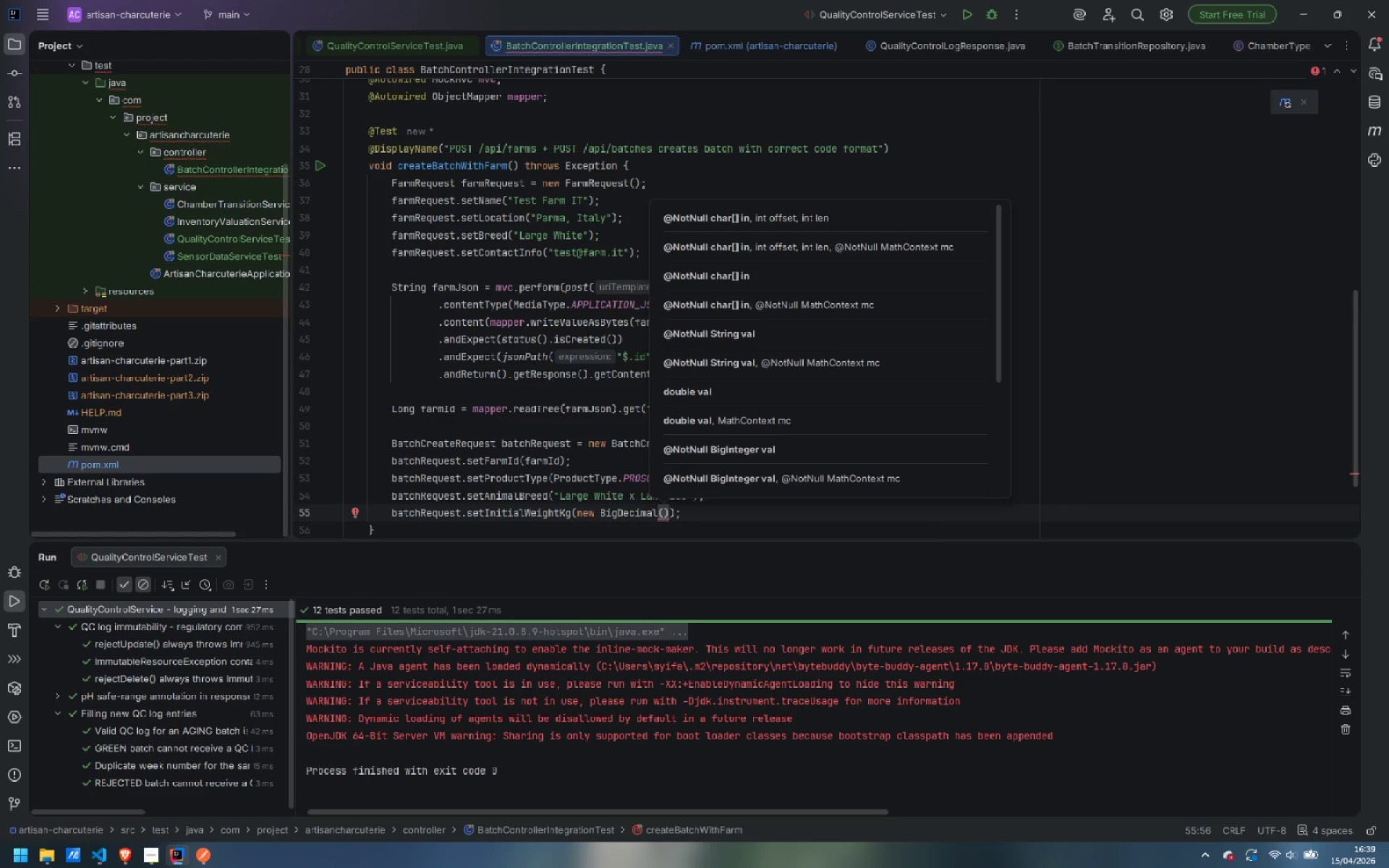 
type("12.500)
 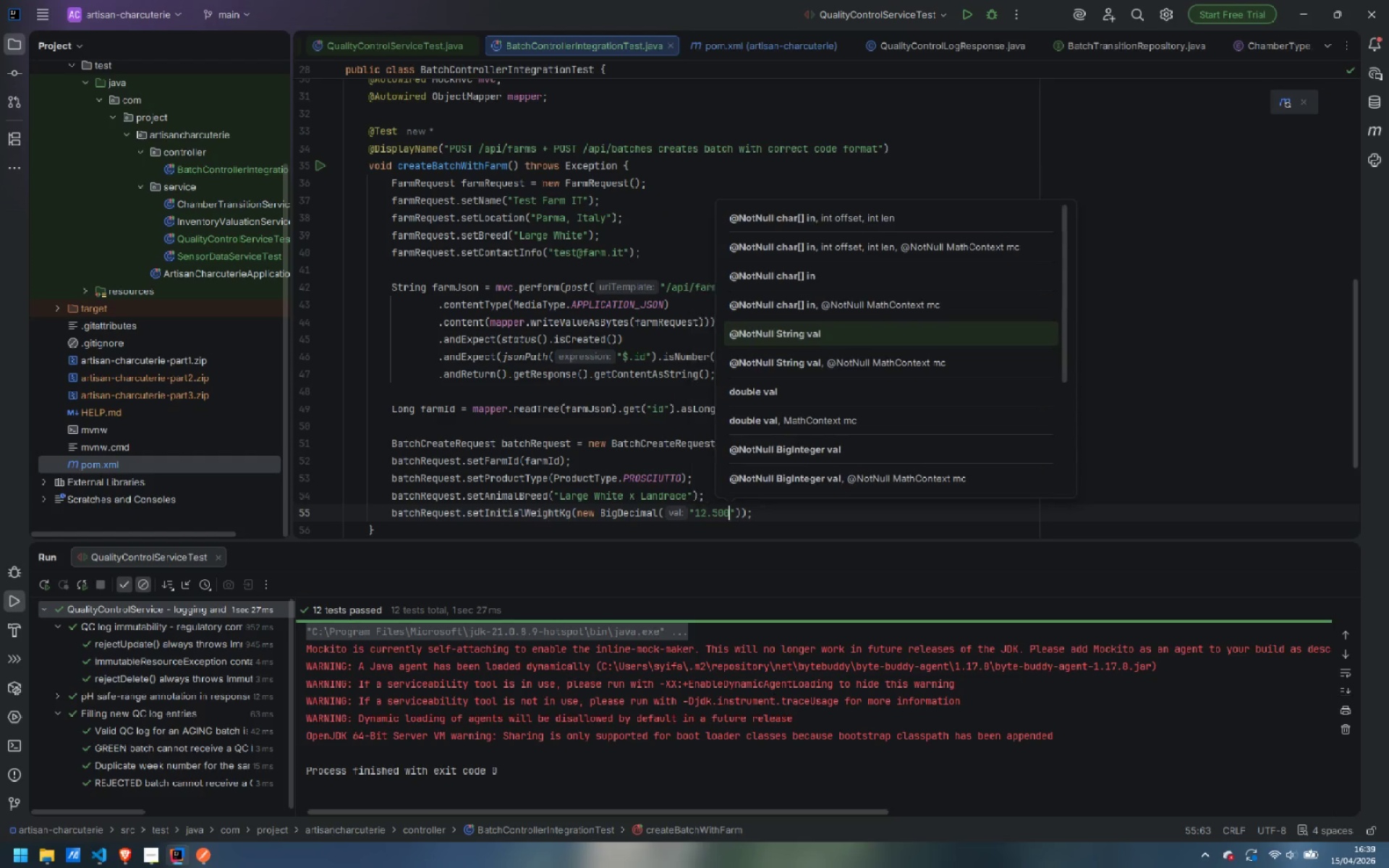 
key(ArrowRight)
 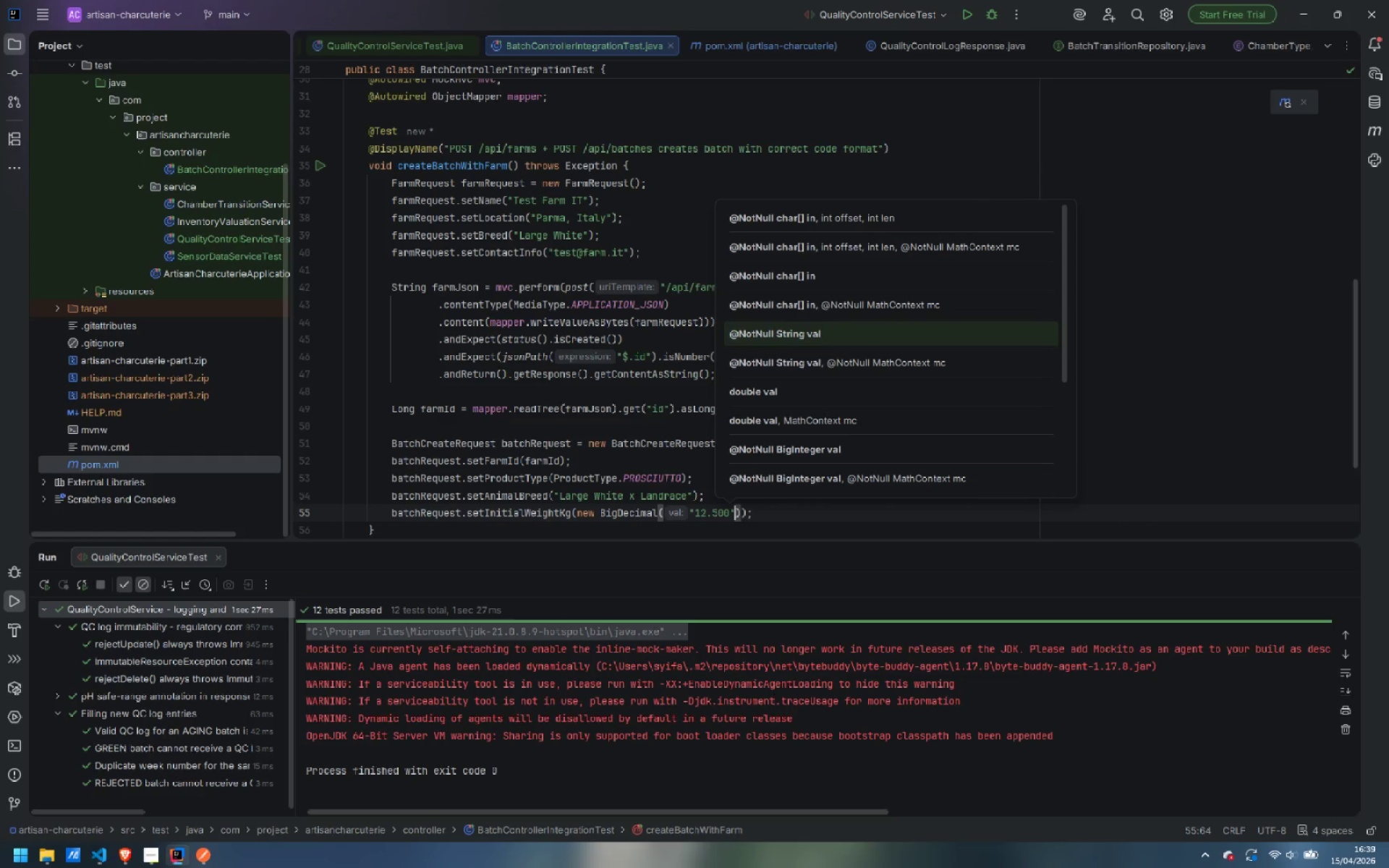 
key(ArrowRight)
 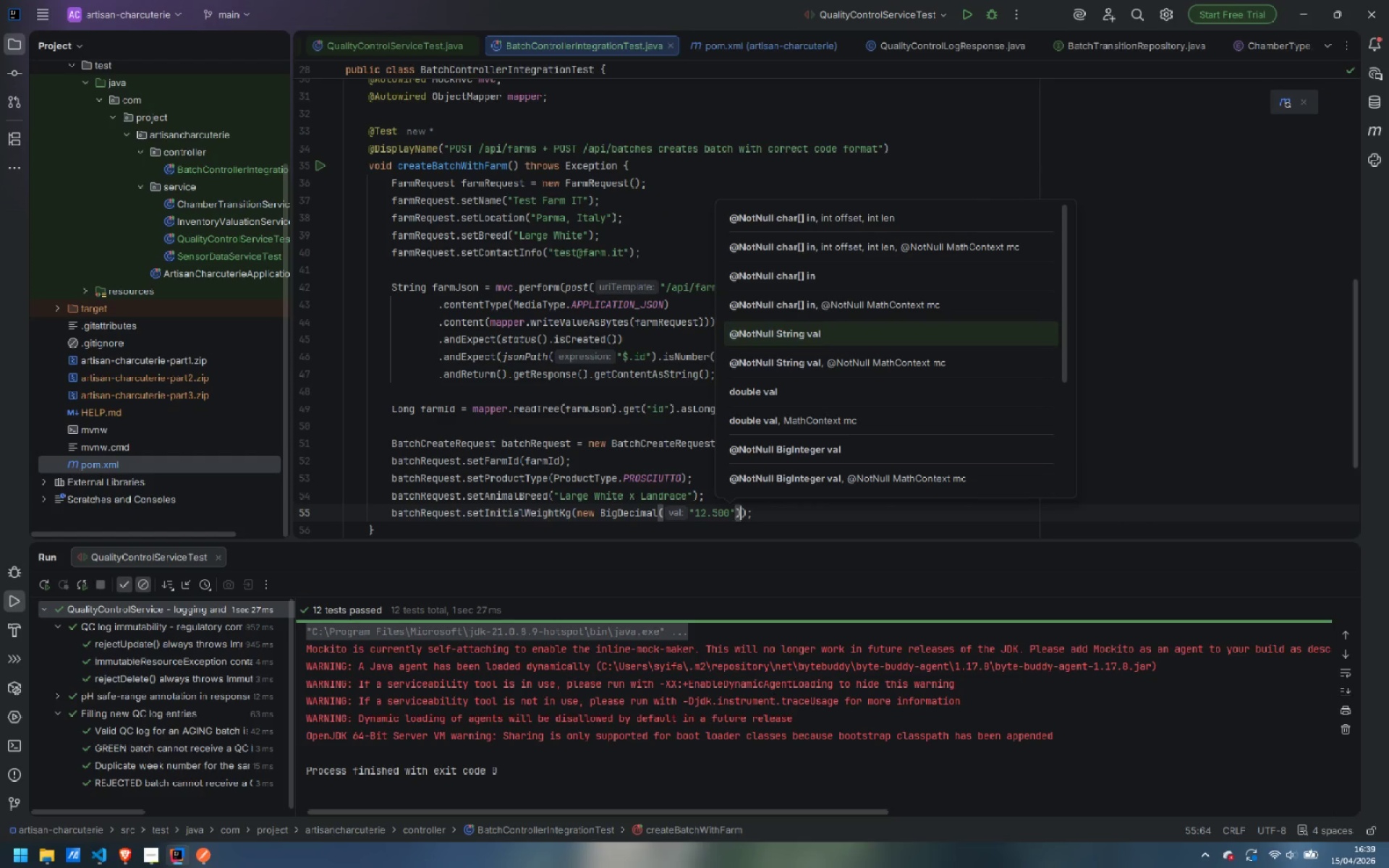 
key(ArrowRight)
 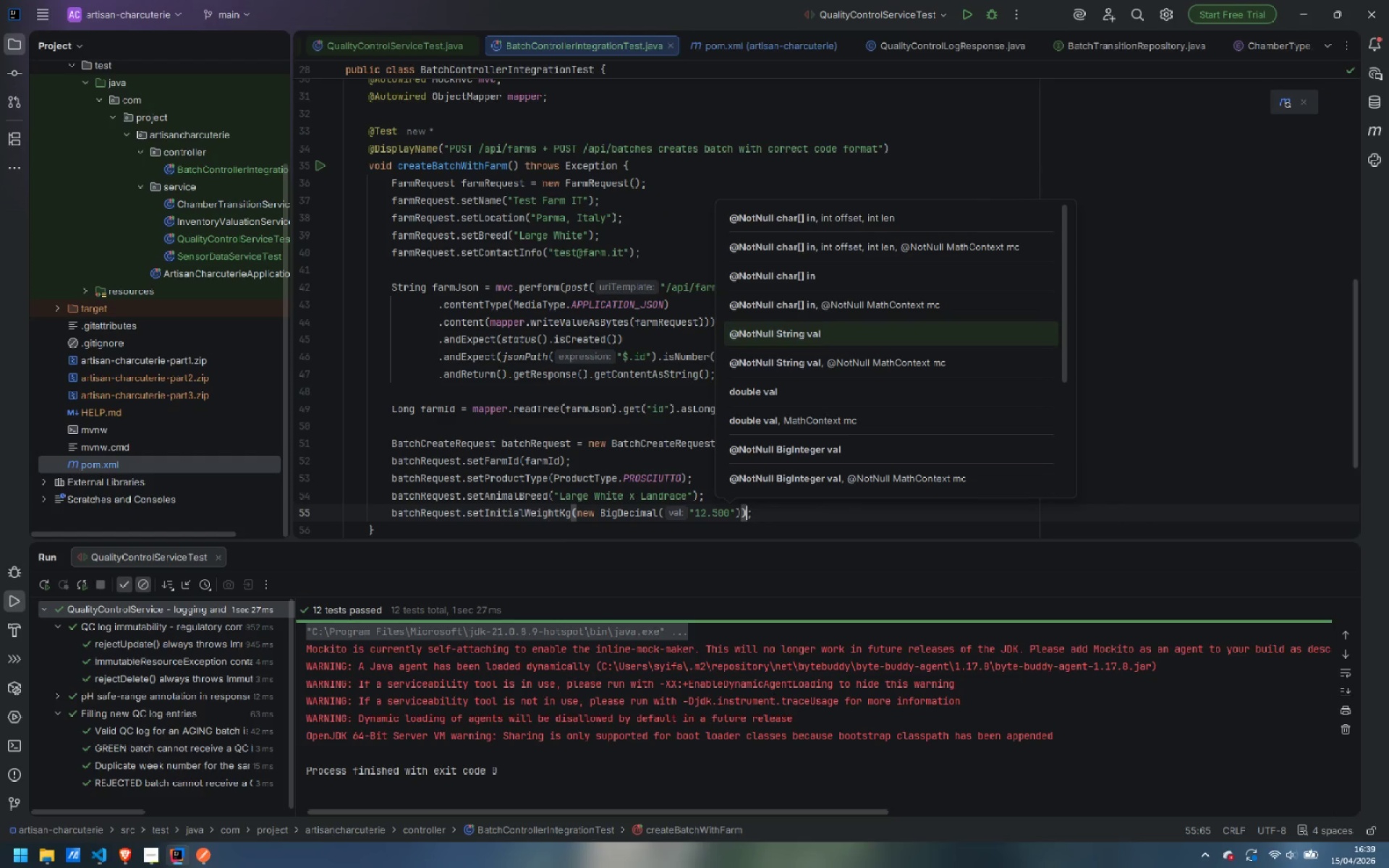 
key(ArrowRight)
 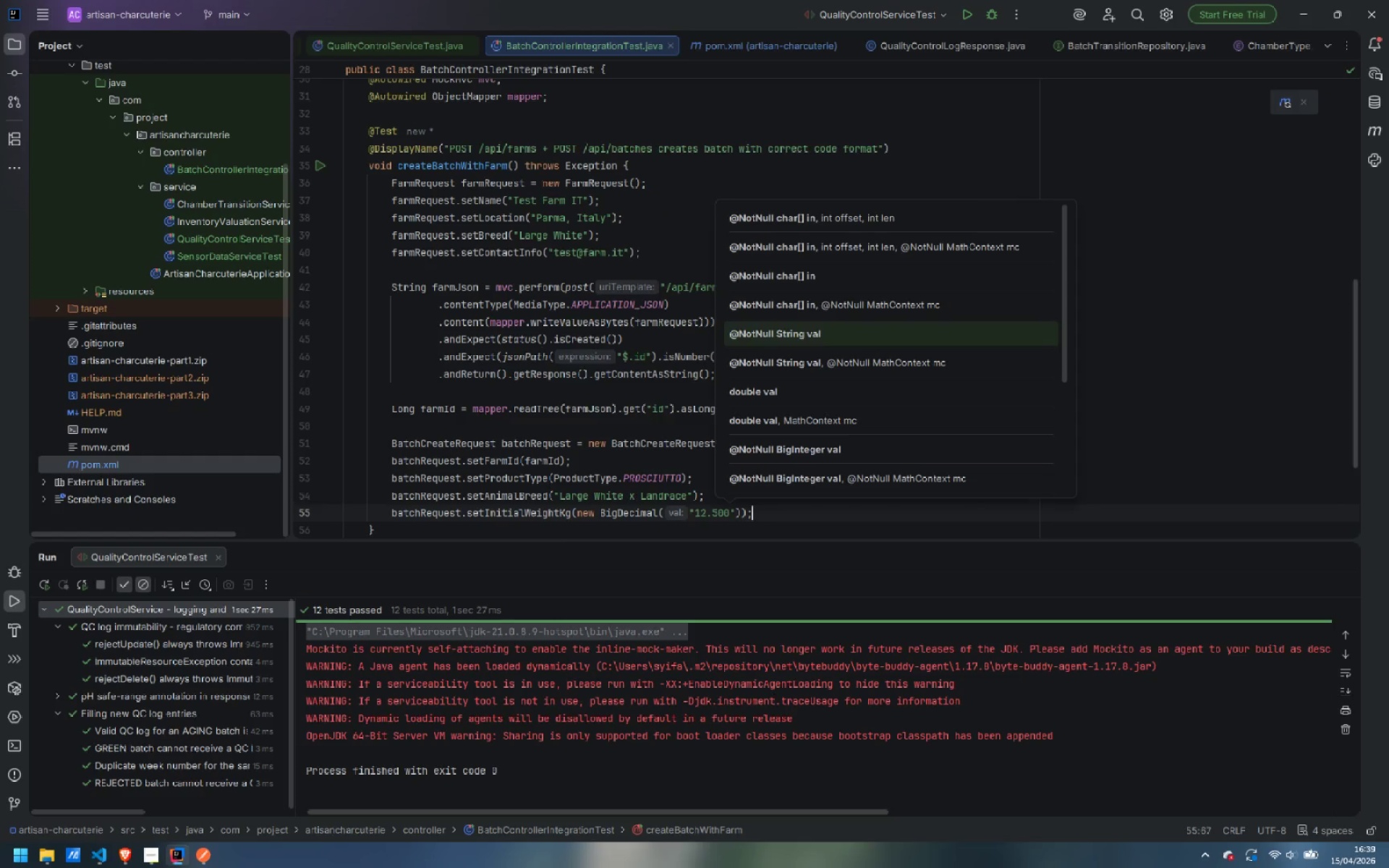 
key(Enter)
 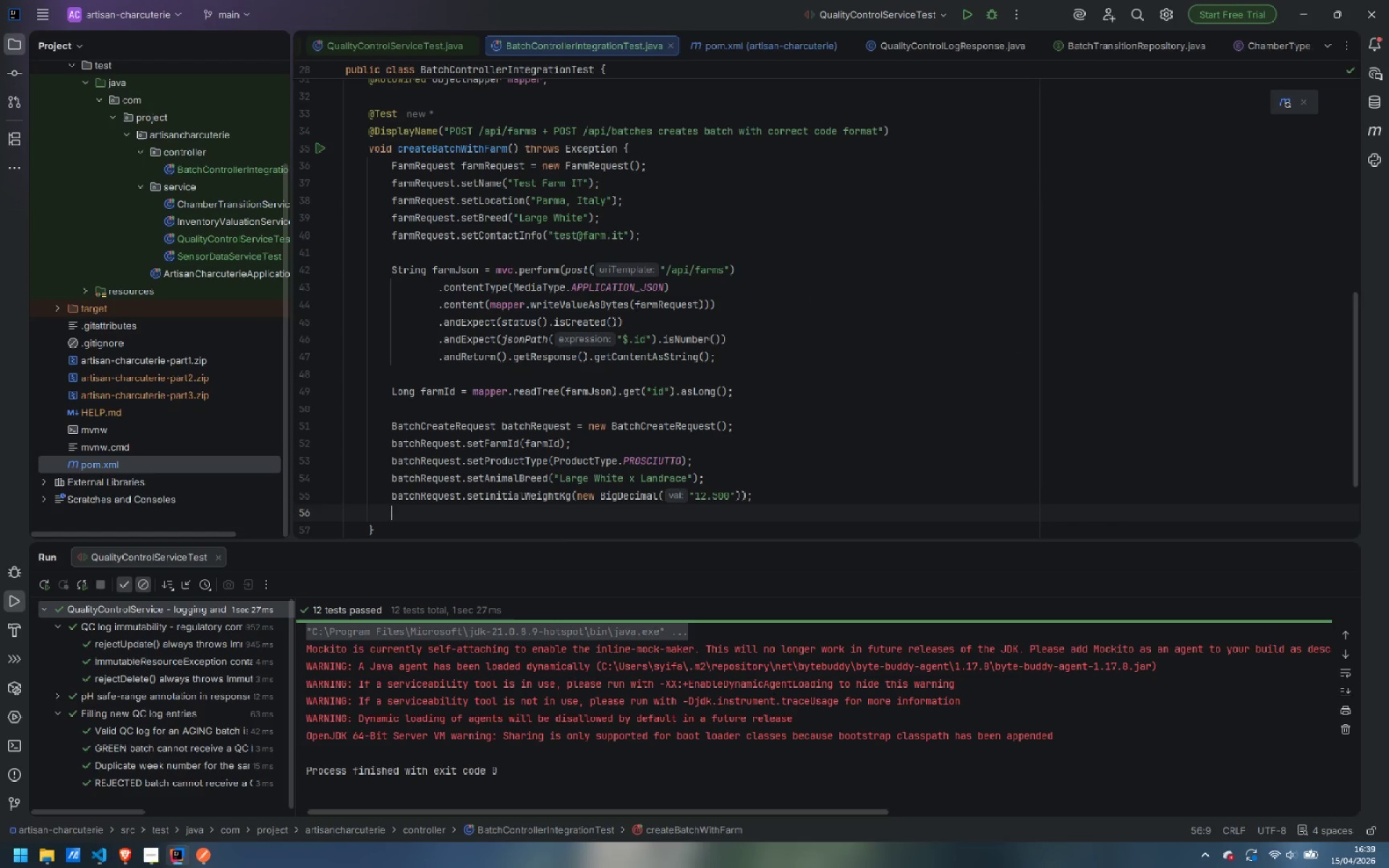 
type(batch)
 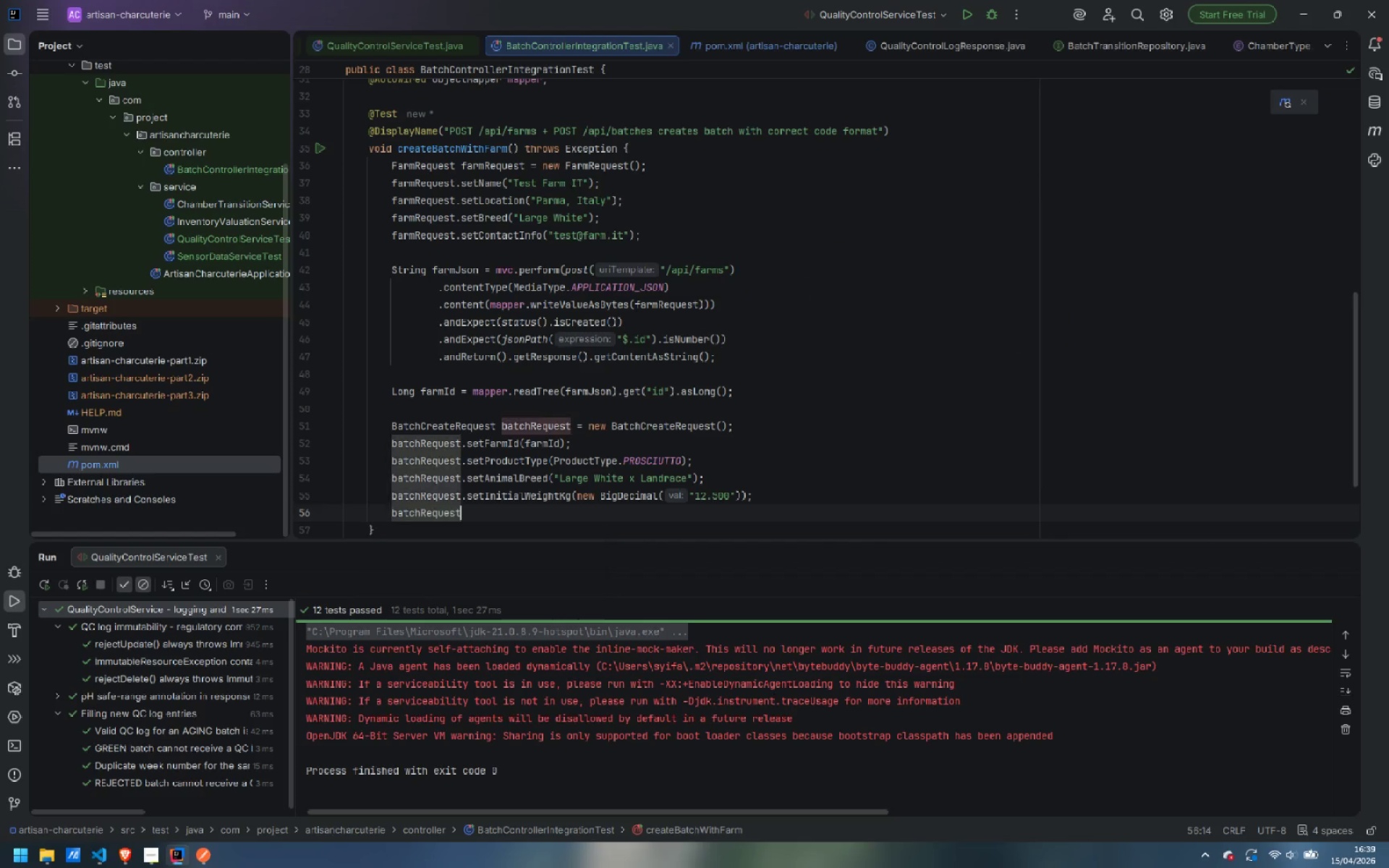 
key(Enter)
 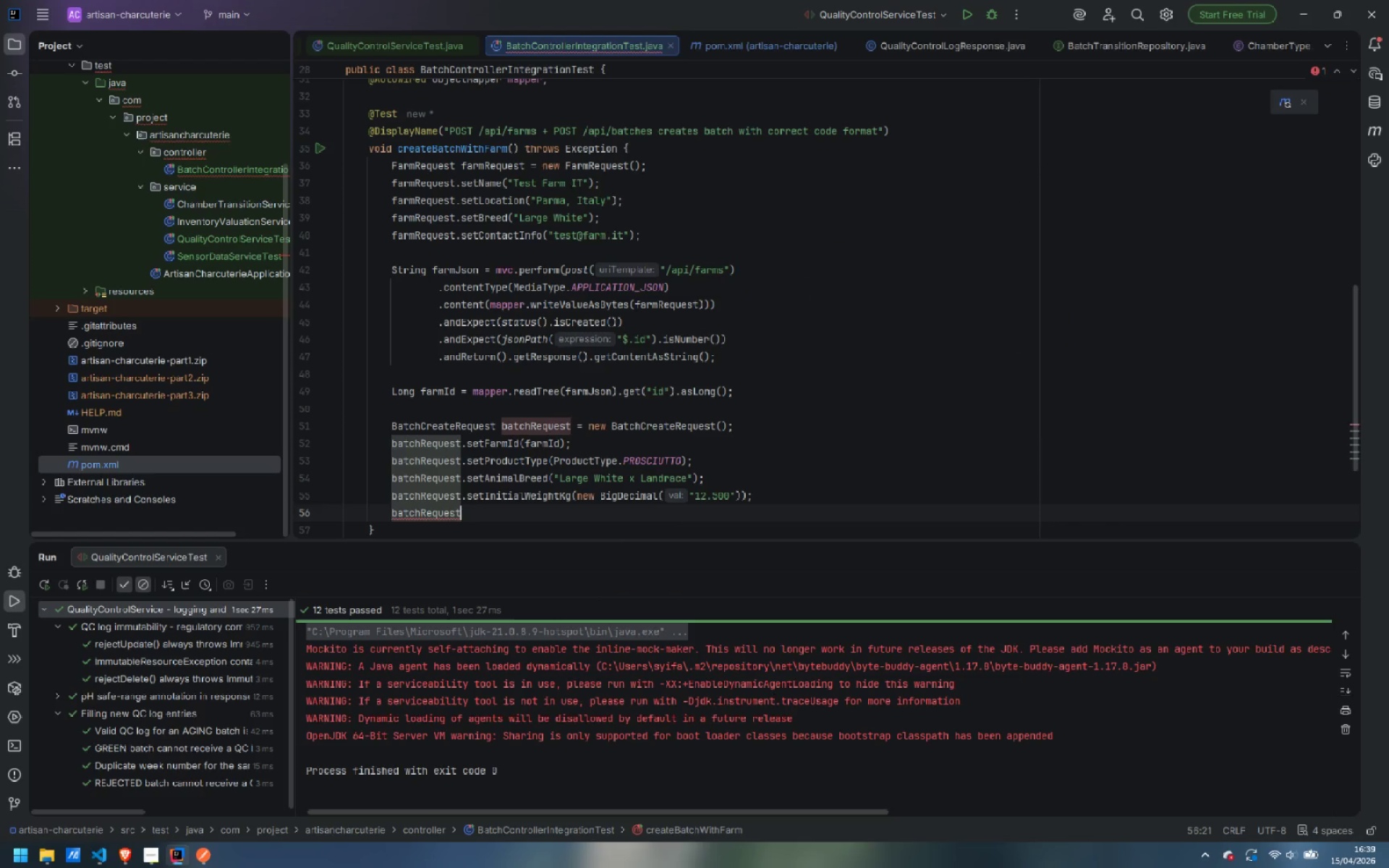 
type(.setSal)
 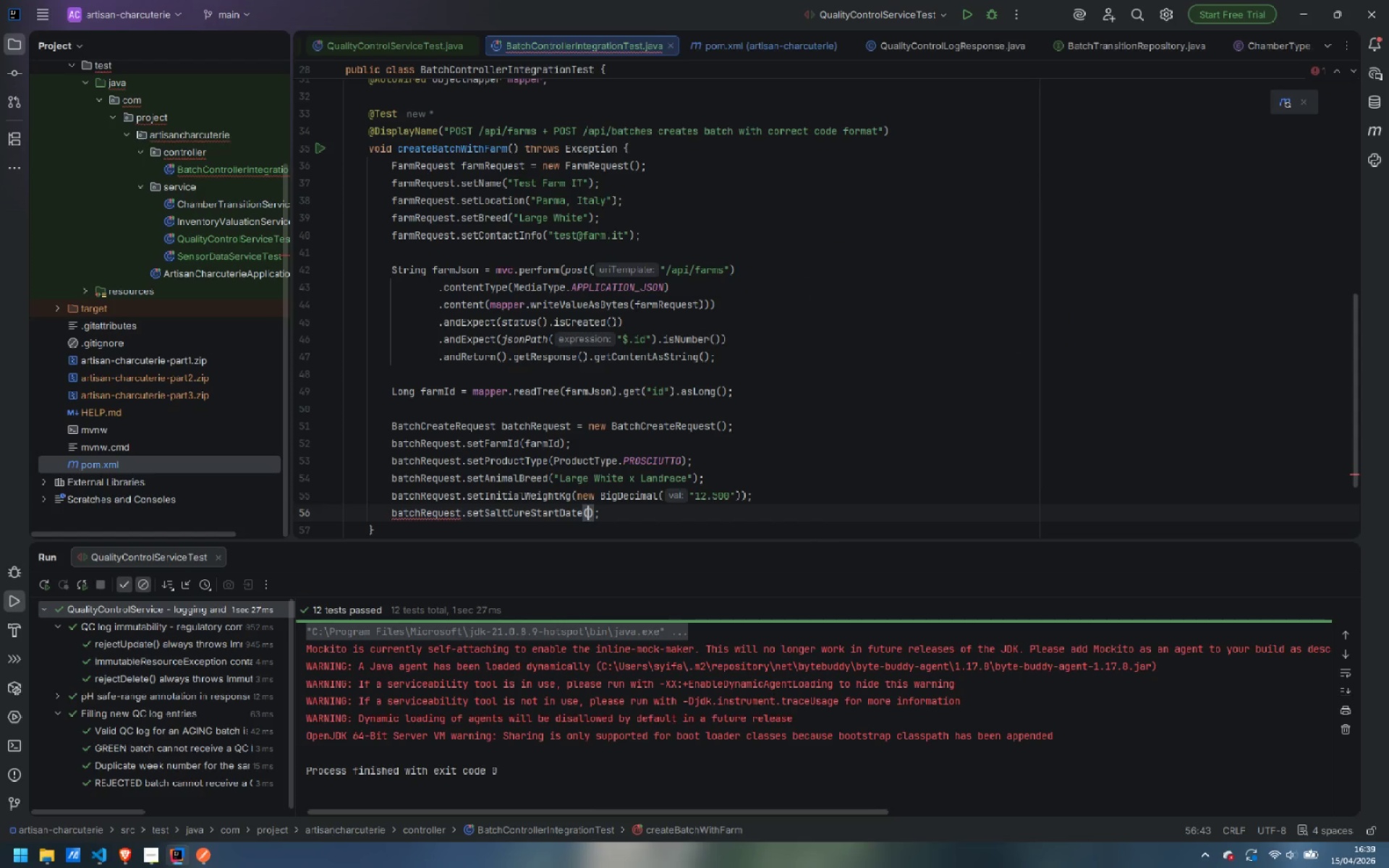 
 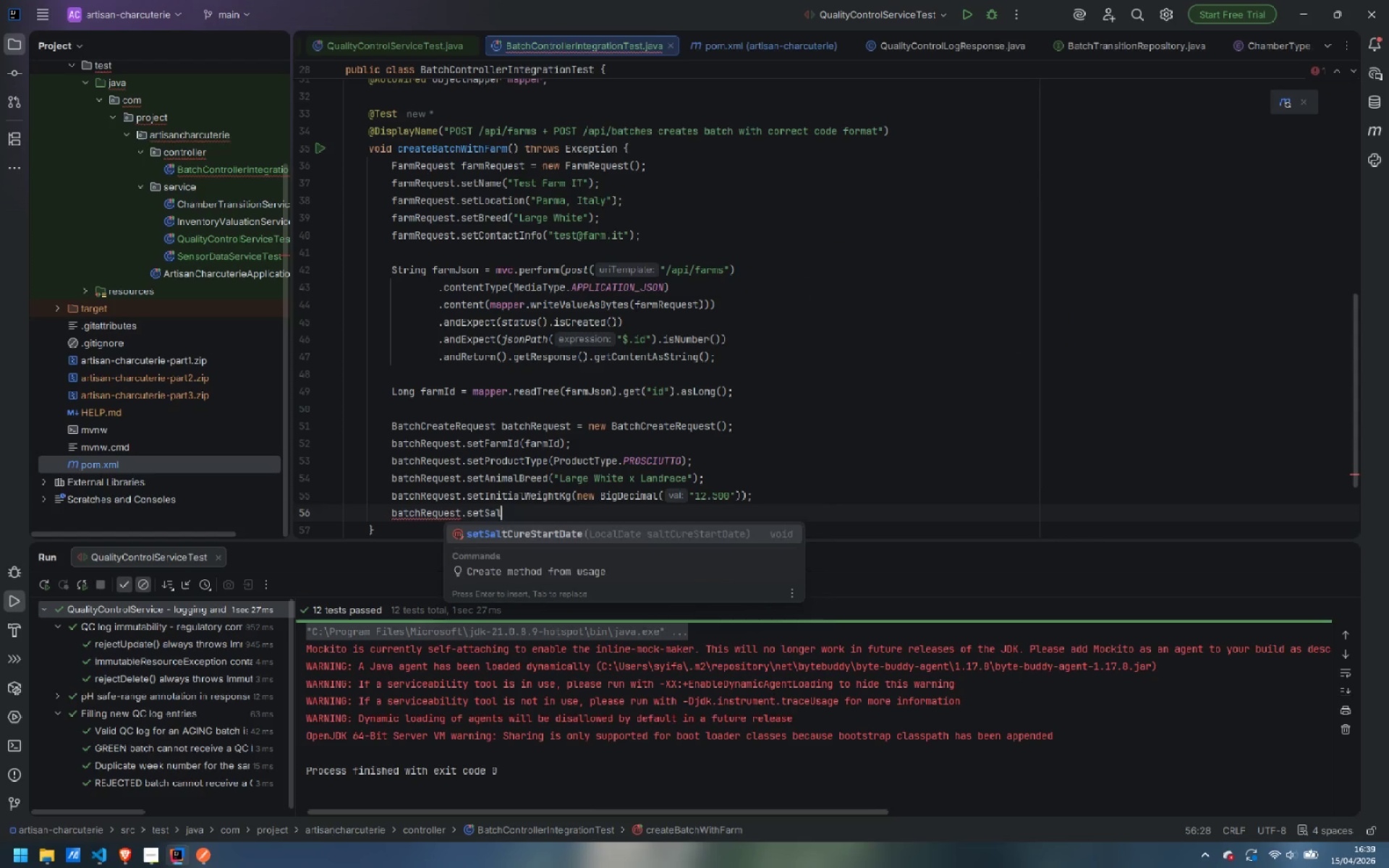 
key(Enter)
 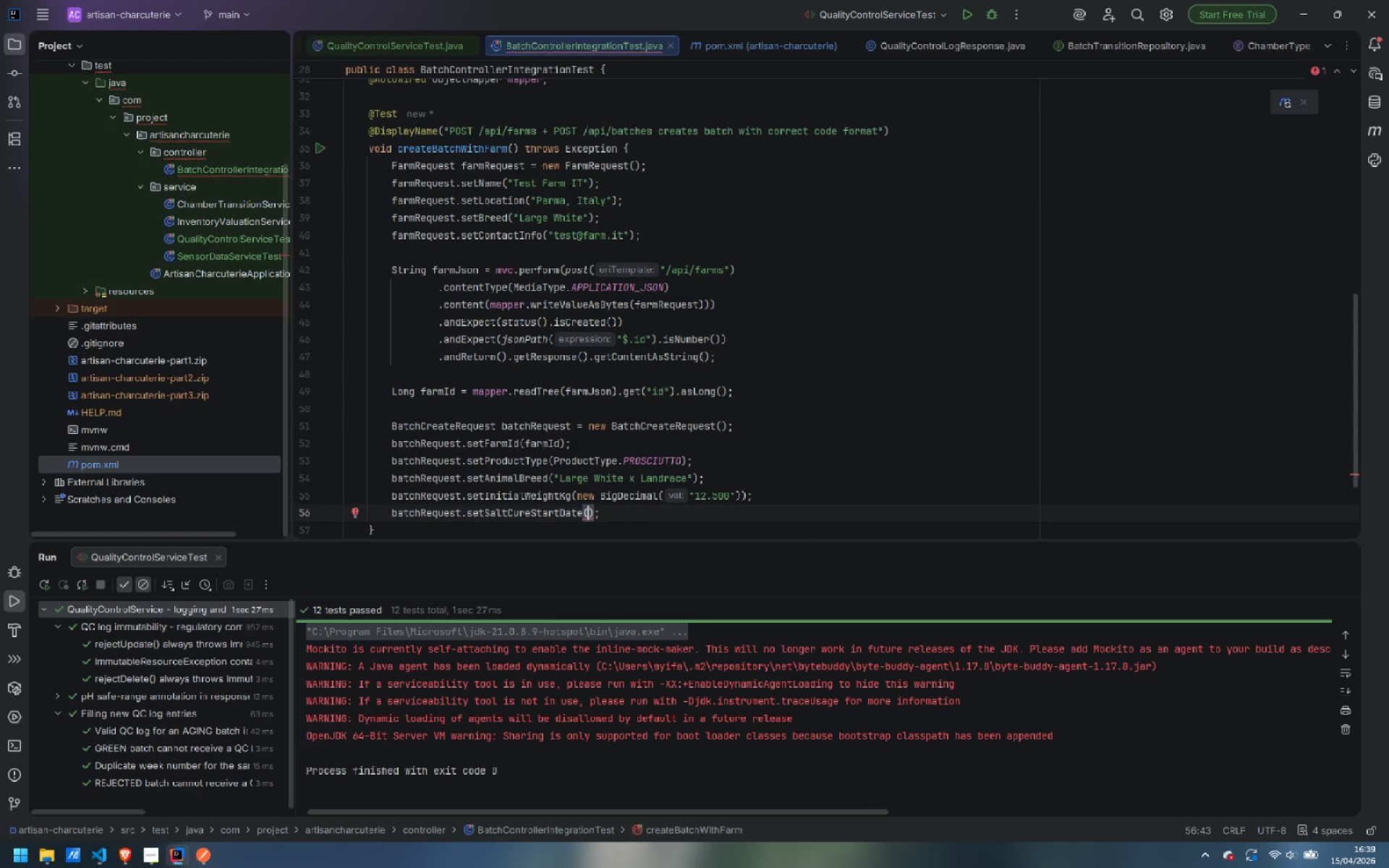 
type(Localdate.)
 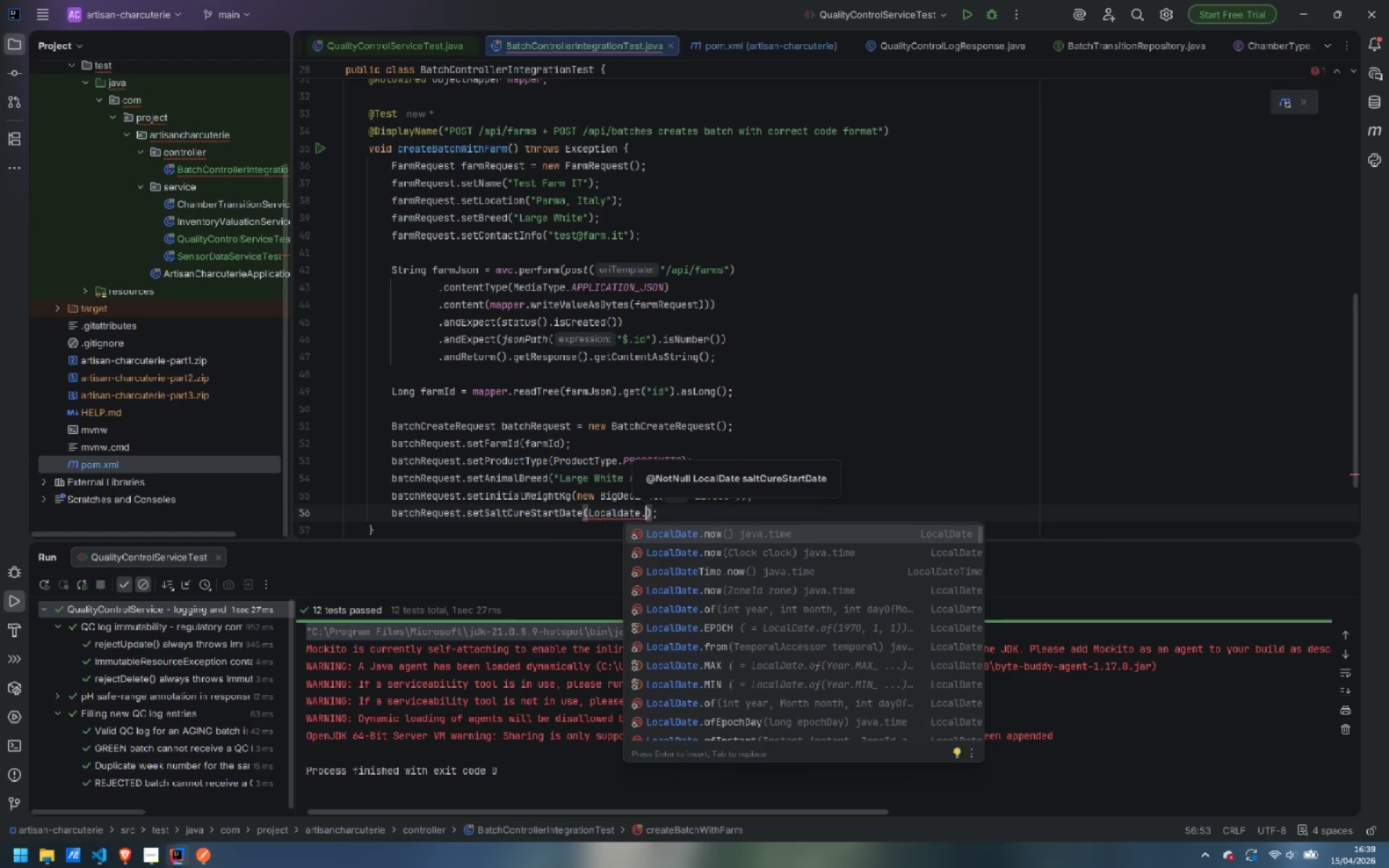 
key(Enter)
 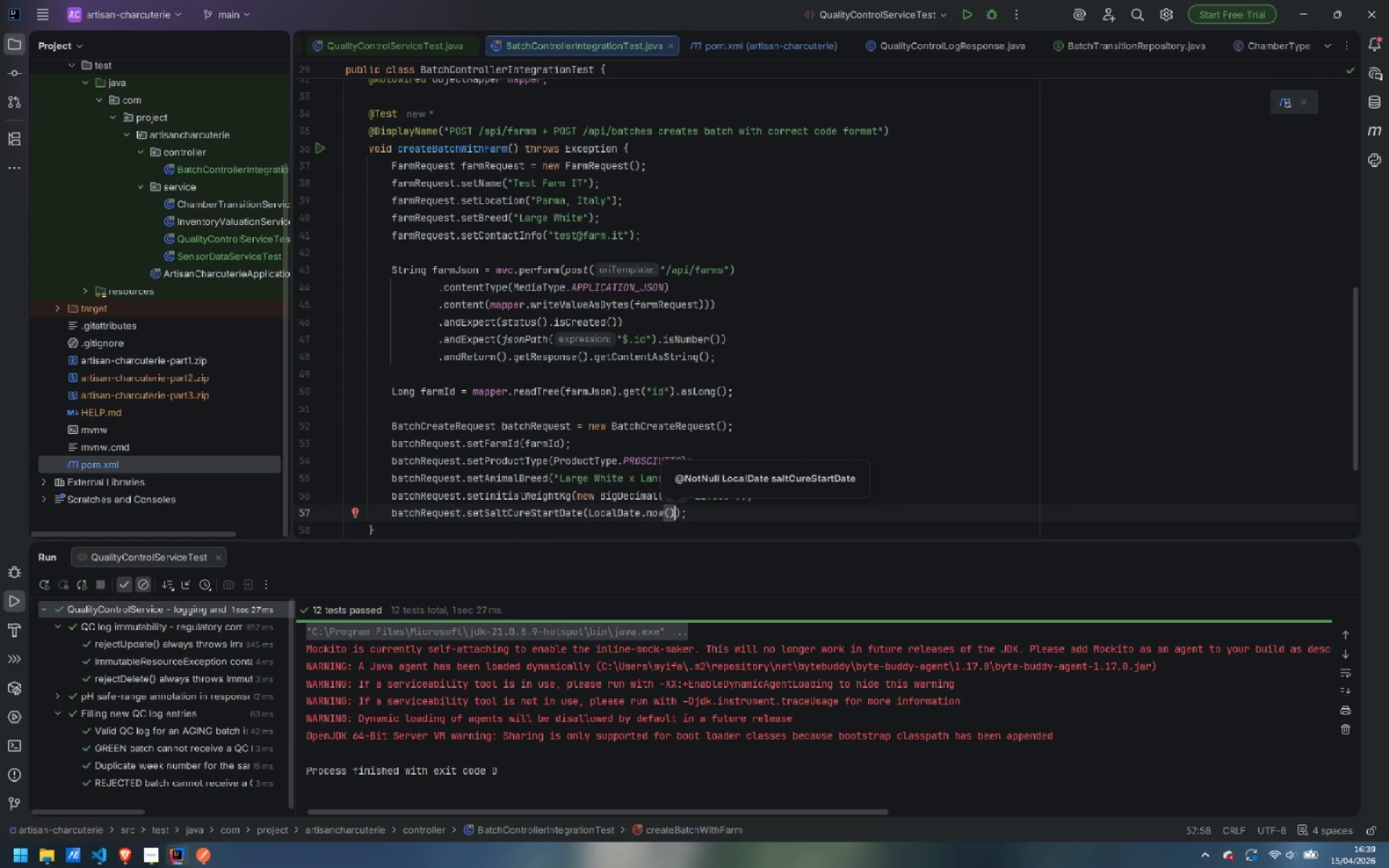 
type(.min)
 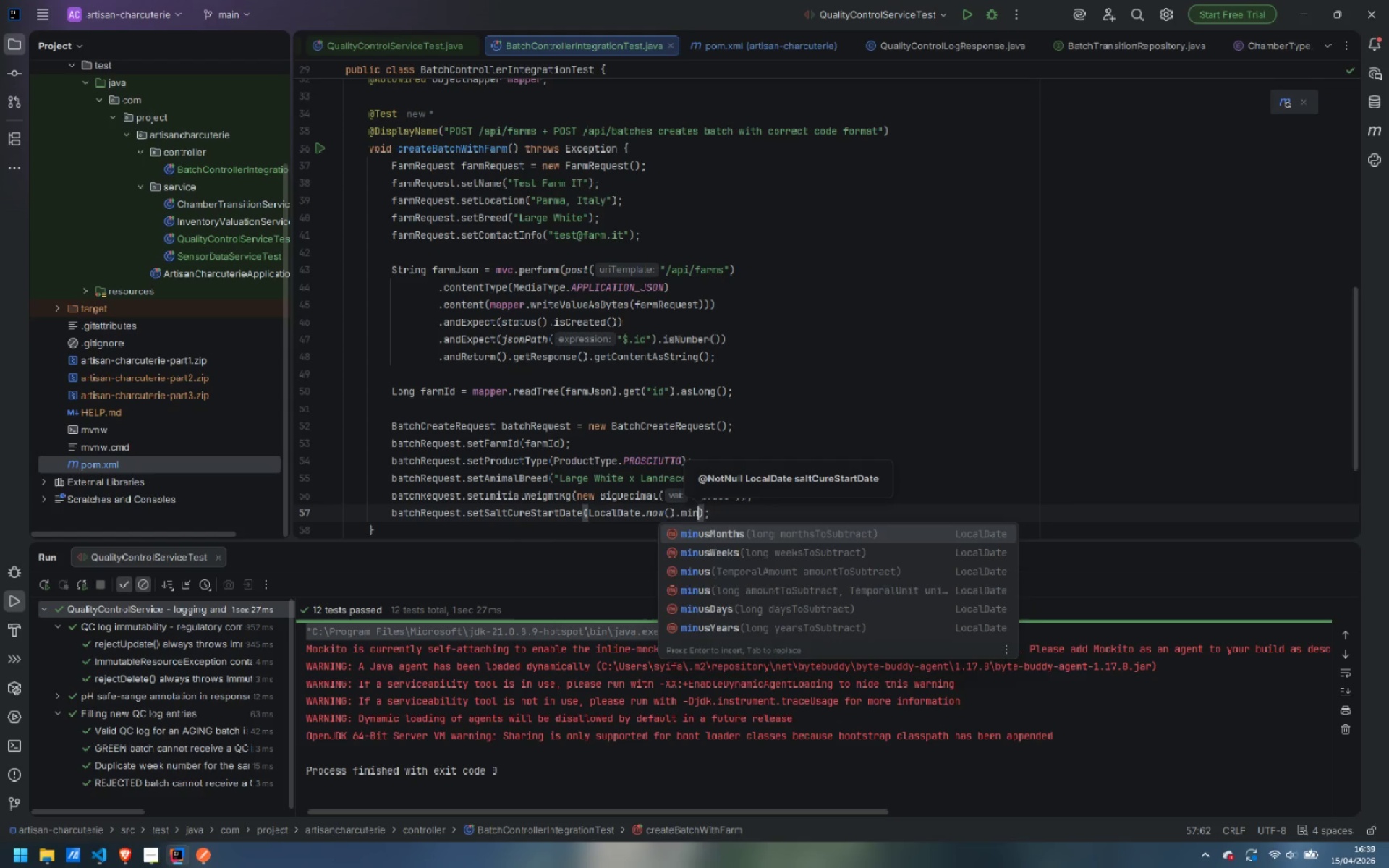 
key(Enter)
 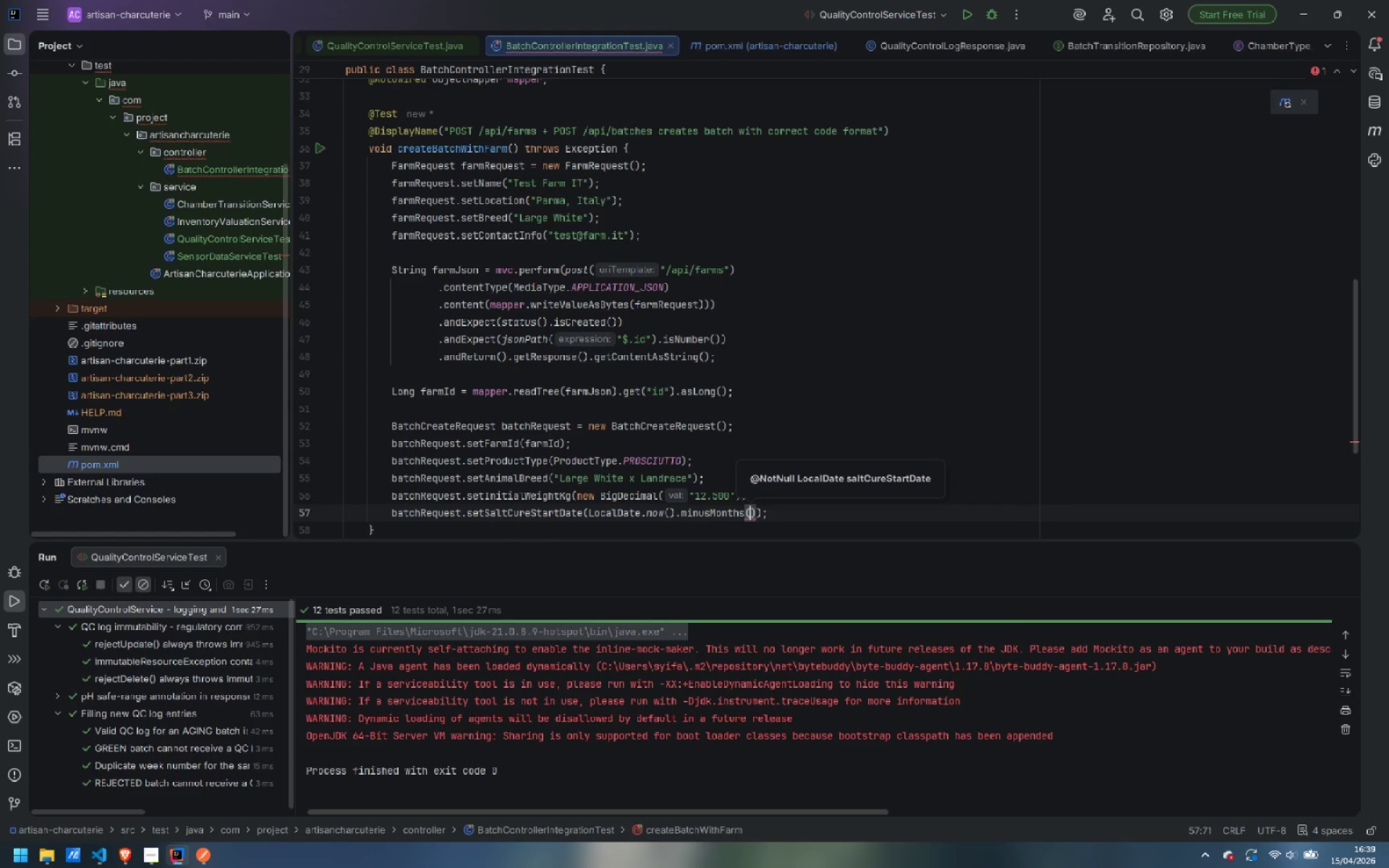 
key(6)
 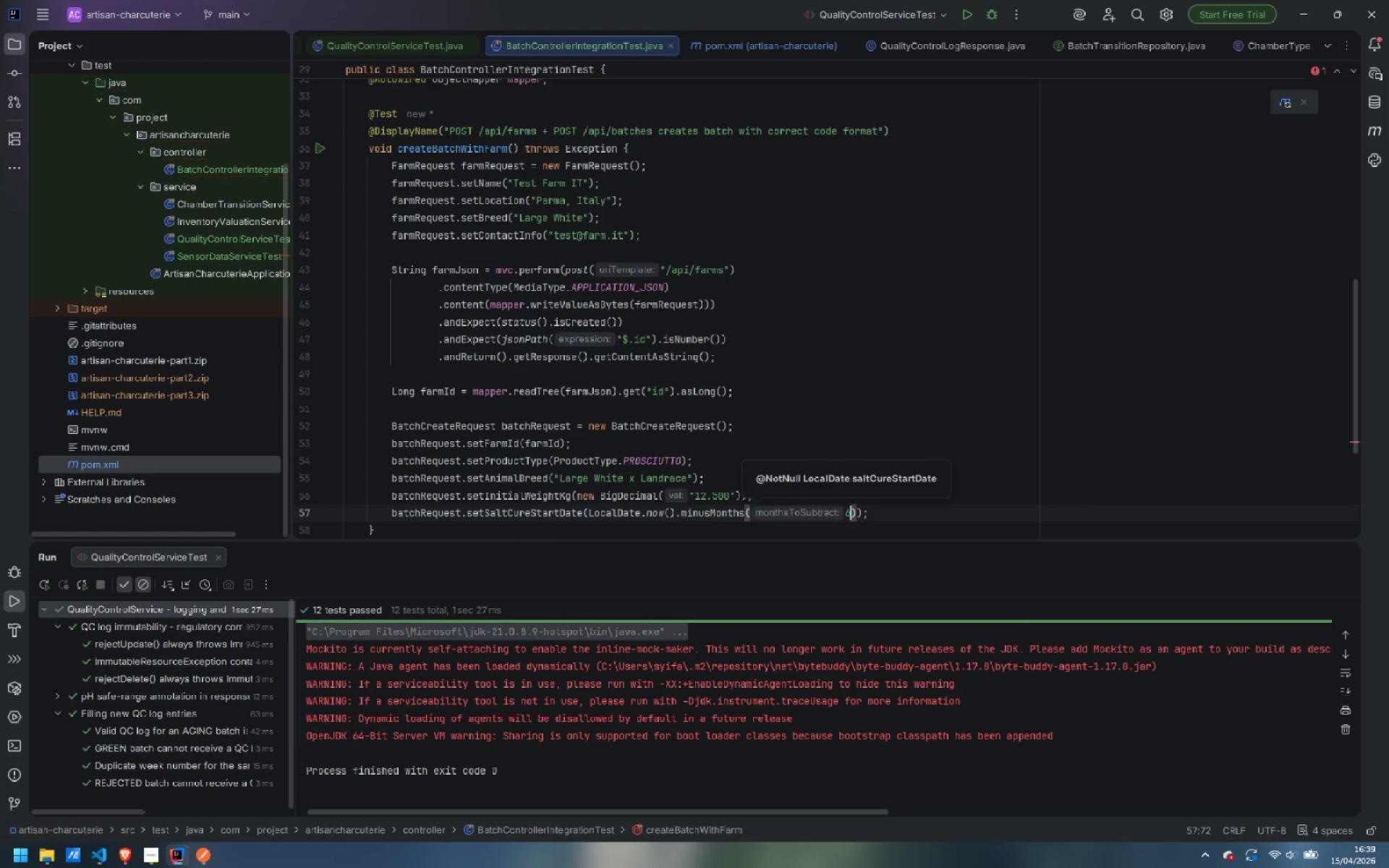 
key(ArrowRight)
 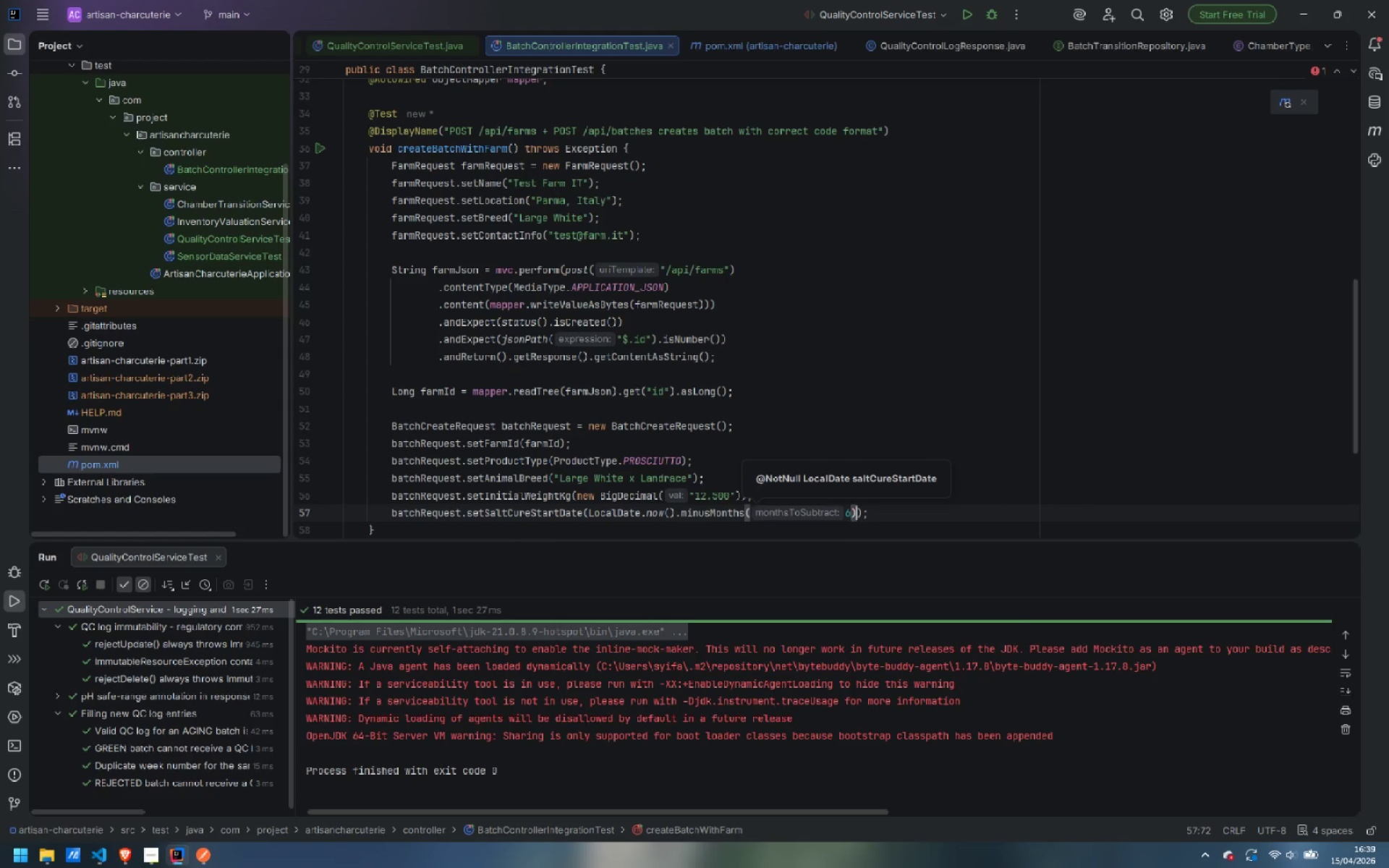 
key(ArrowRight)
 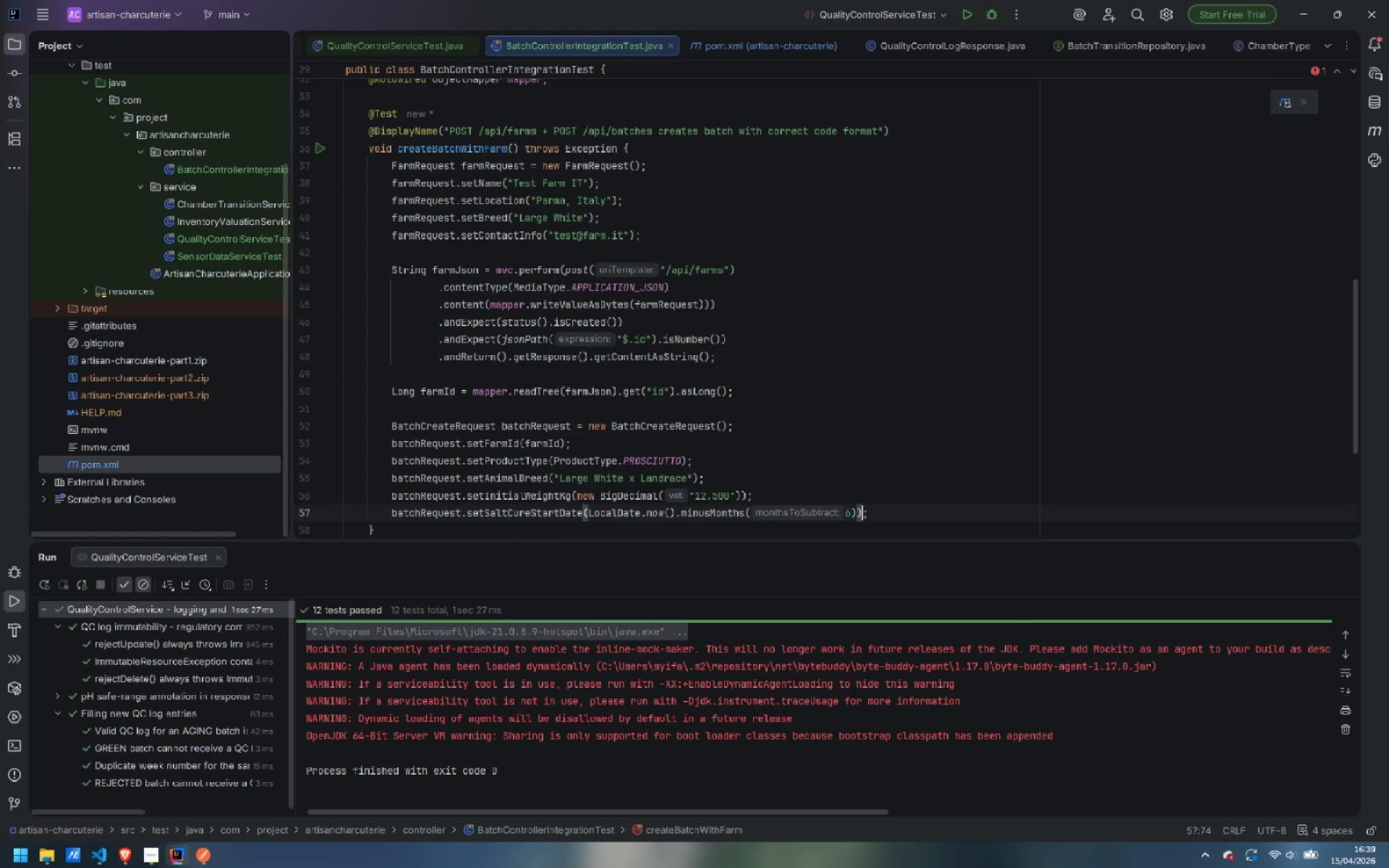 
key(ArrowRight)
 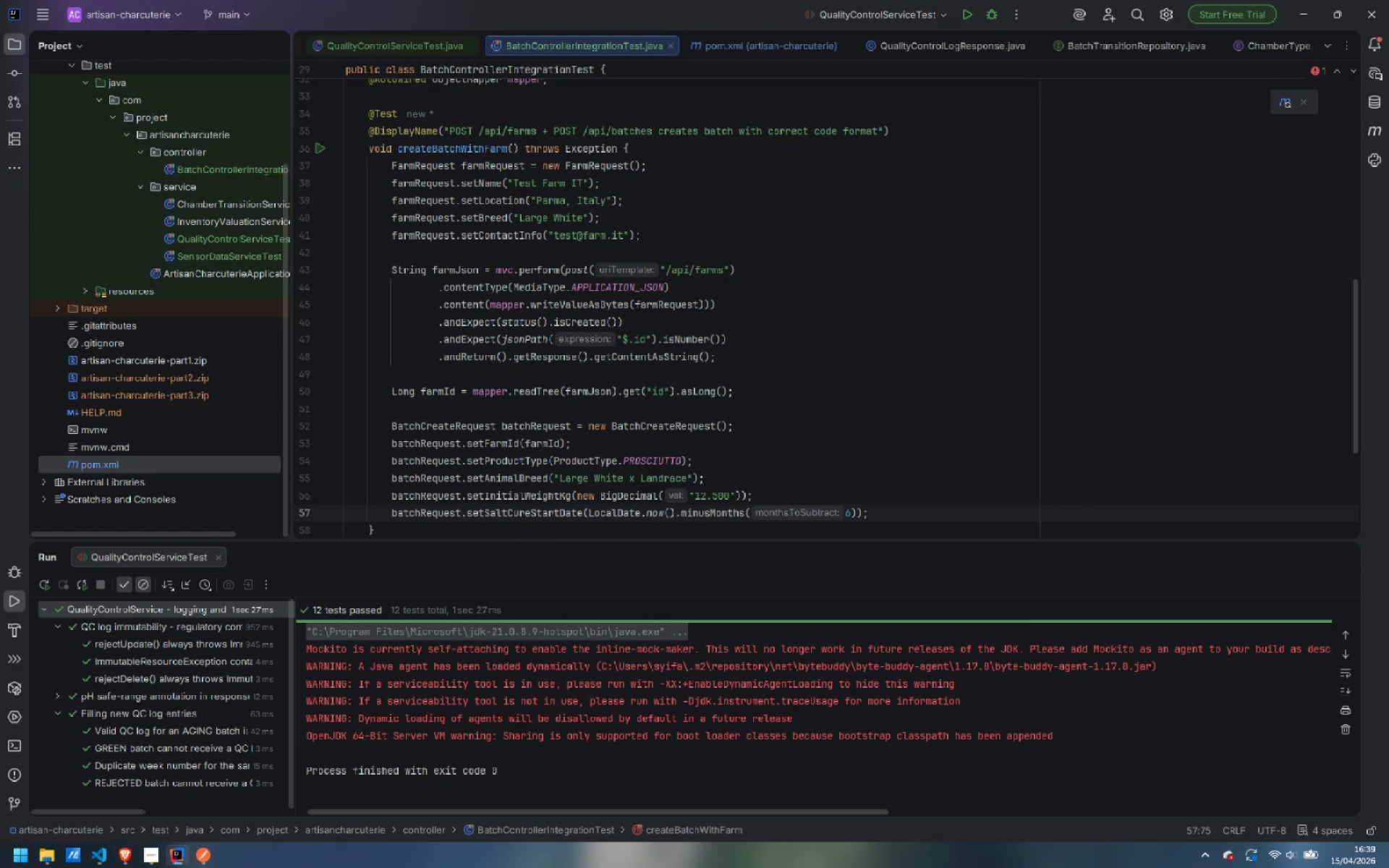 
key(Enter)
 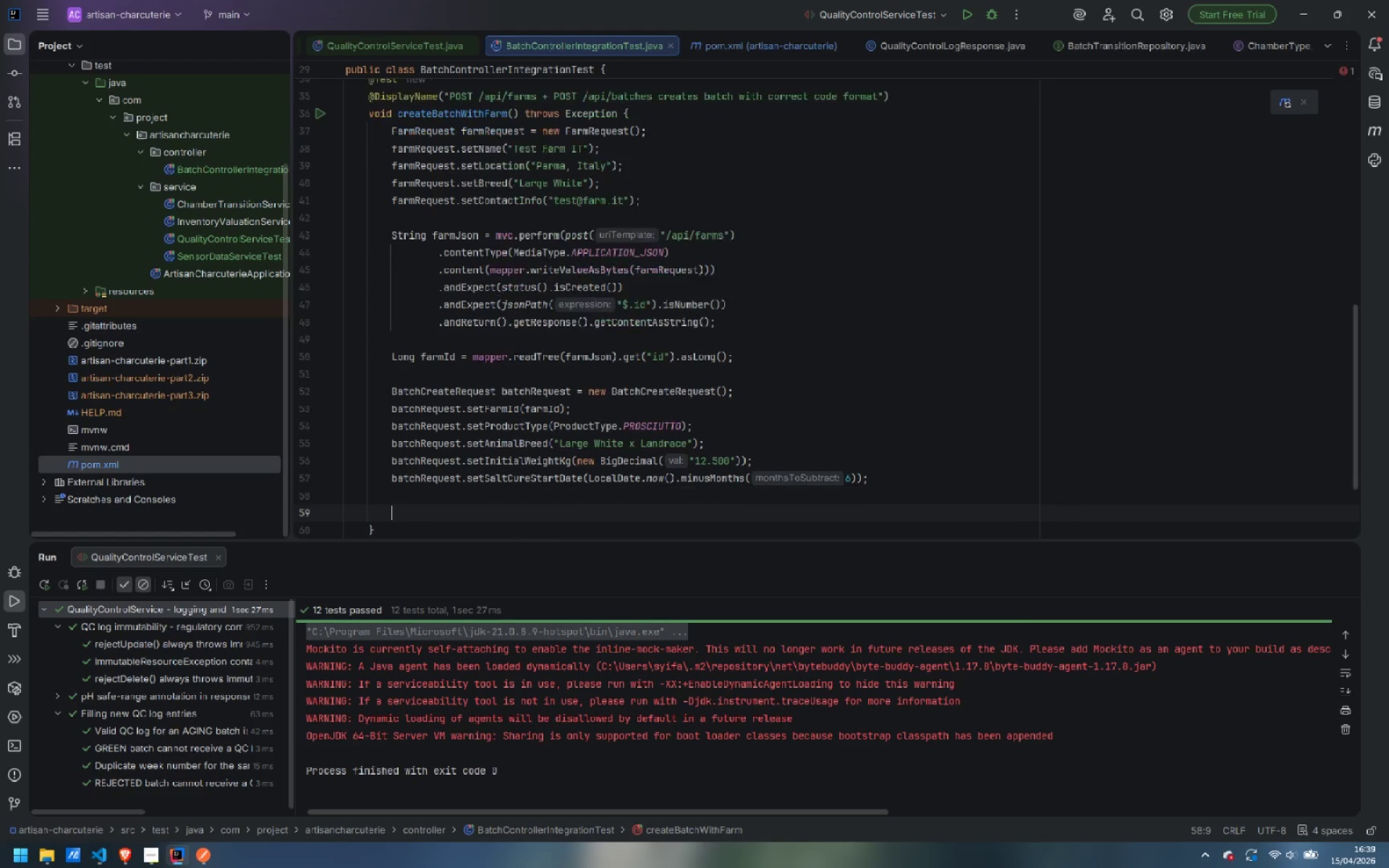 
key(Enter)
 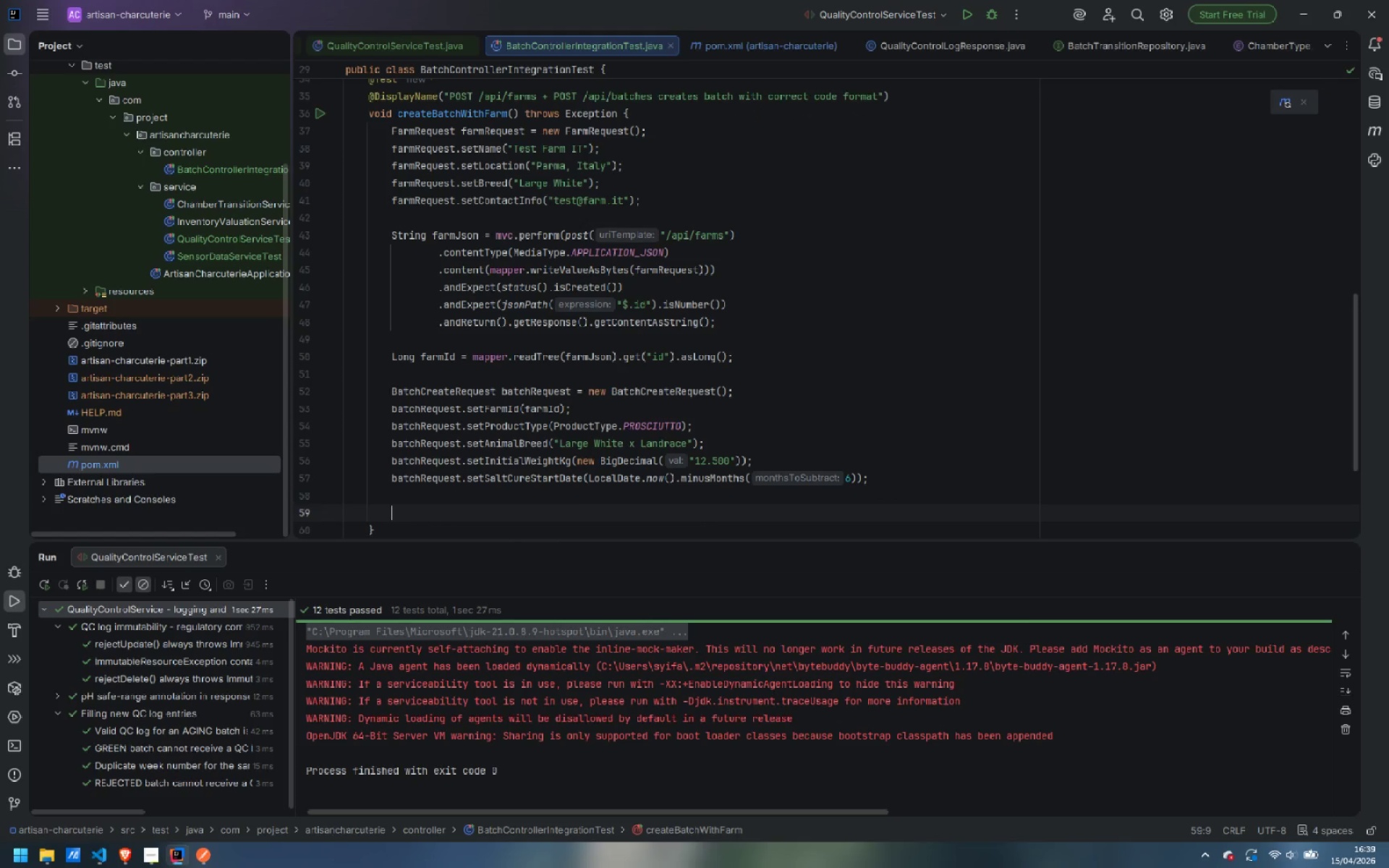 
type(mvc.per)
 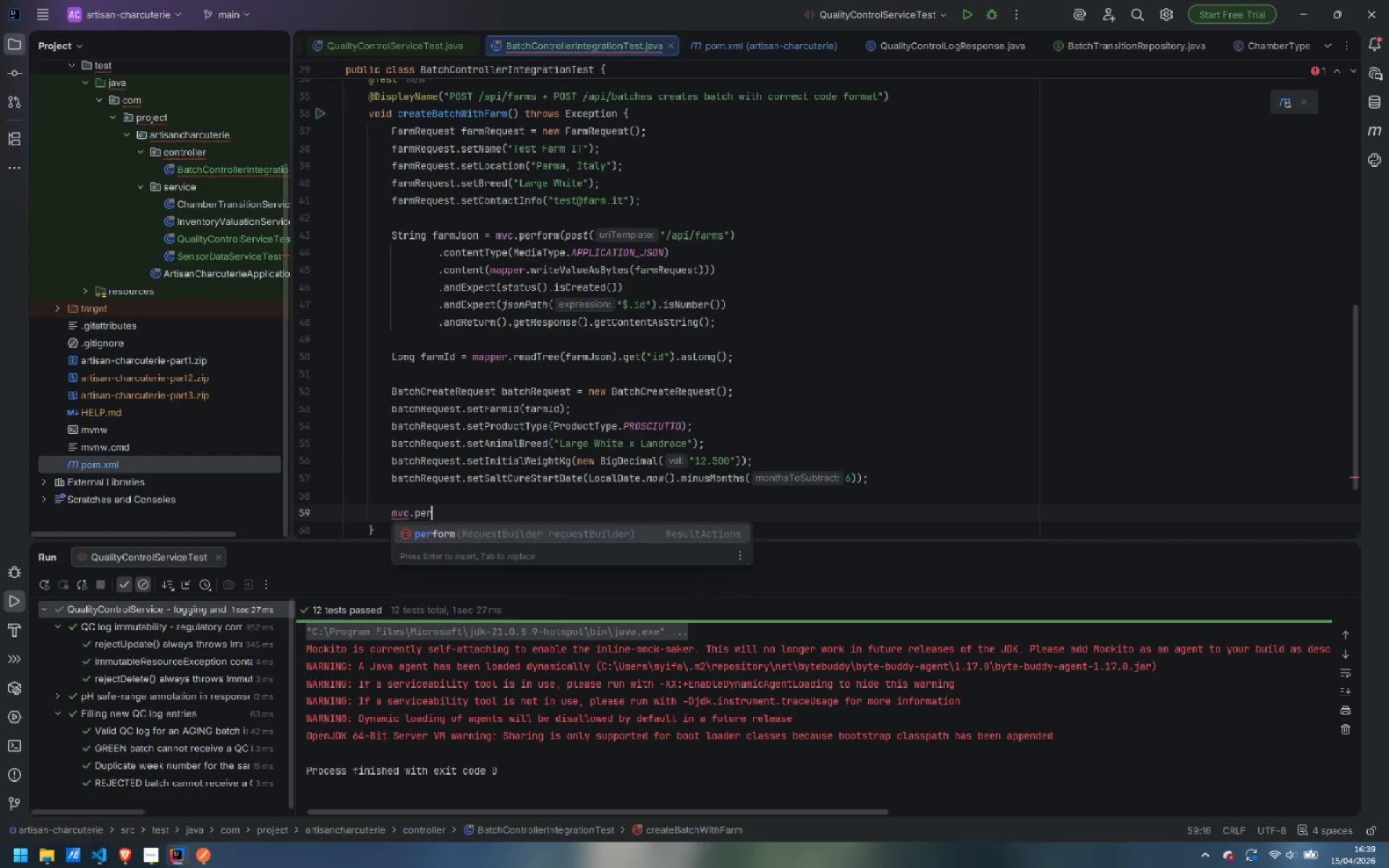 
key(Enter)
 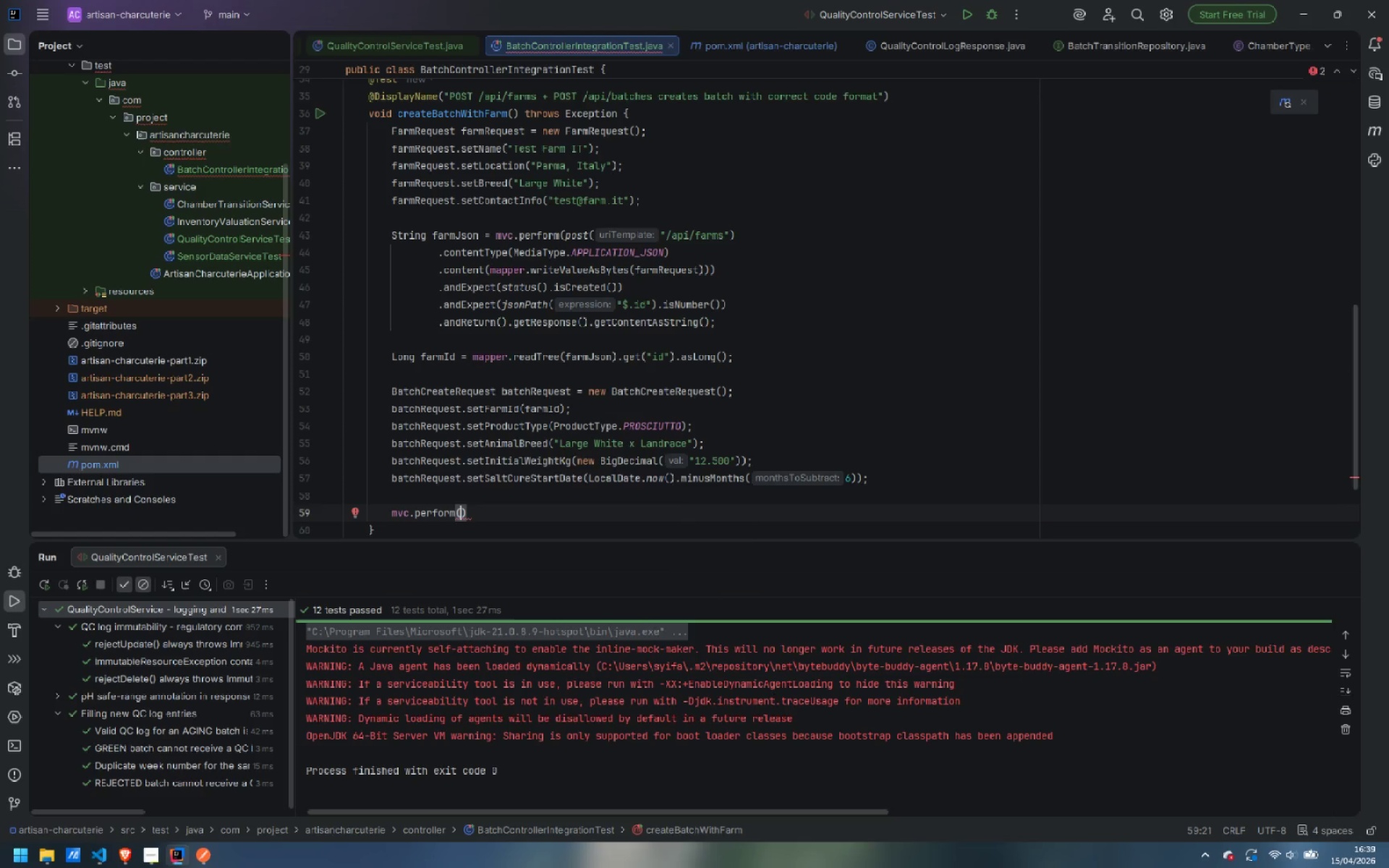 
type(po)
 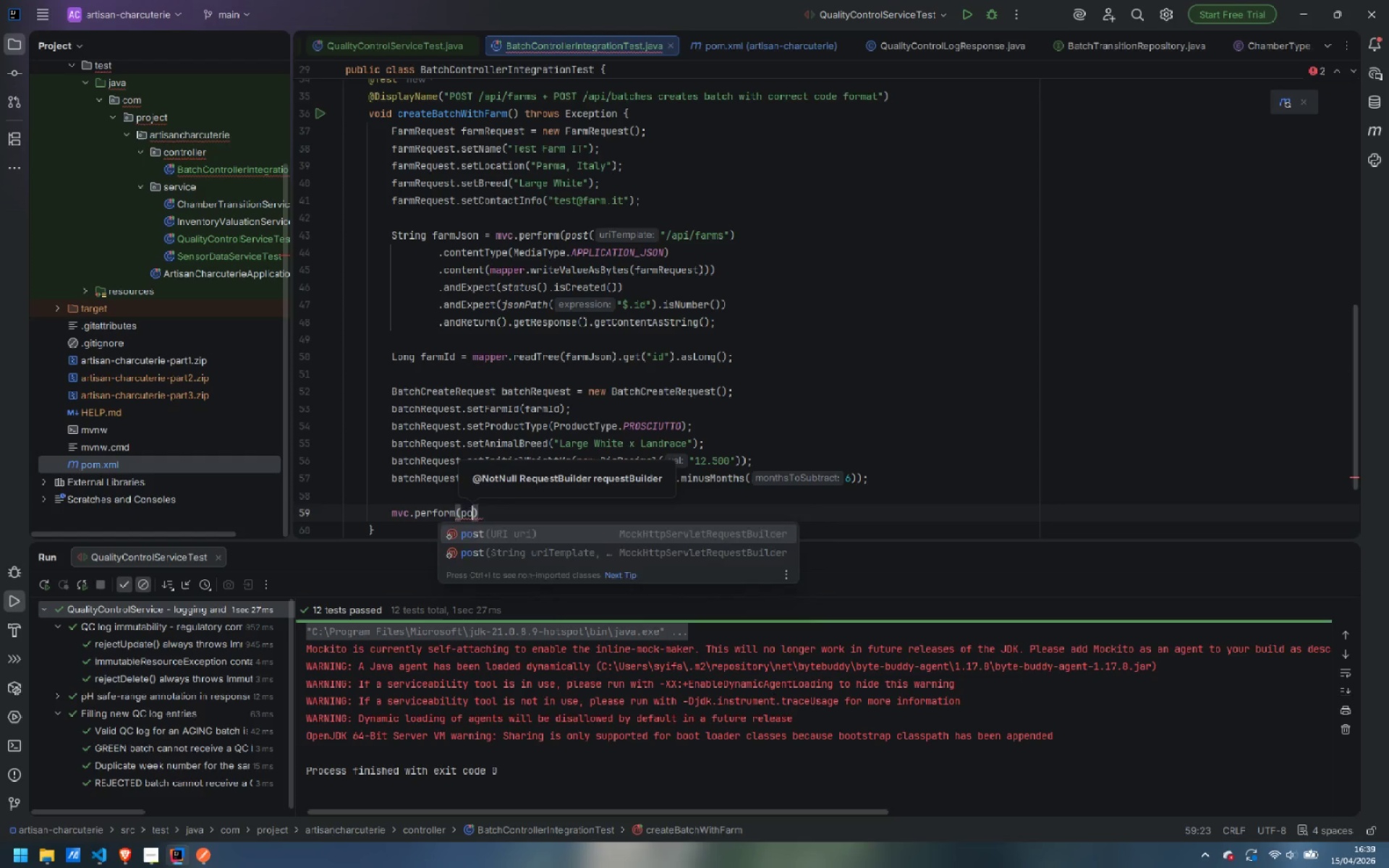 
key(Enter)
 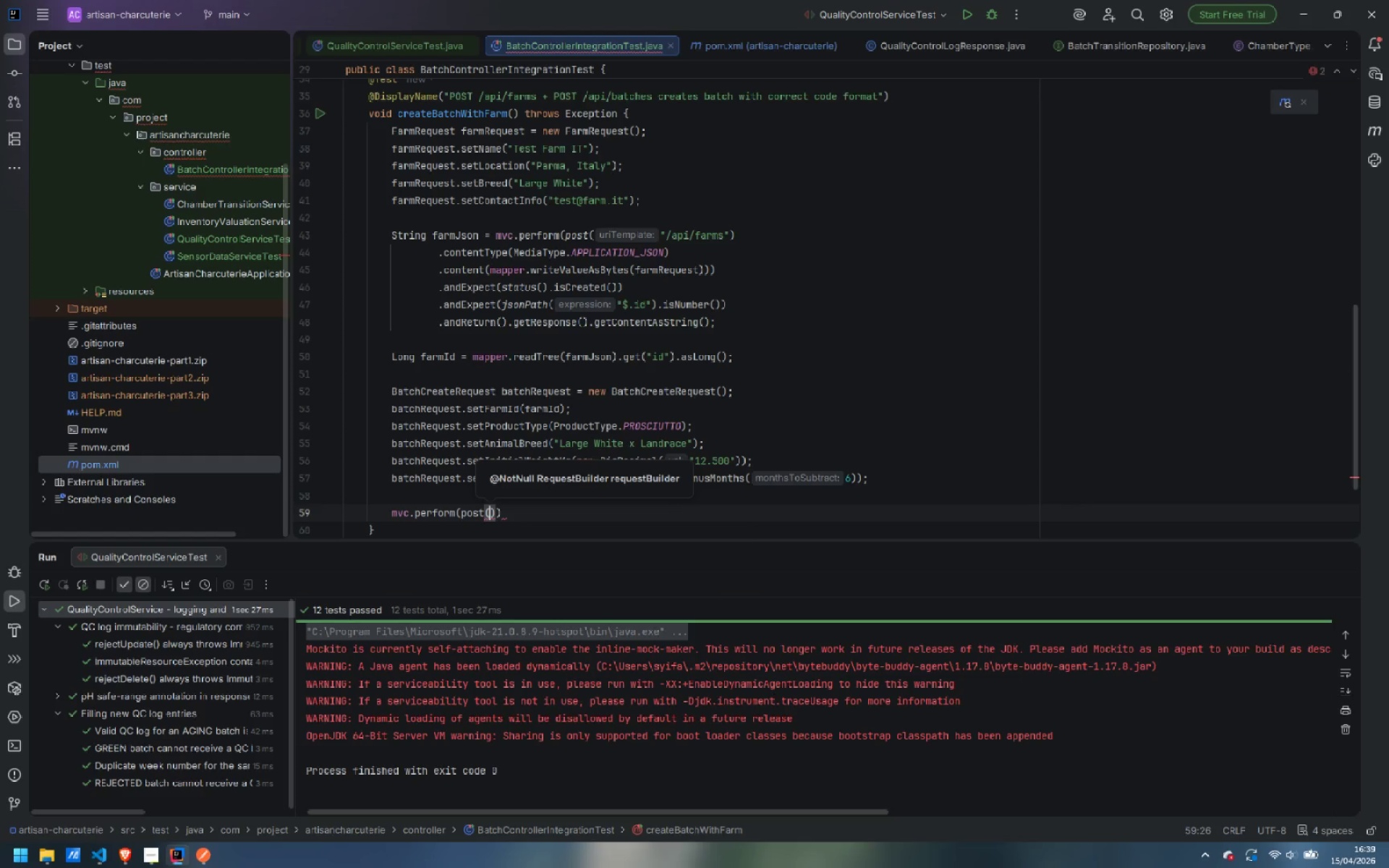 
type("/api/batches)
 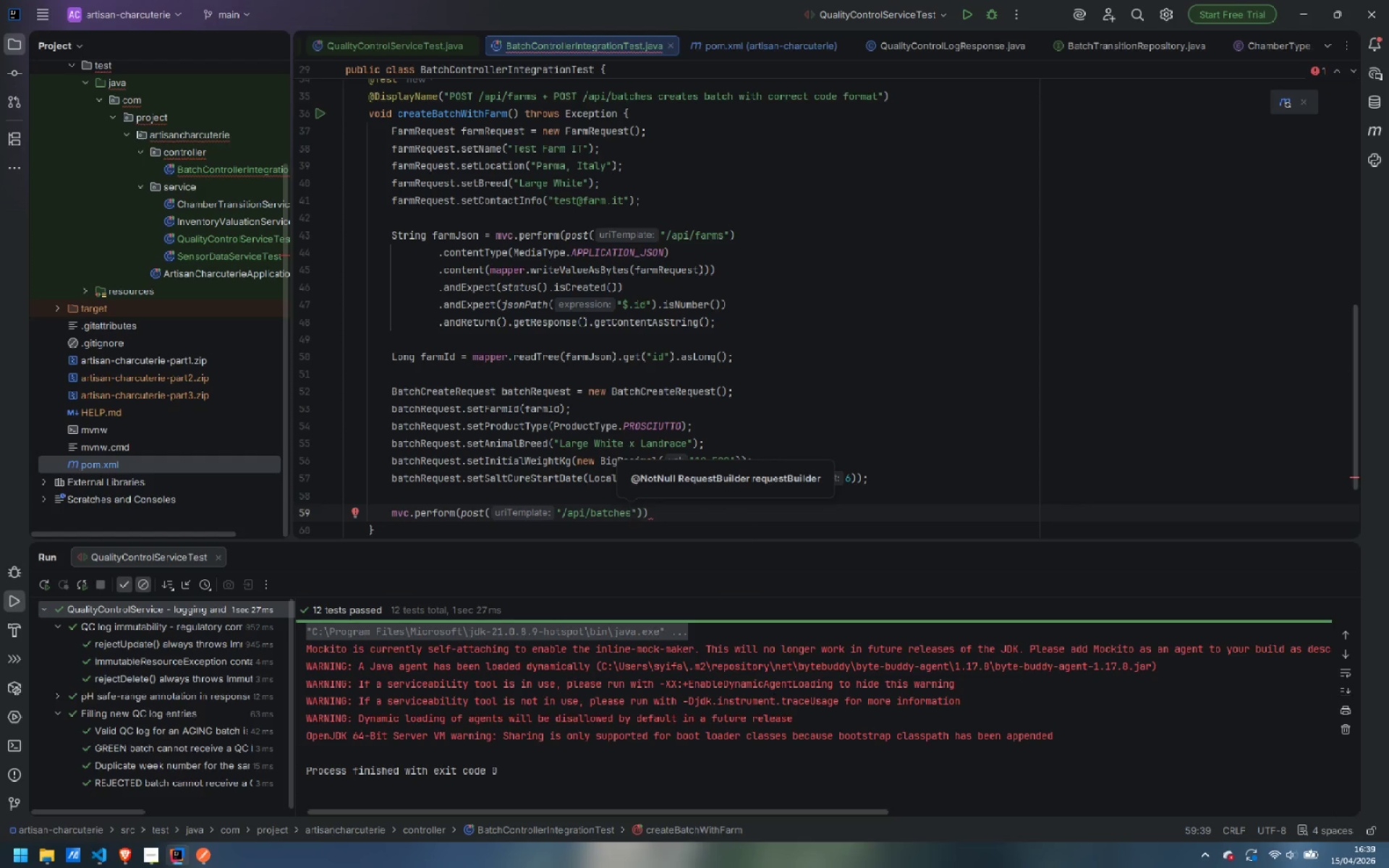 
key(ArrowRight)
 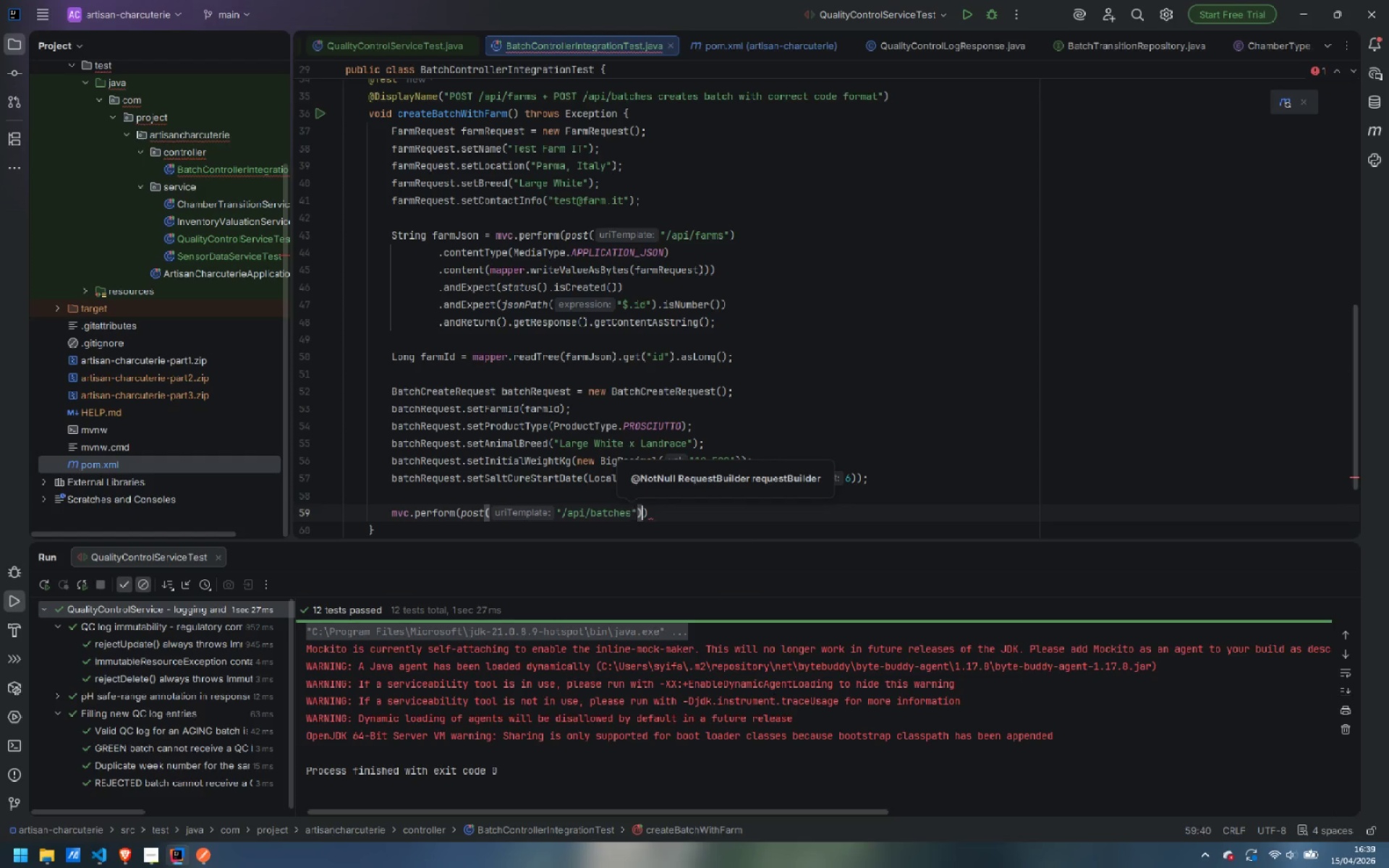 
key(ArrowRight)
 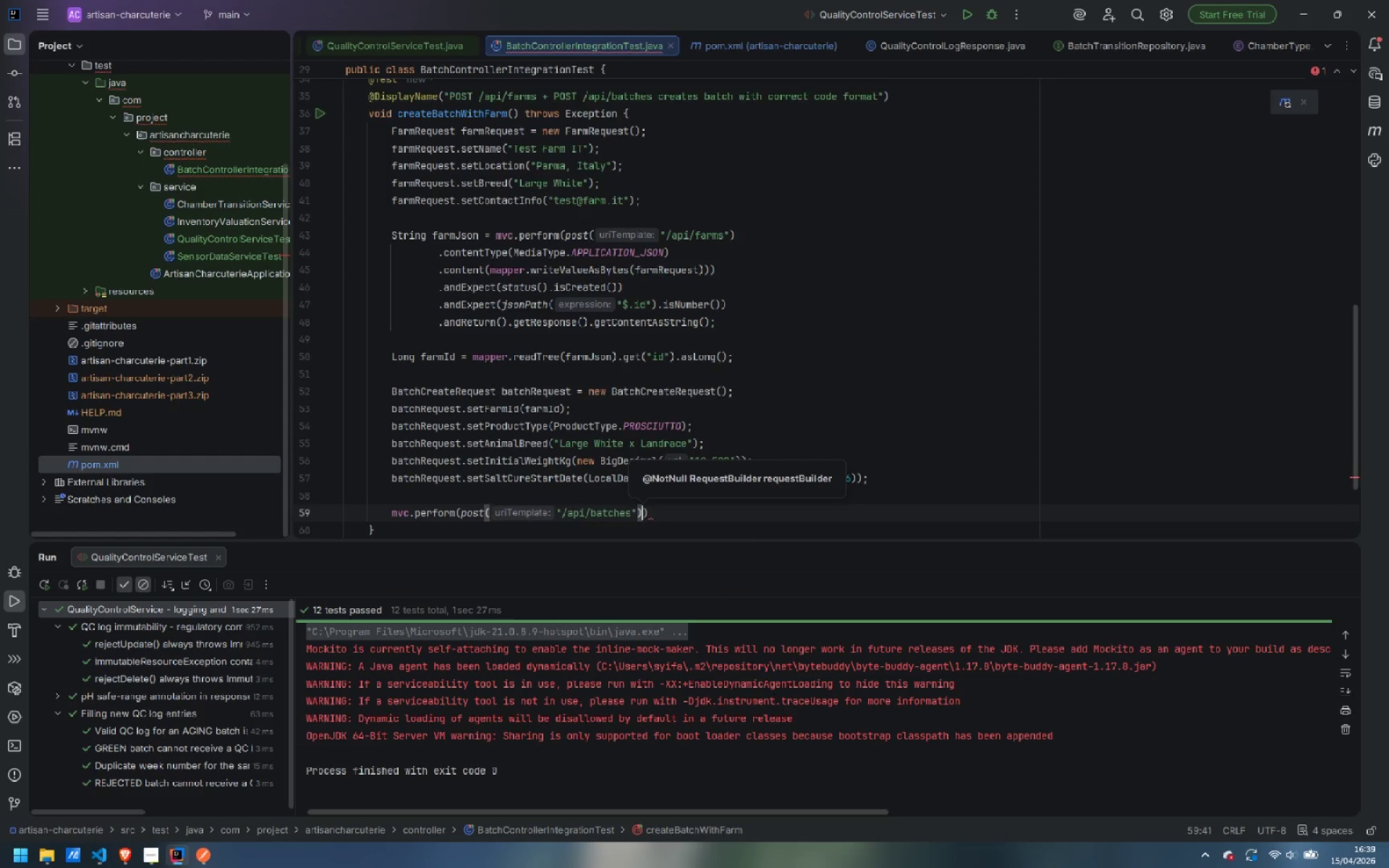 
key(Enter)
 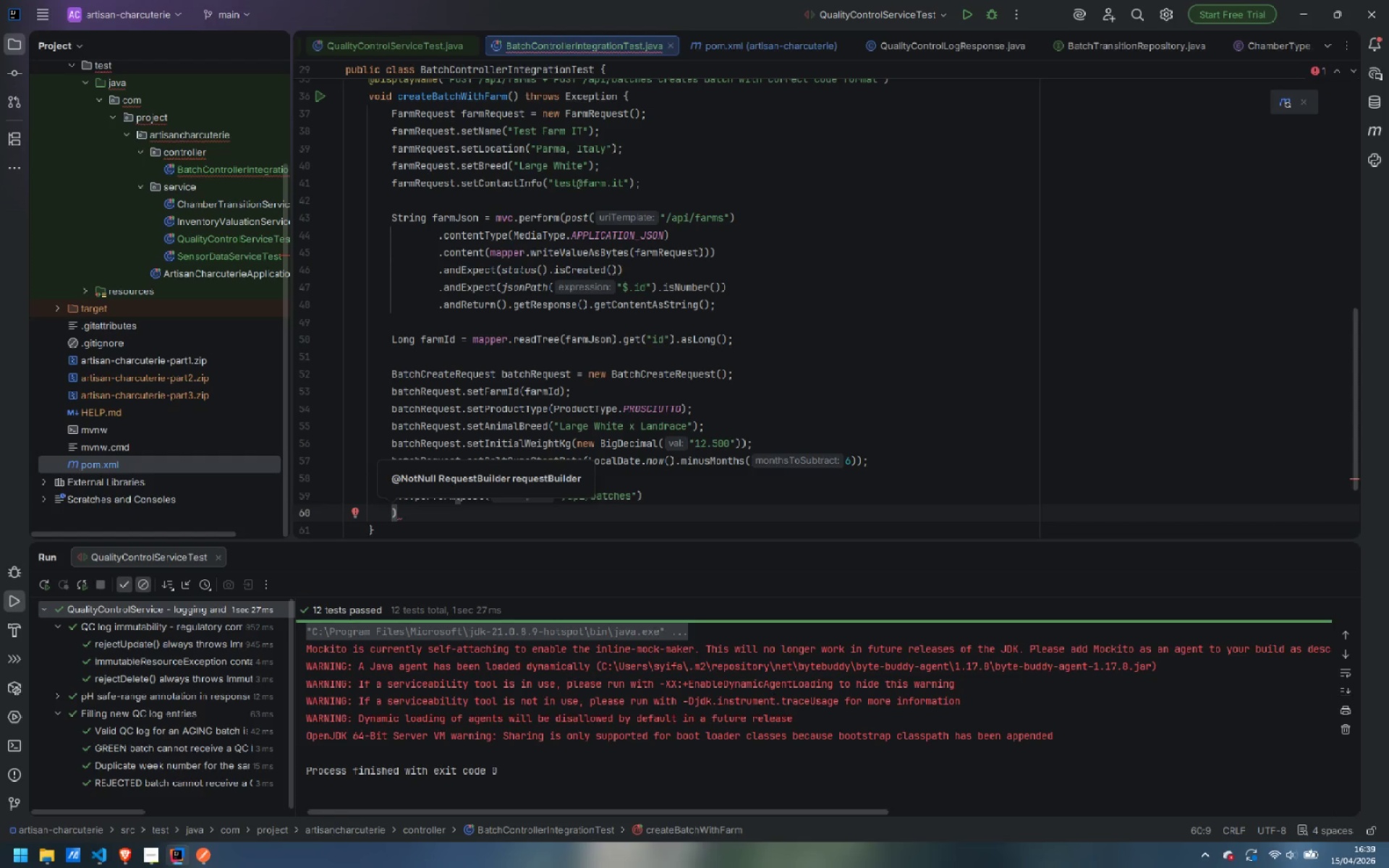 
key(Enter)
 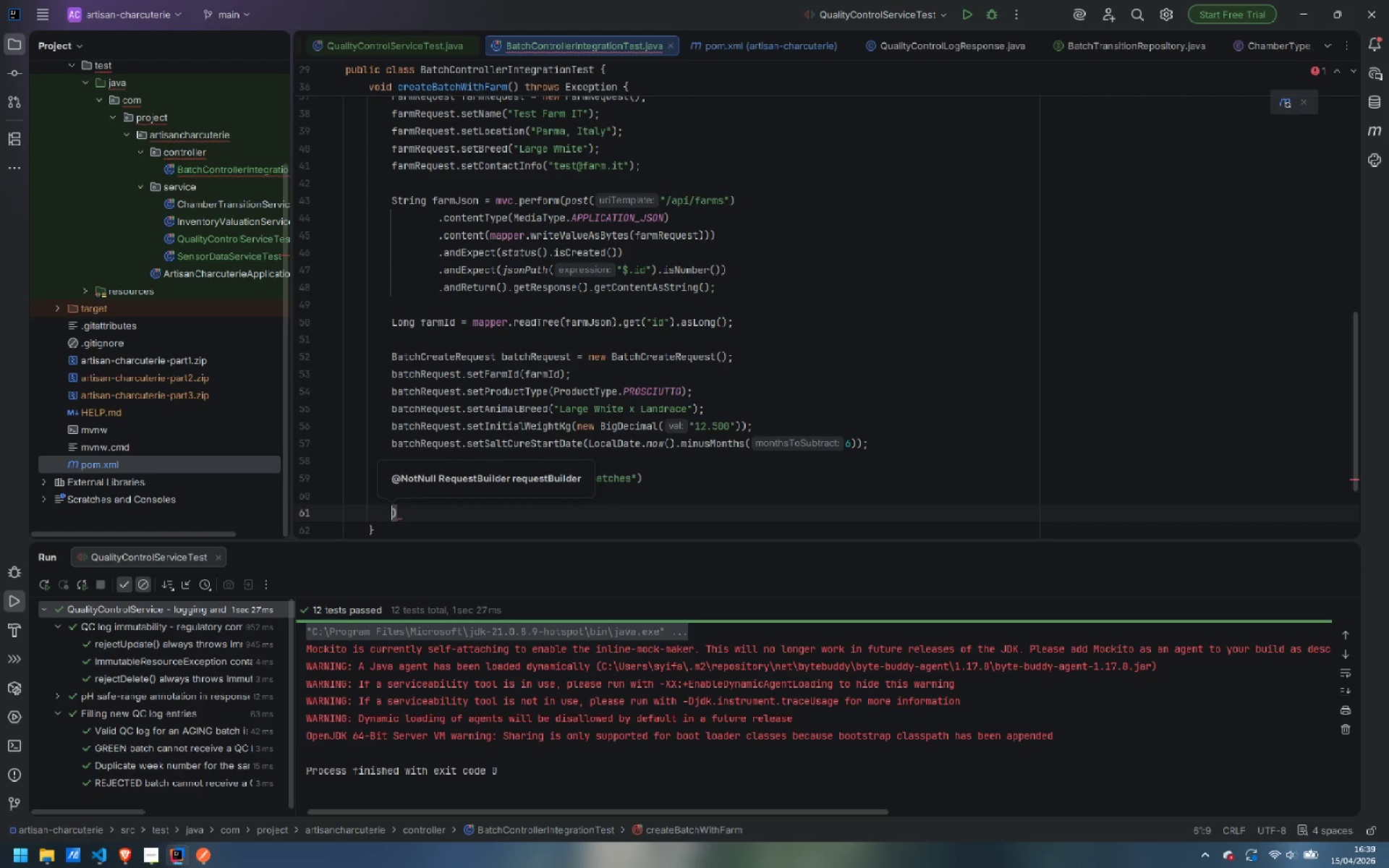 
key(ArrowDown)
 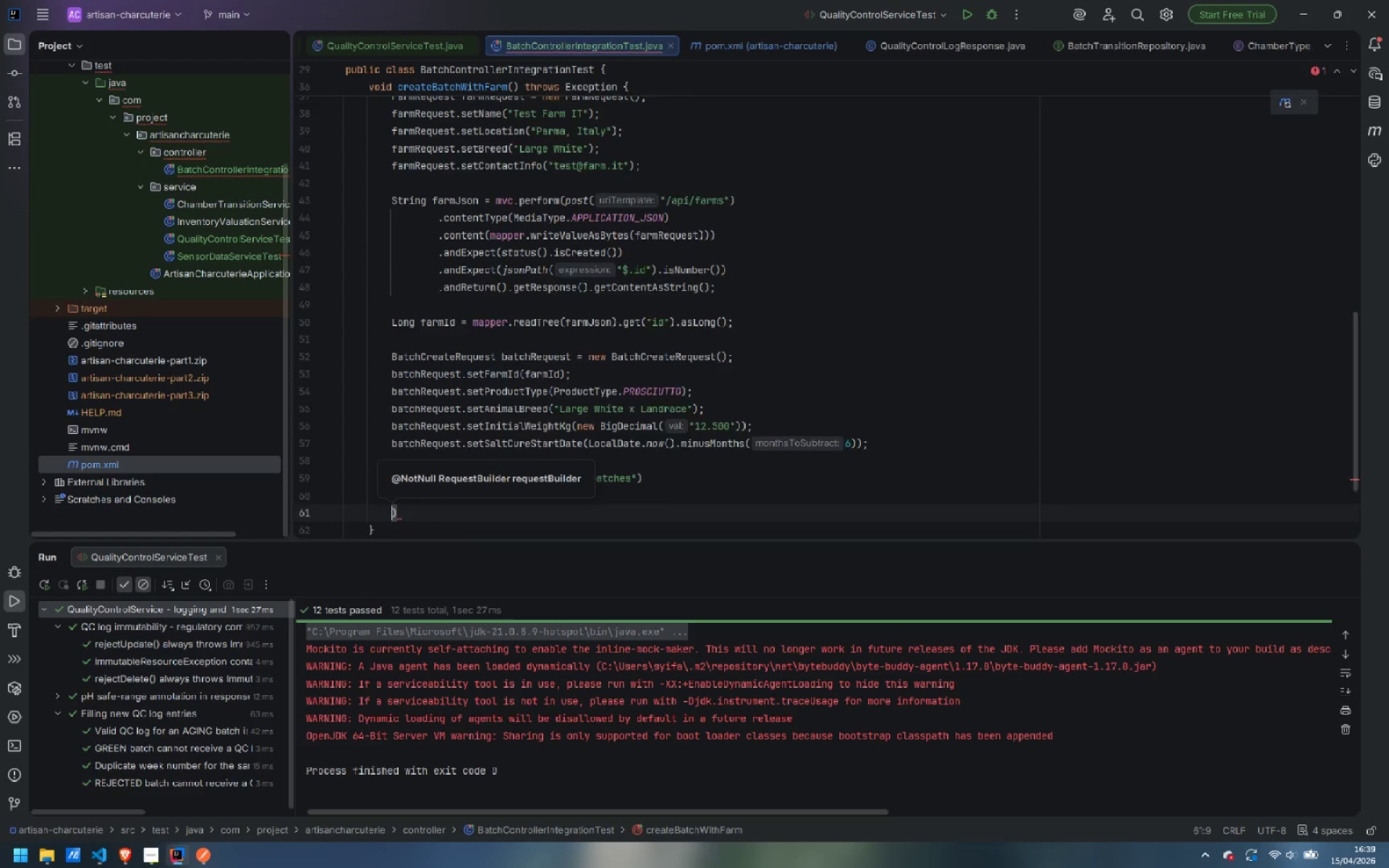 
key(ArrowUp)
 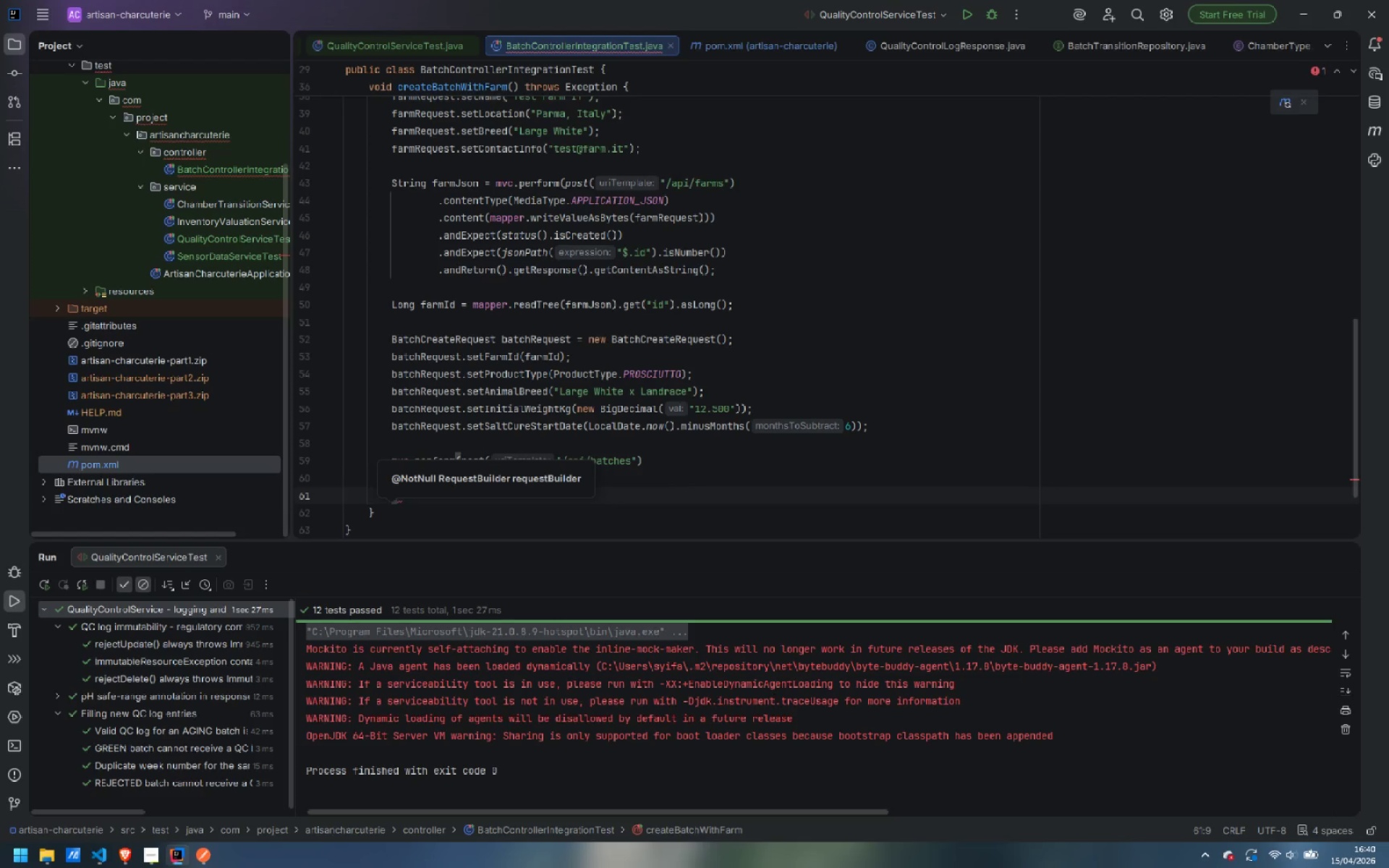 
key(ArrowUp)
 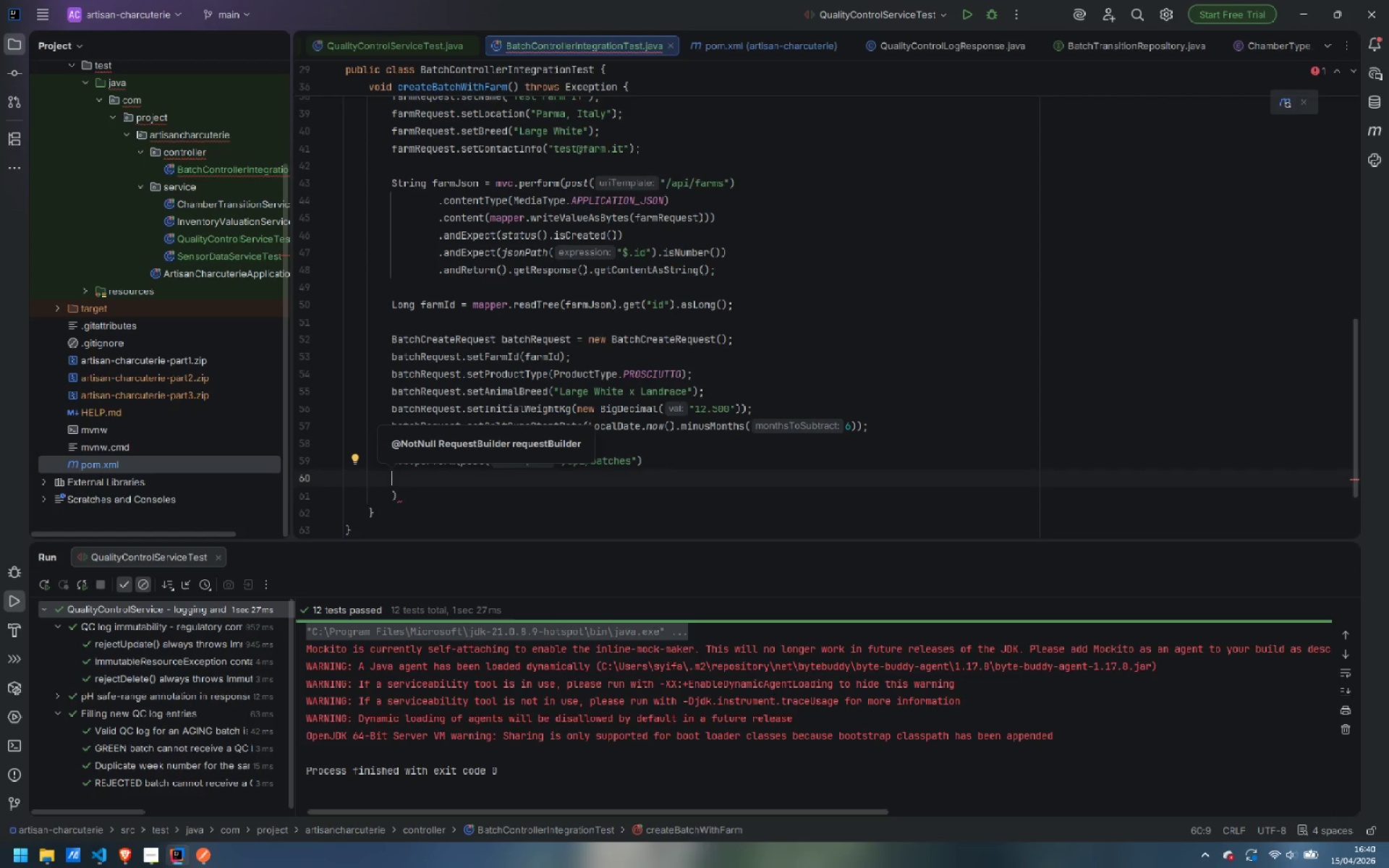 
type(.conte)
 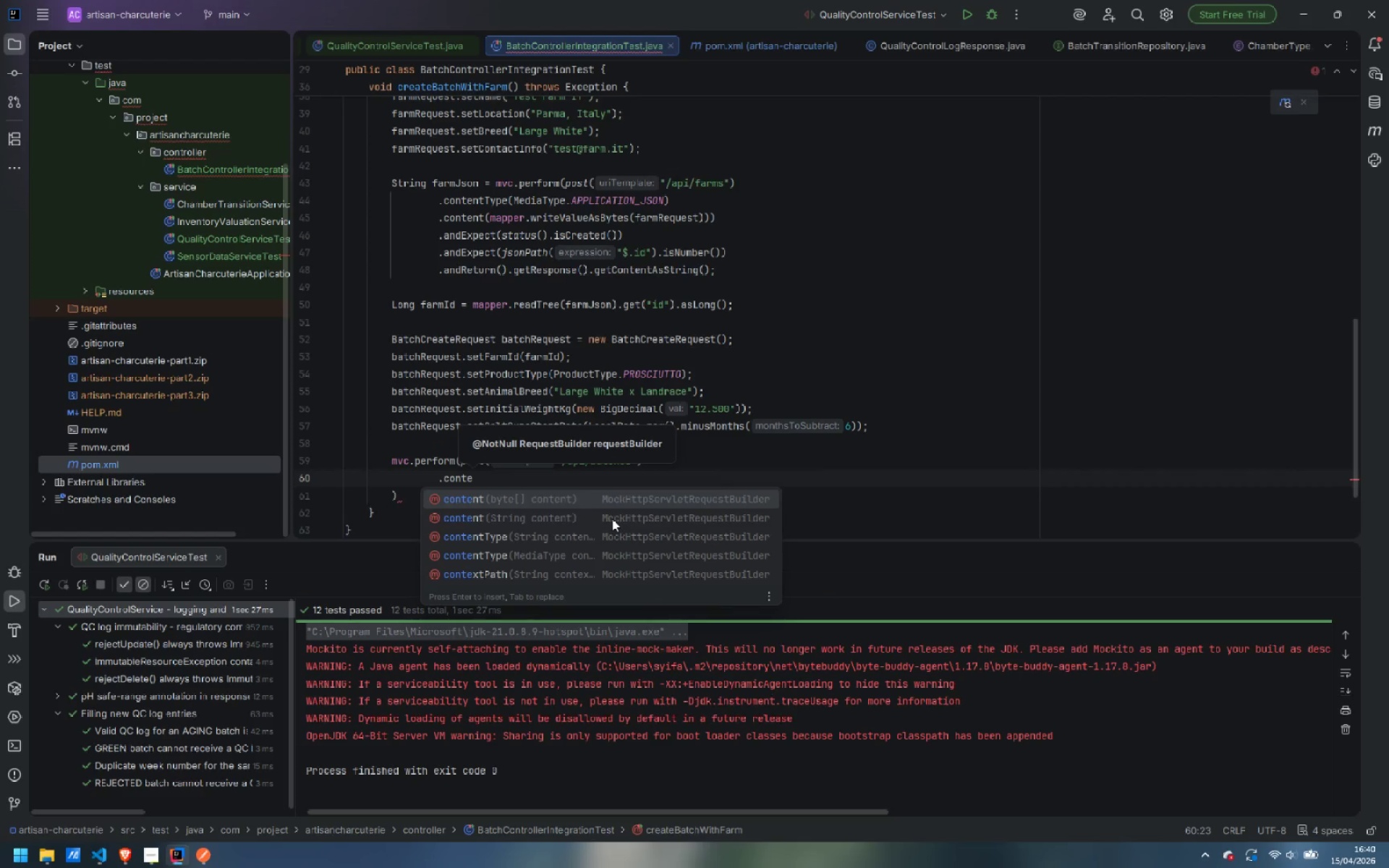 
key(ArrowDown)
 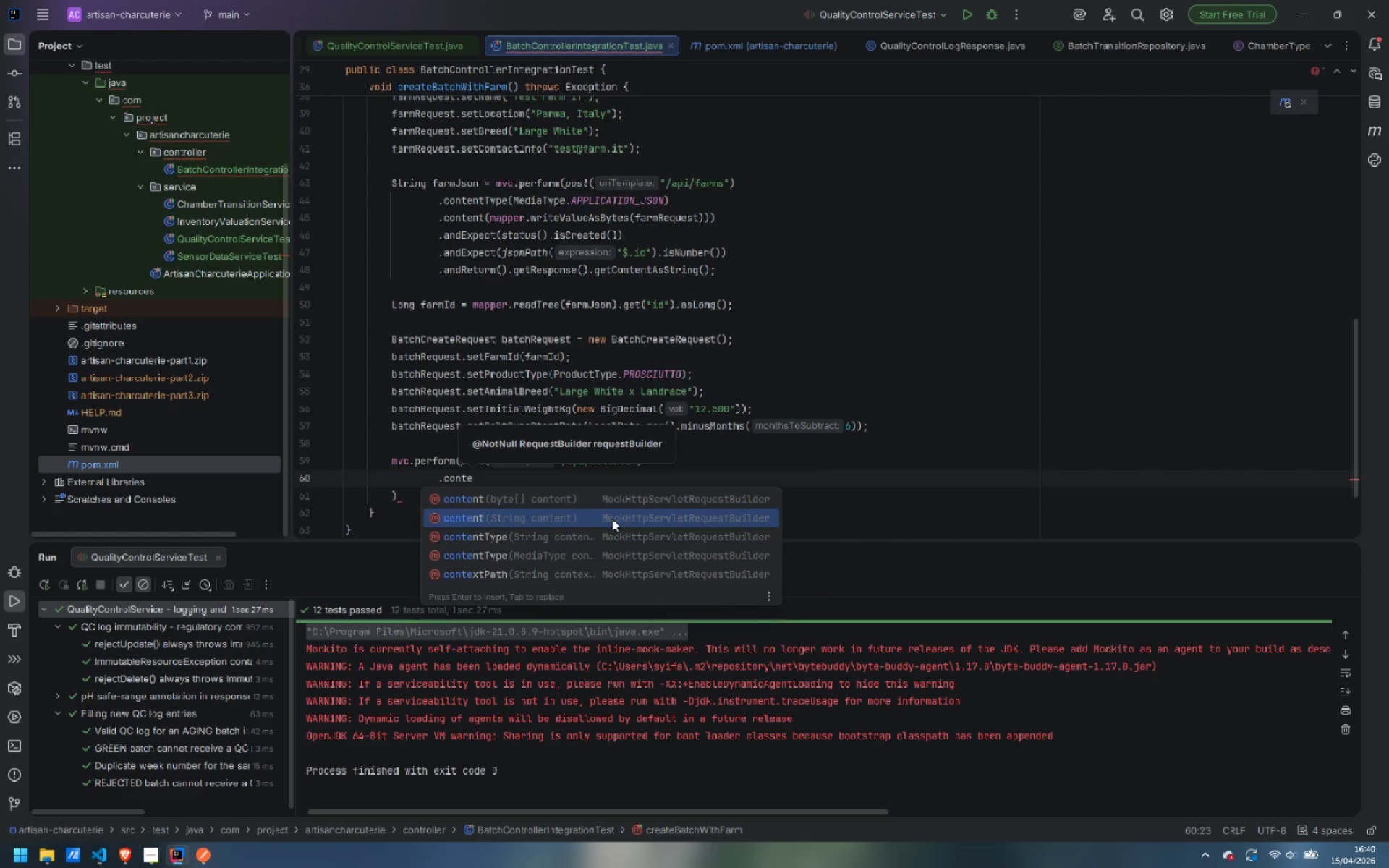 
key(ArrowDown)
 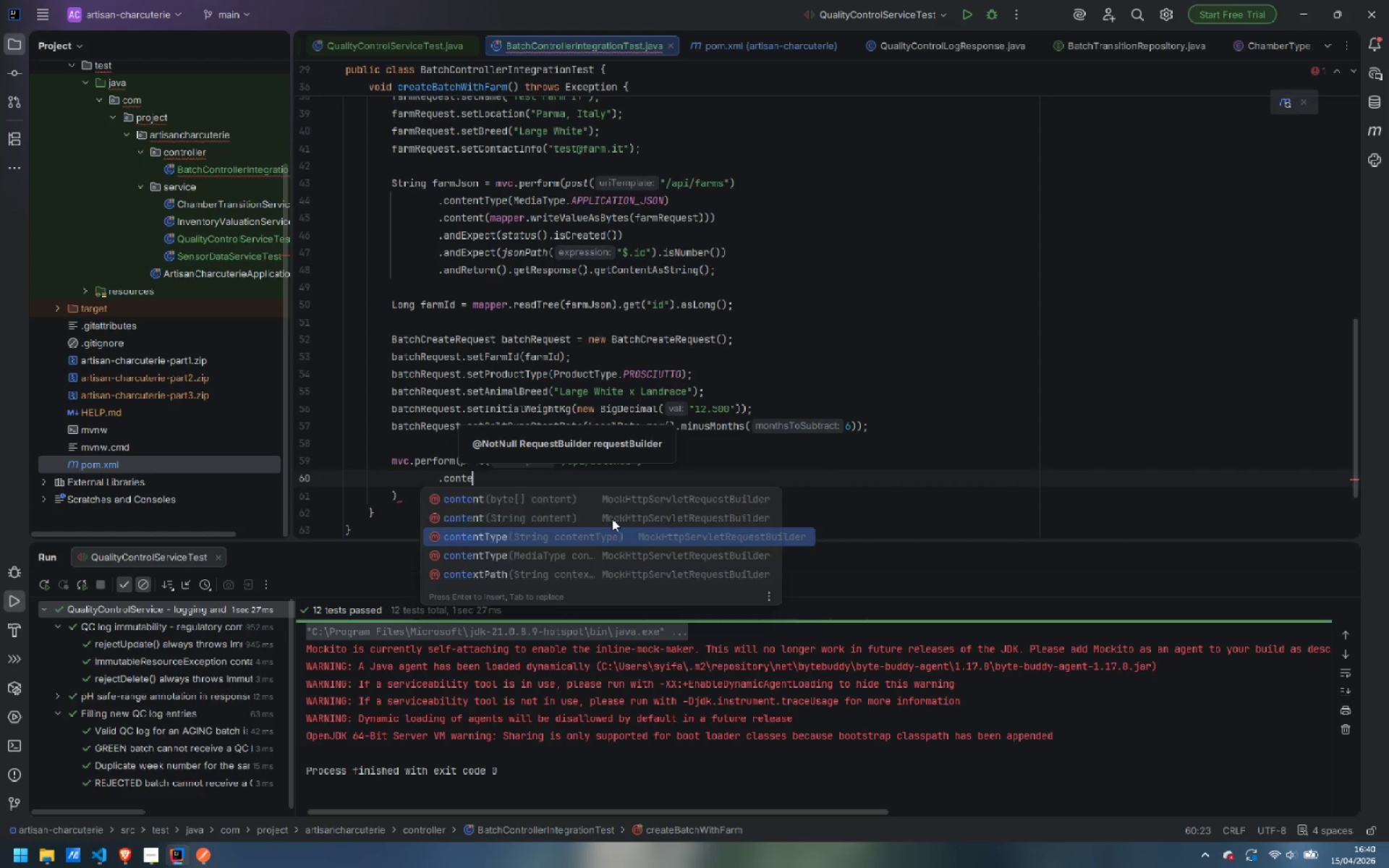 
key(Enter)
 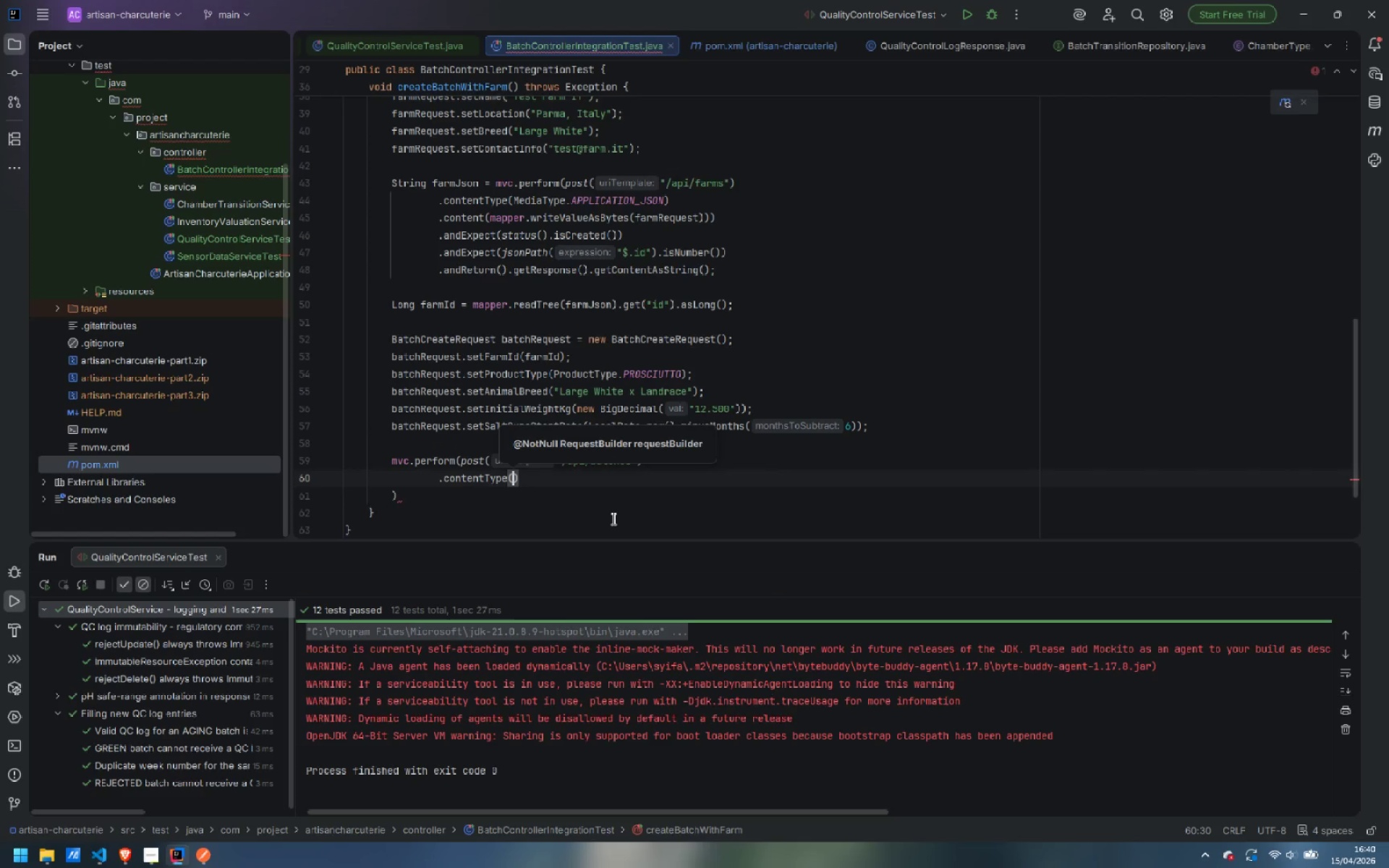 
type(MediaTy)
 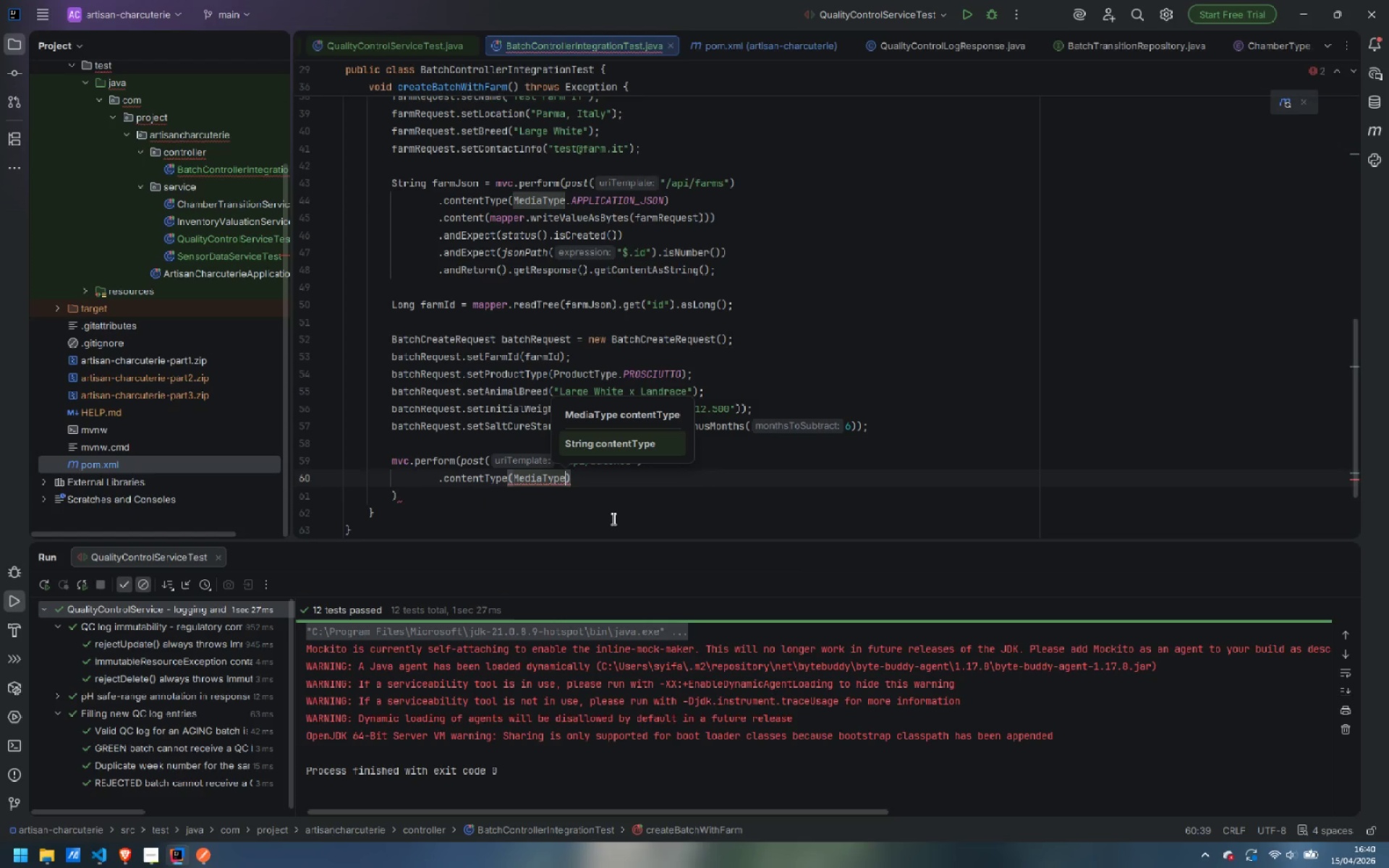 
 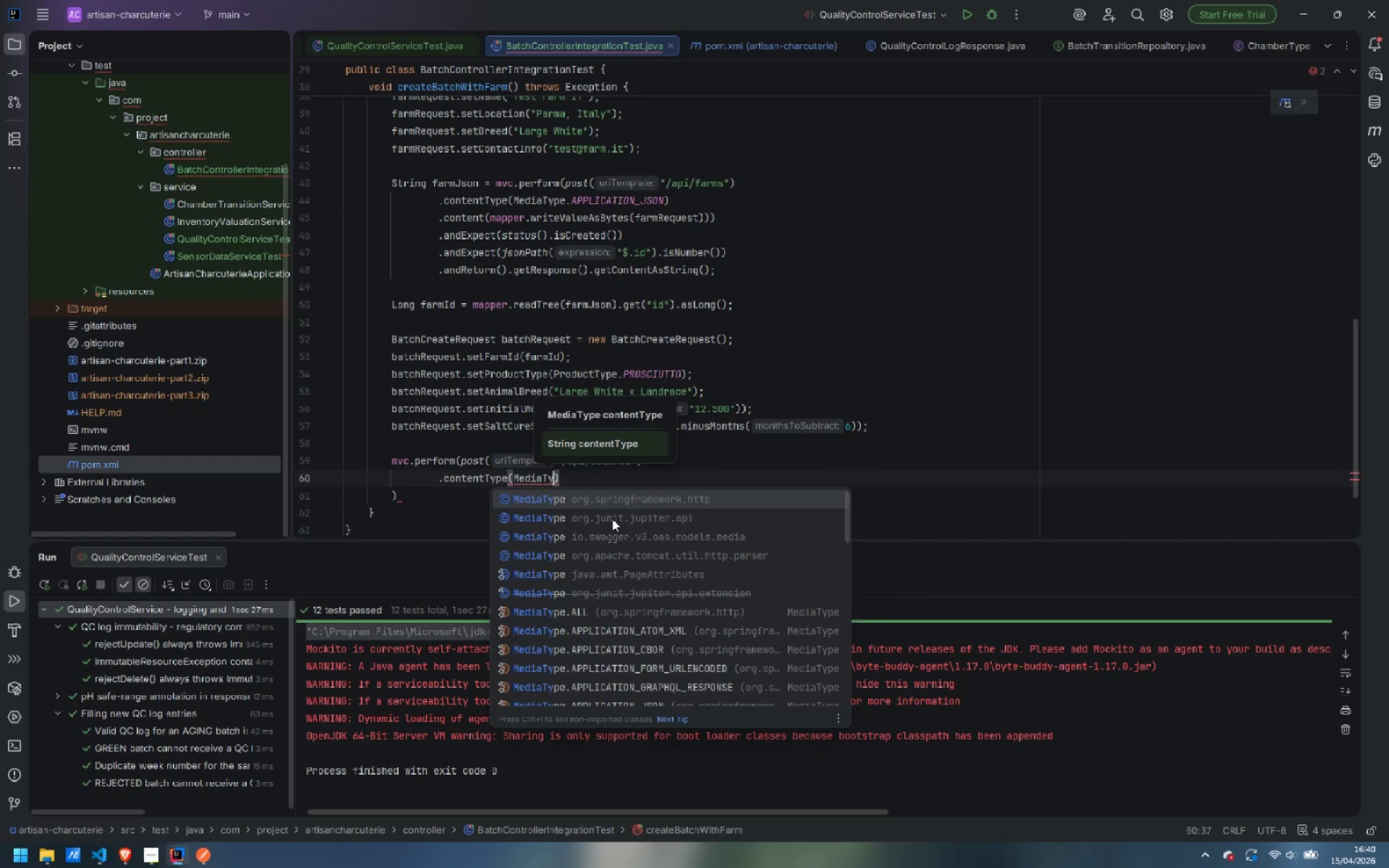 
key(Enter)
 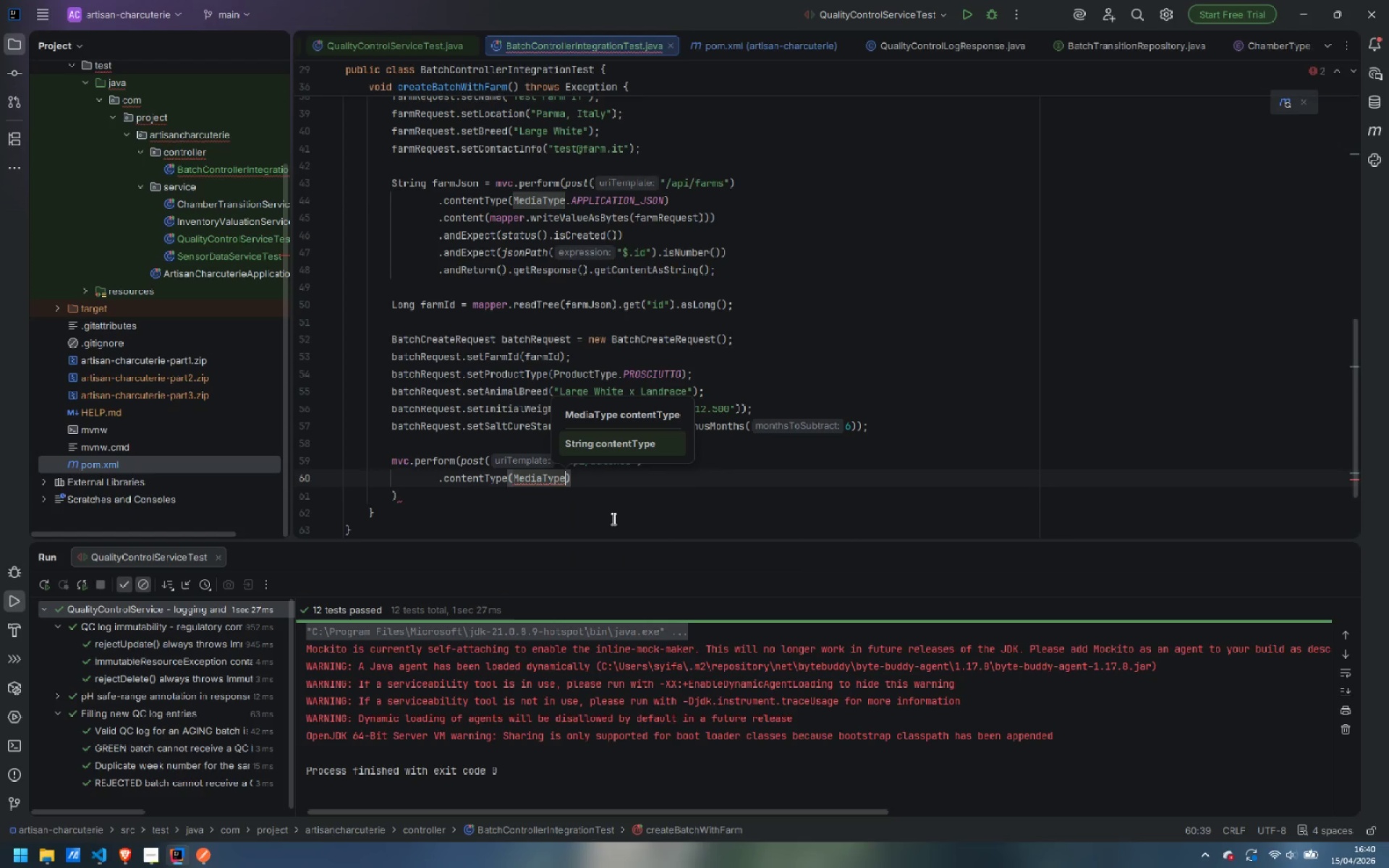 
key(Period)
 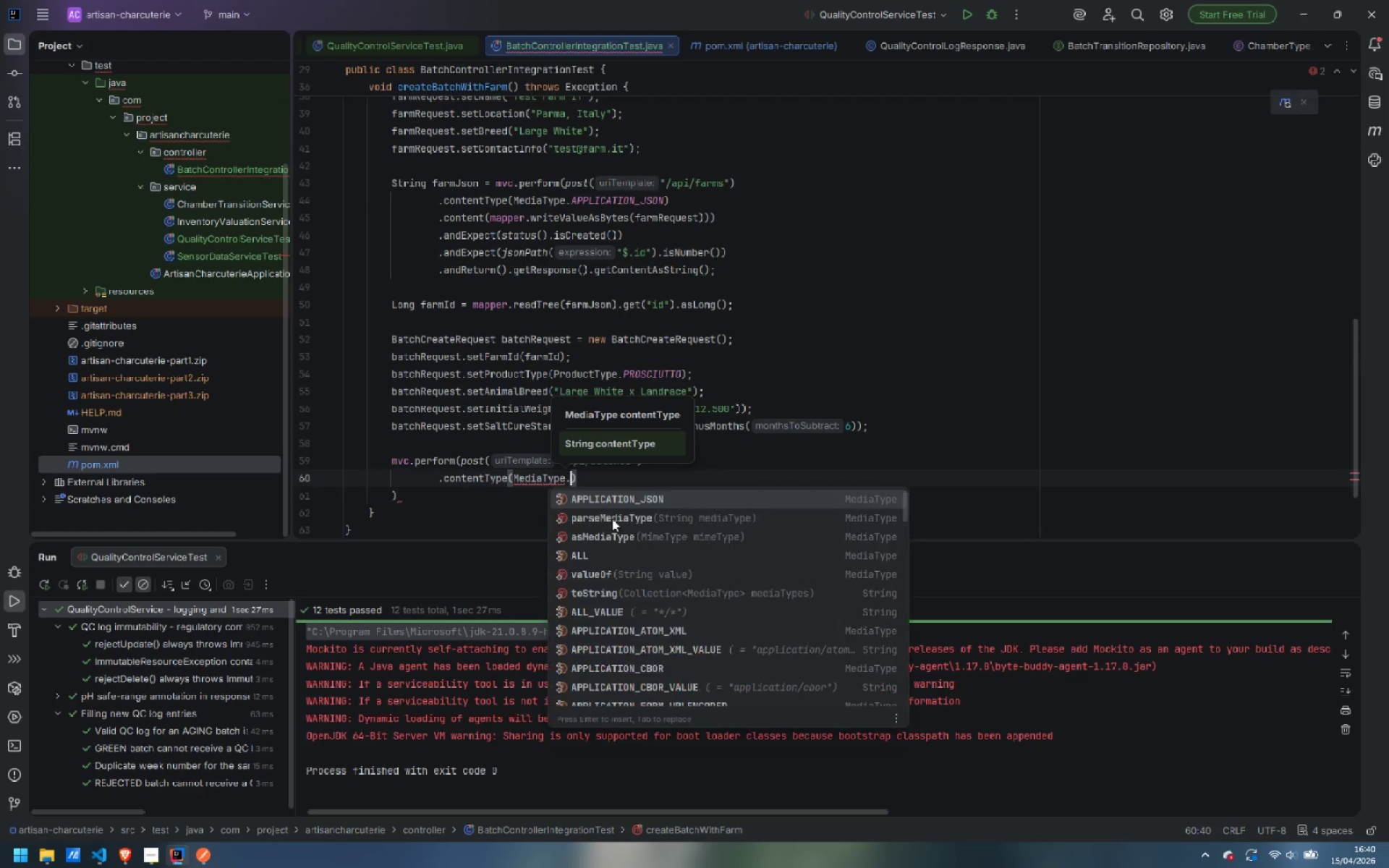 
key(Shift+A)
 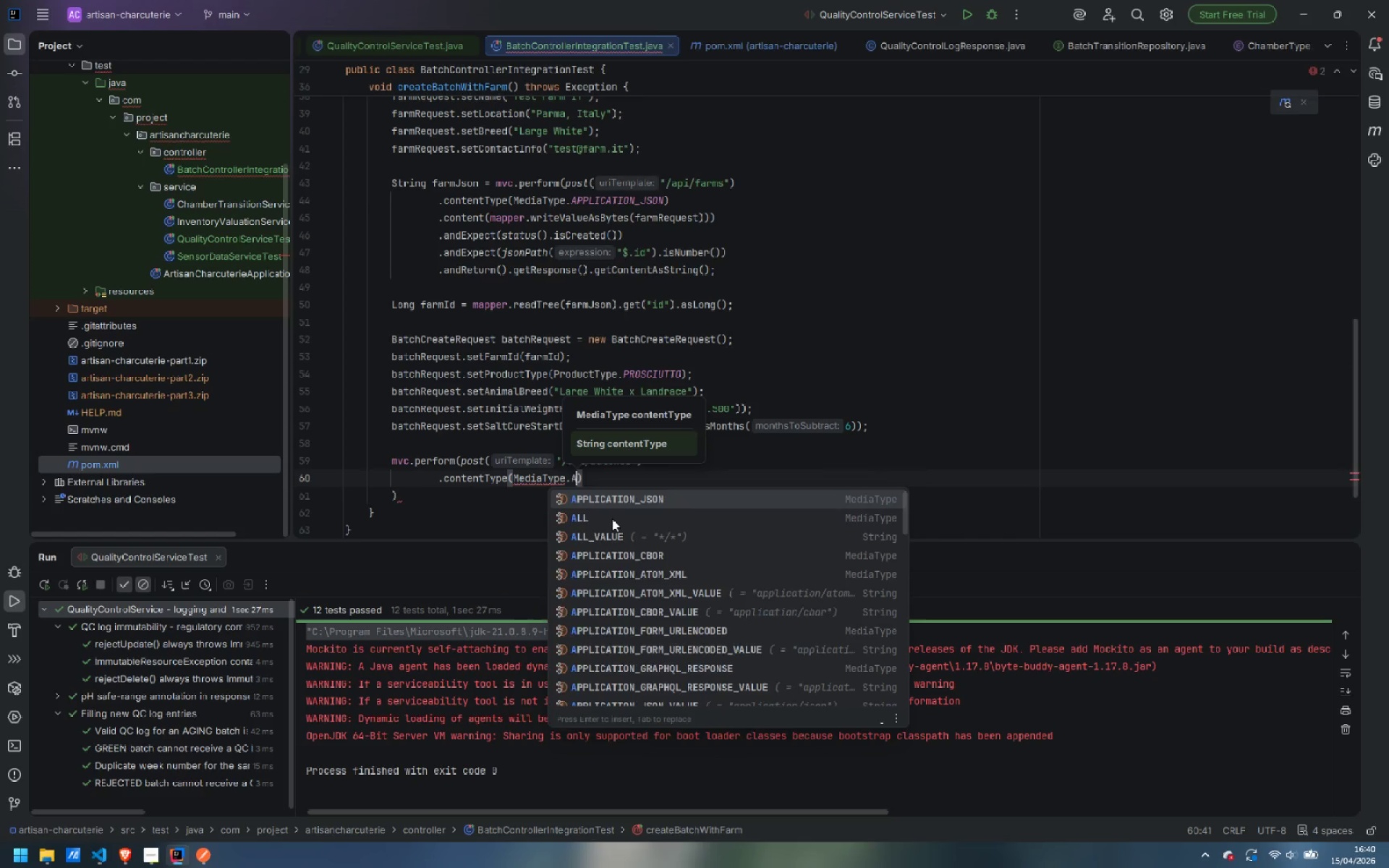 
key(Enter)
 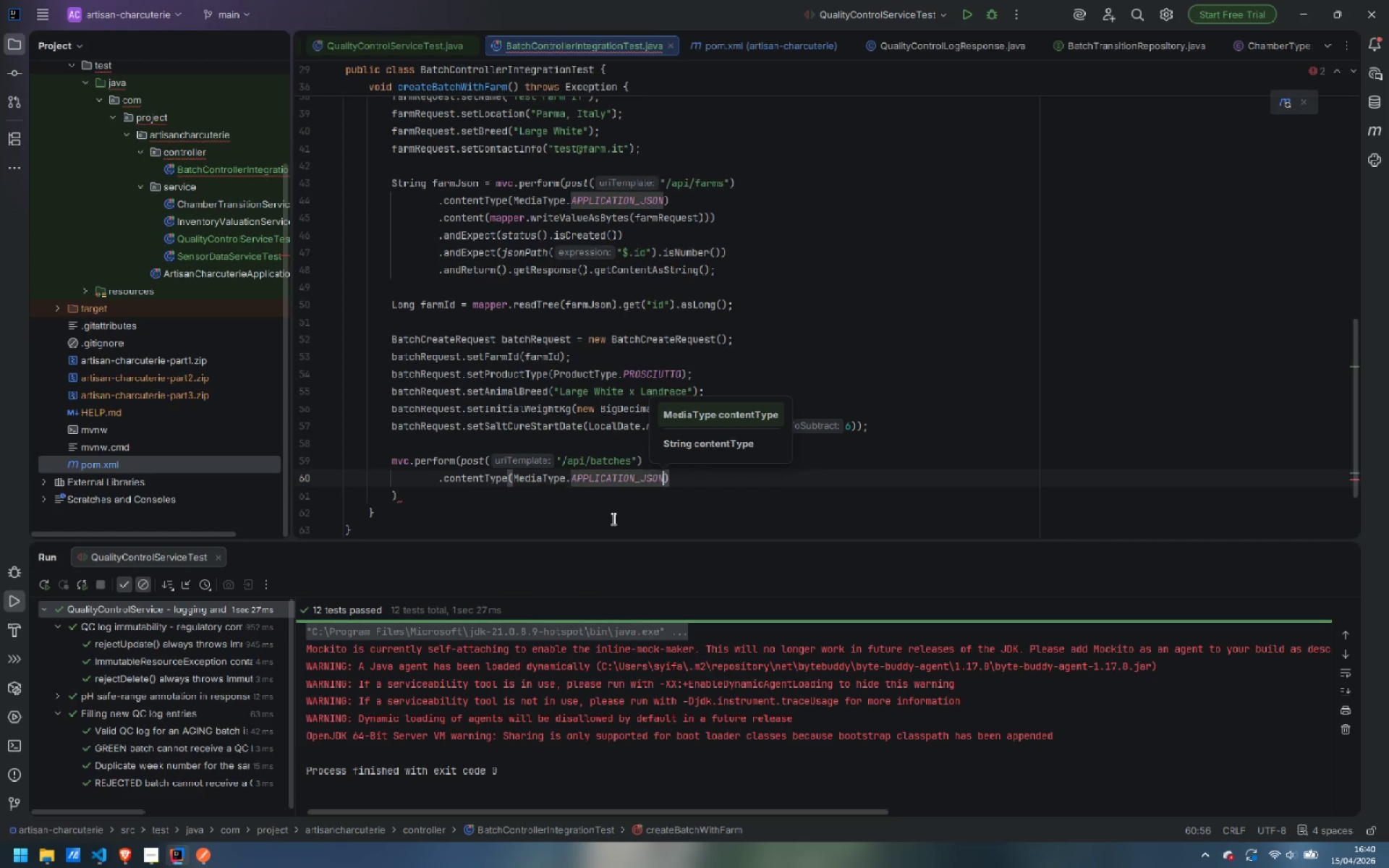 
key(ArrowRight)
 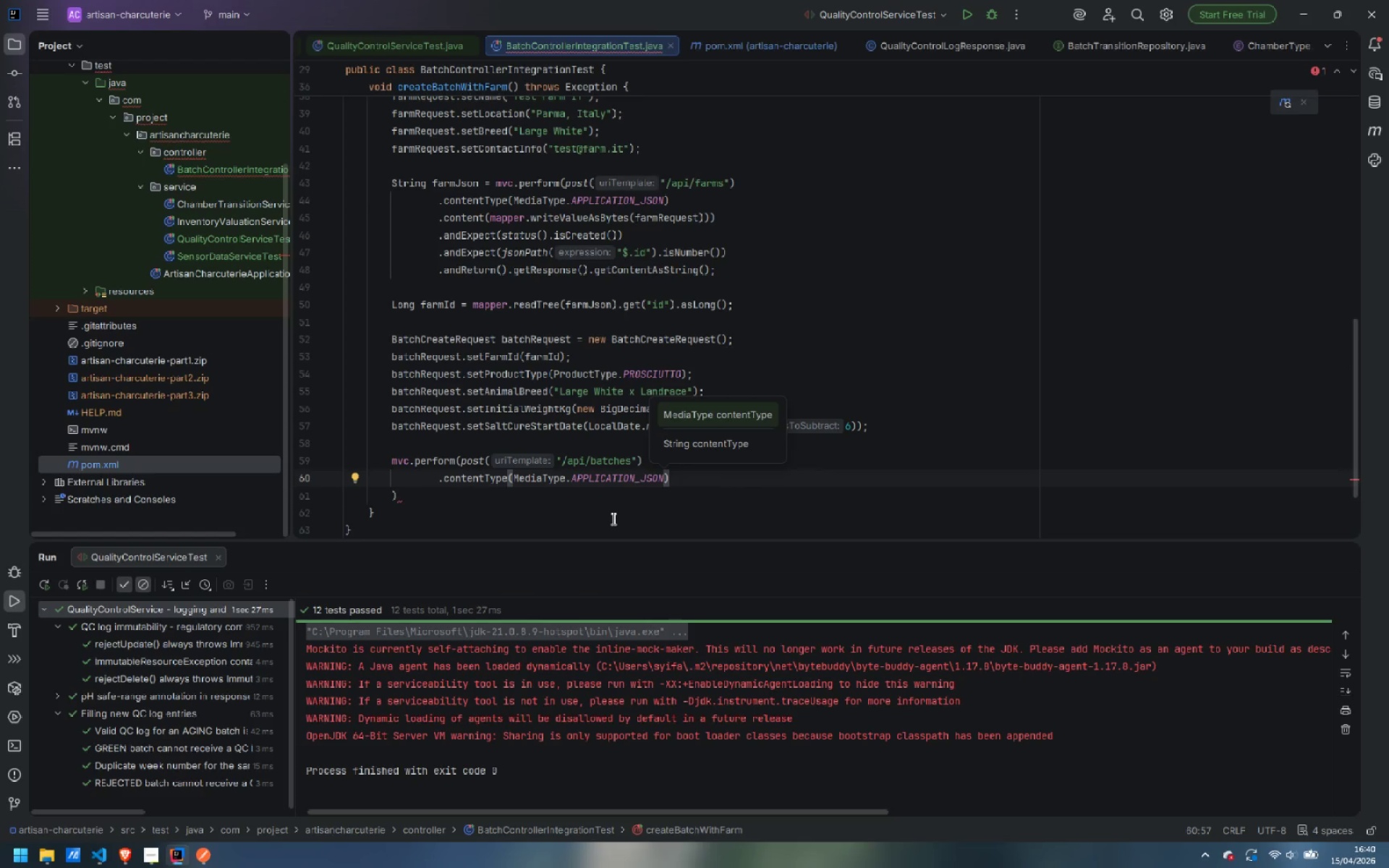 
key(Enter)
 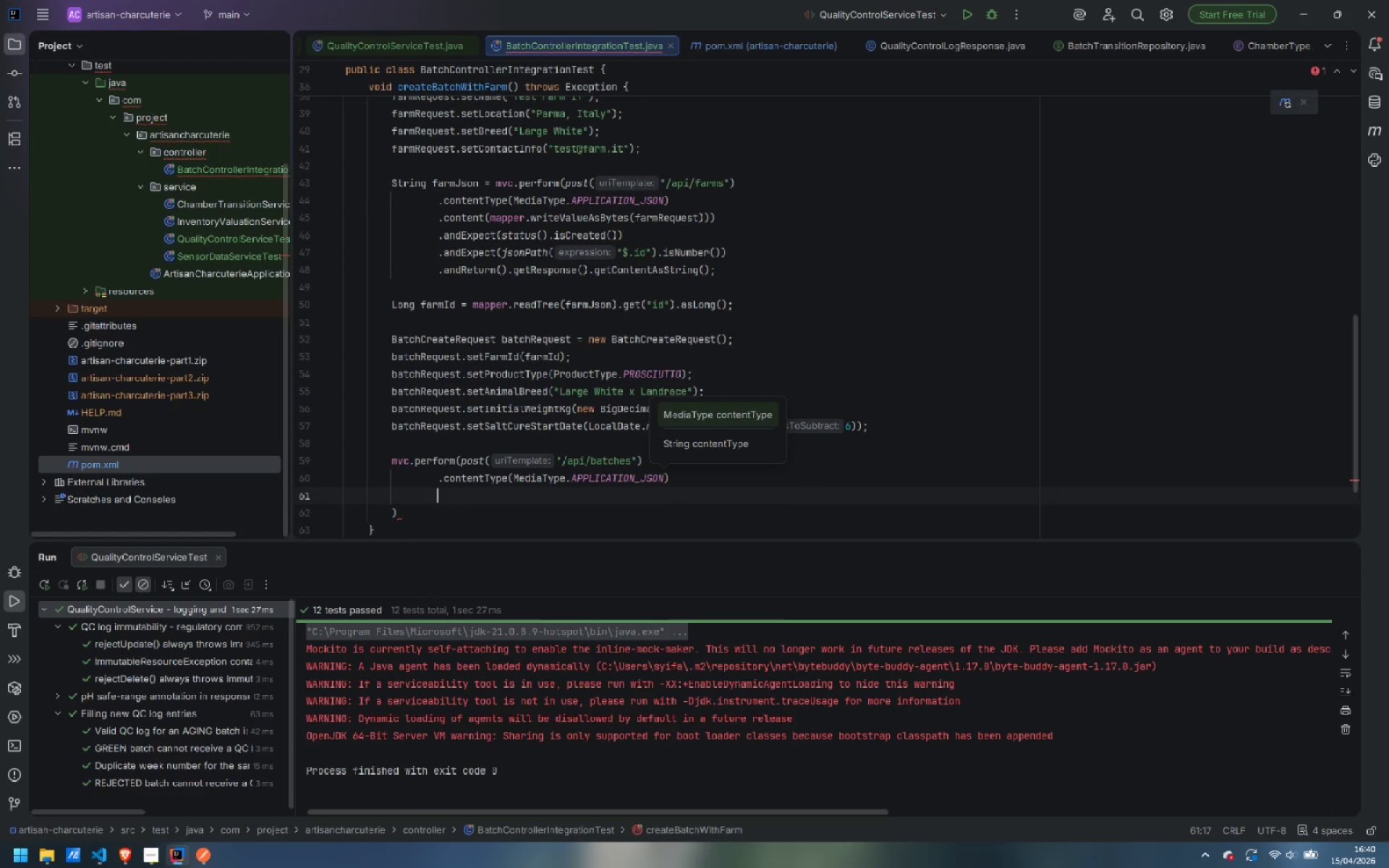 
type(.con)
 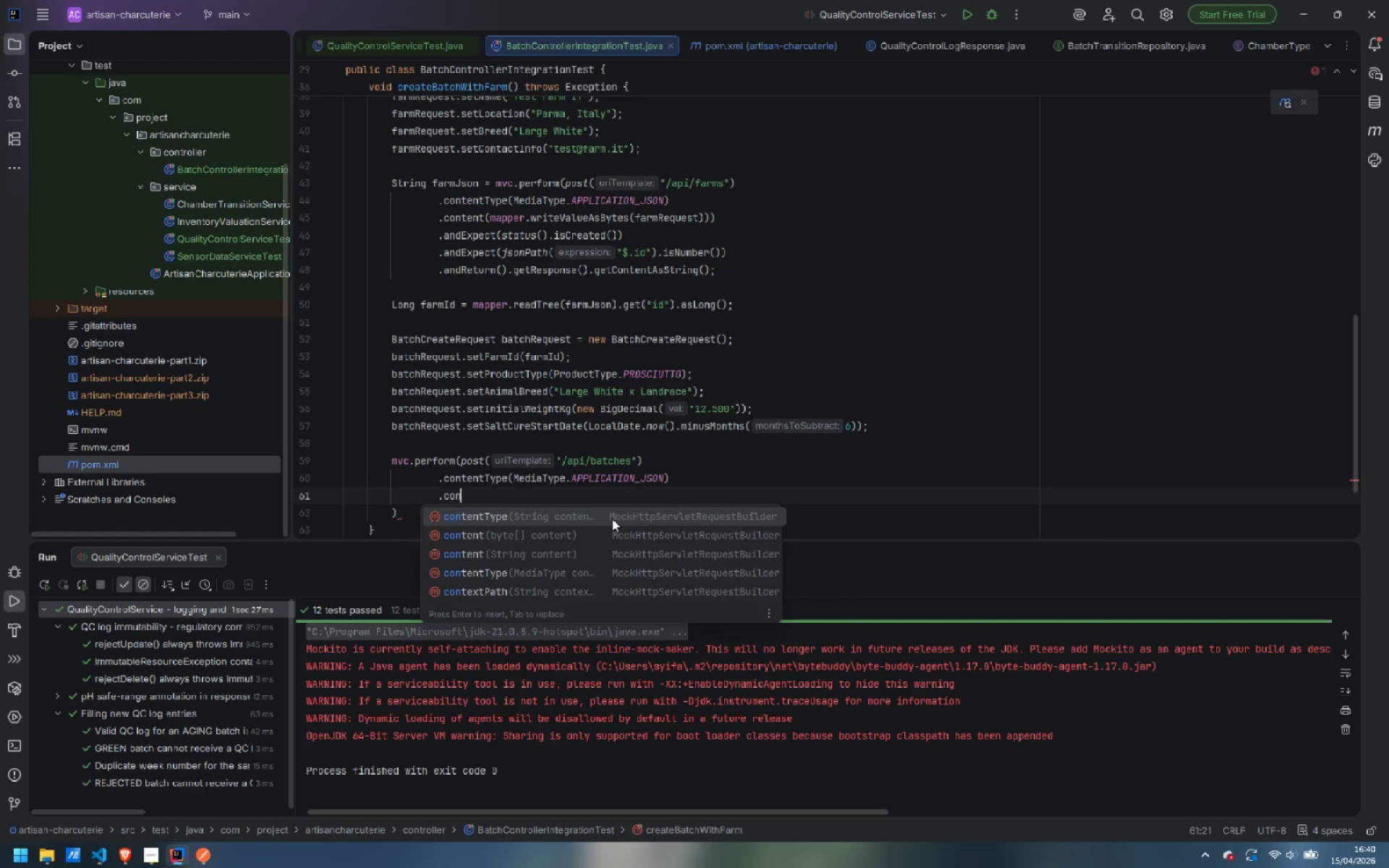 
key(ArrowDown)
 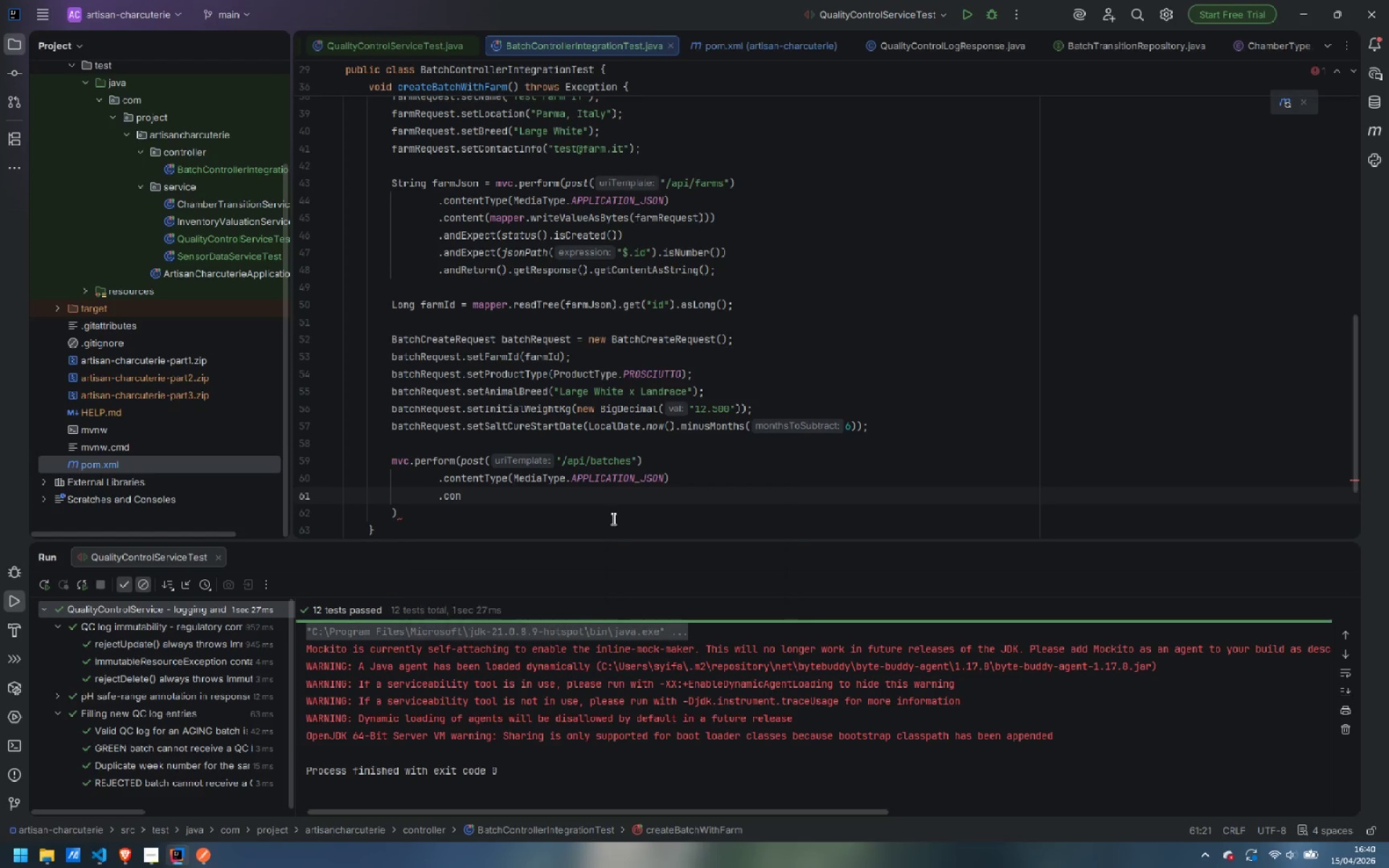 
key(Enter)
 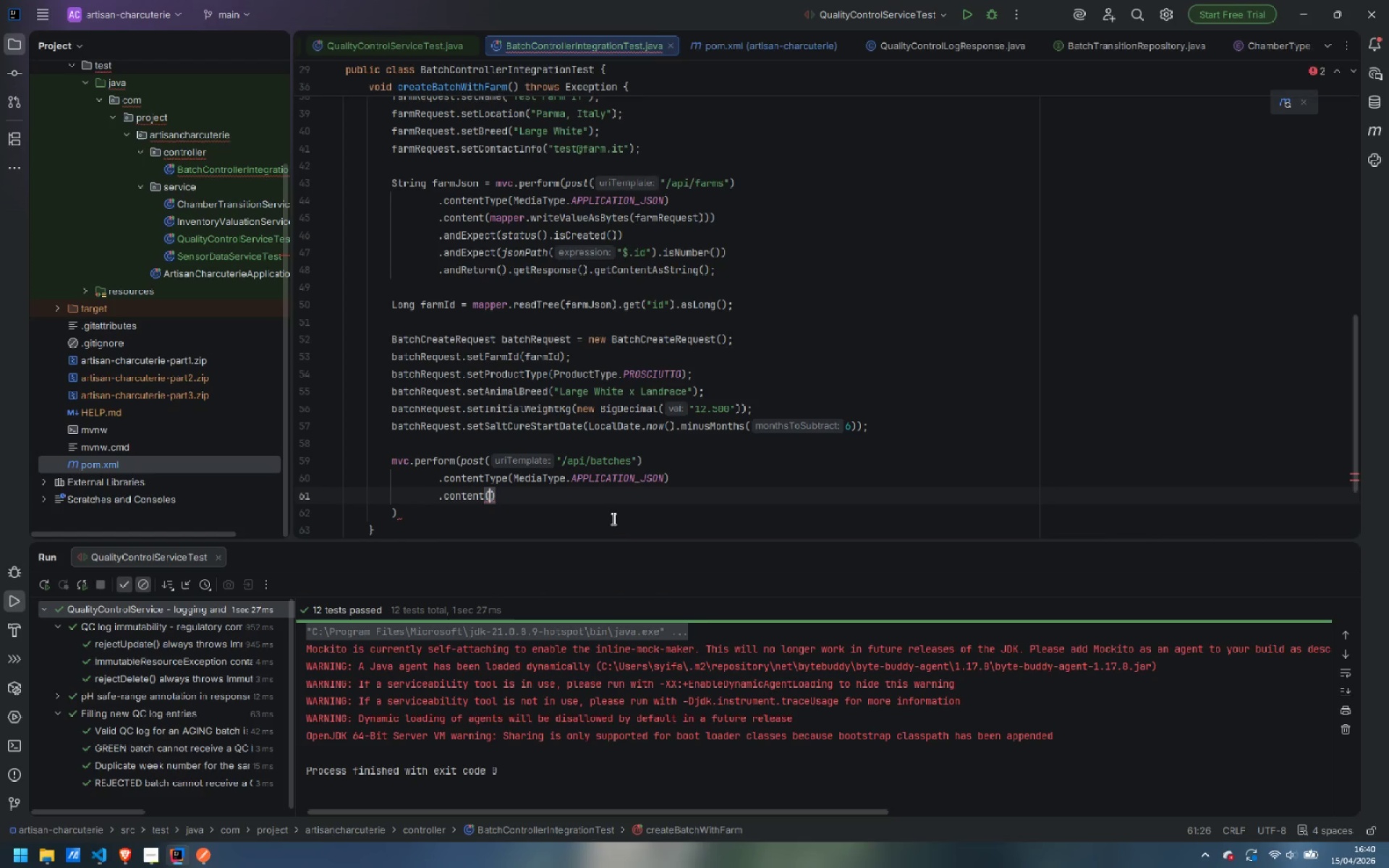 
type(mapper.)
 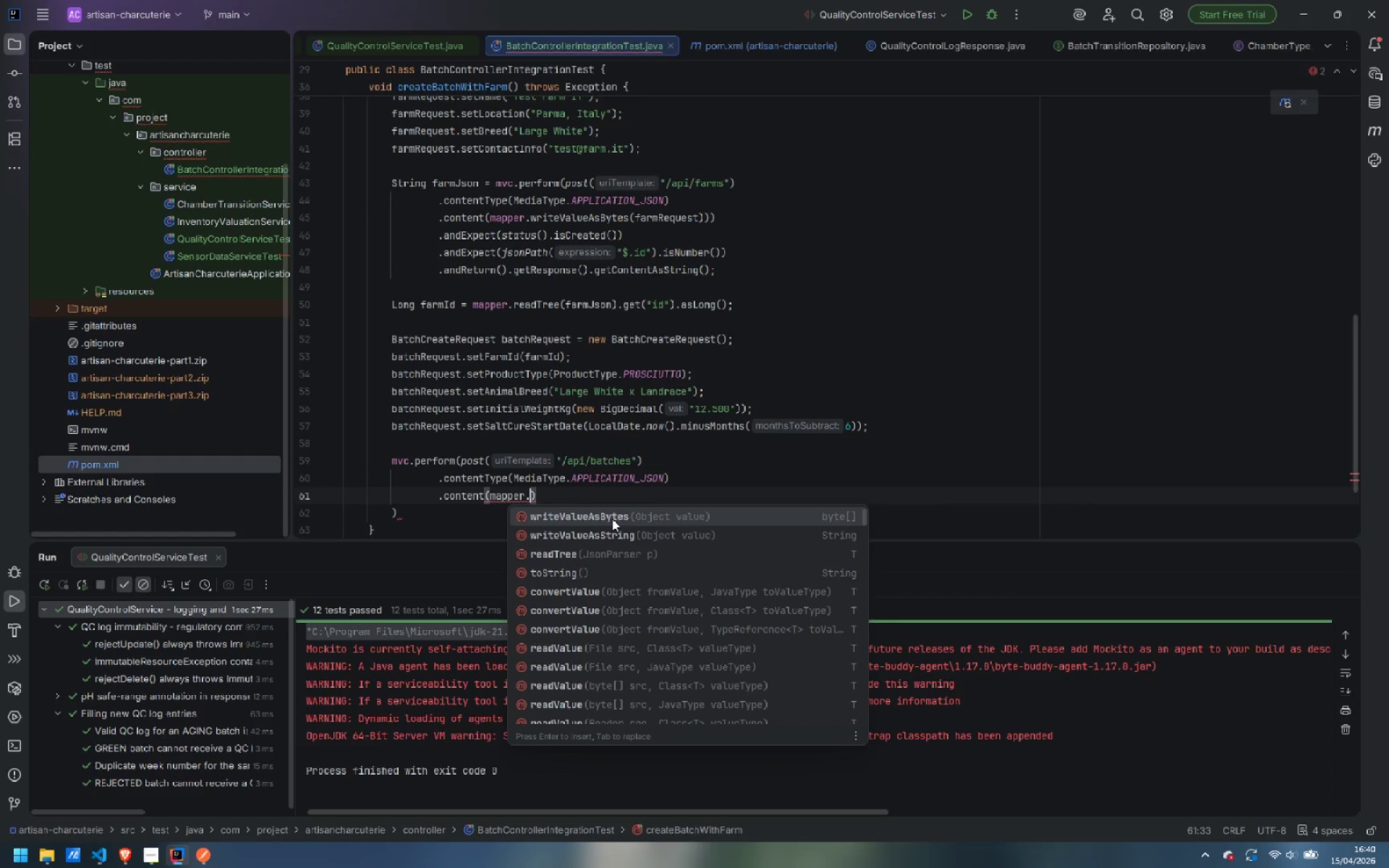 
key(ArrowDown)
 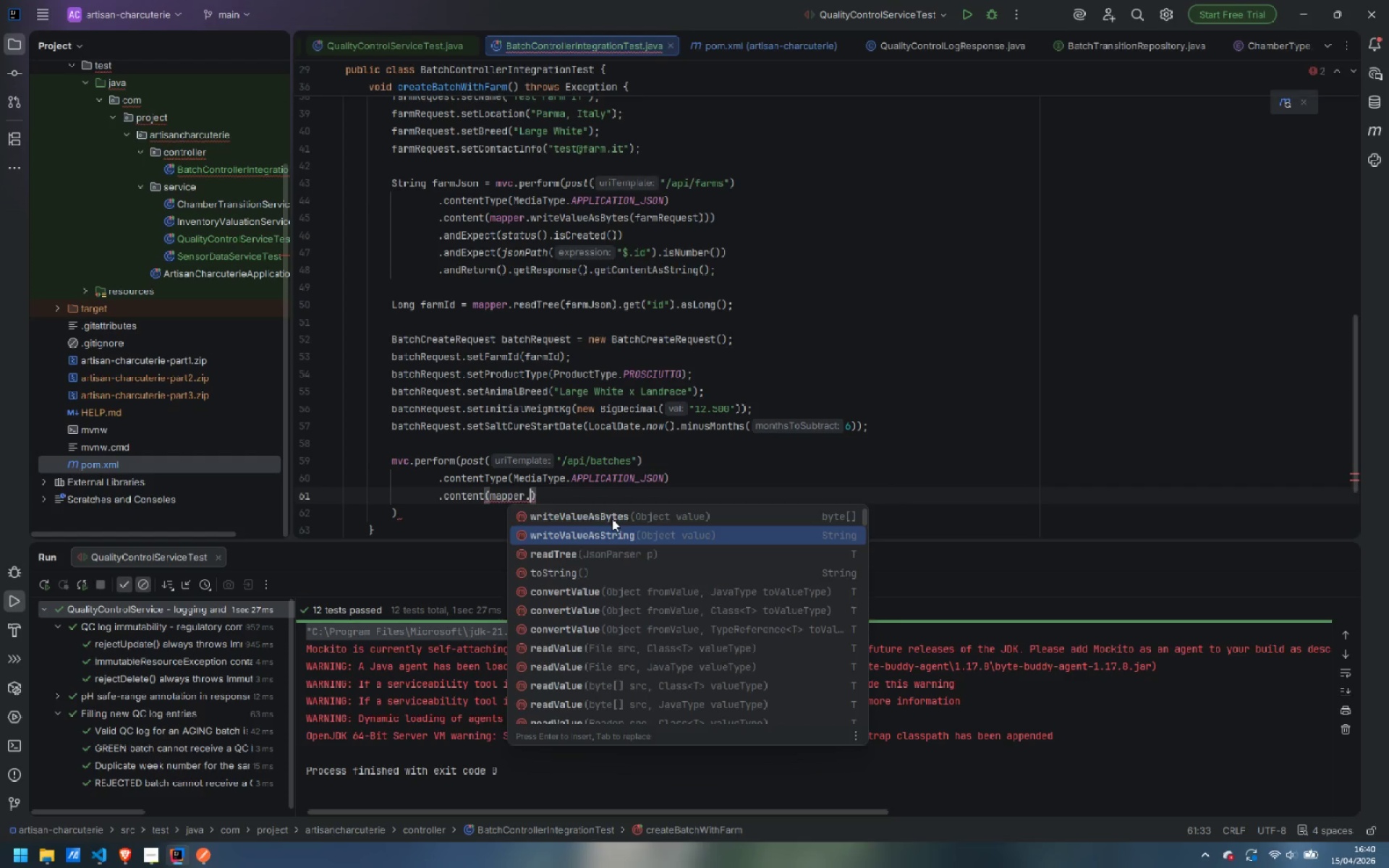 
key(Enter)
 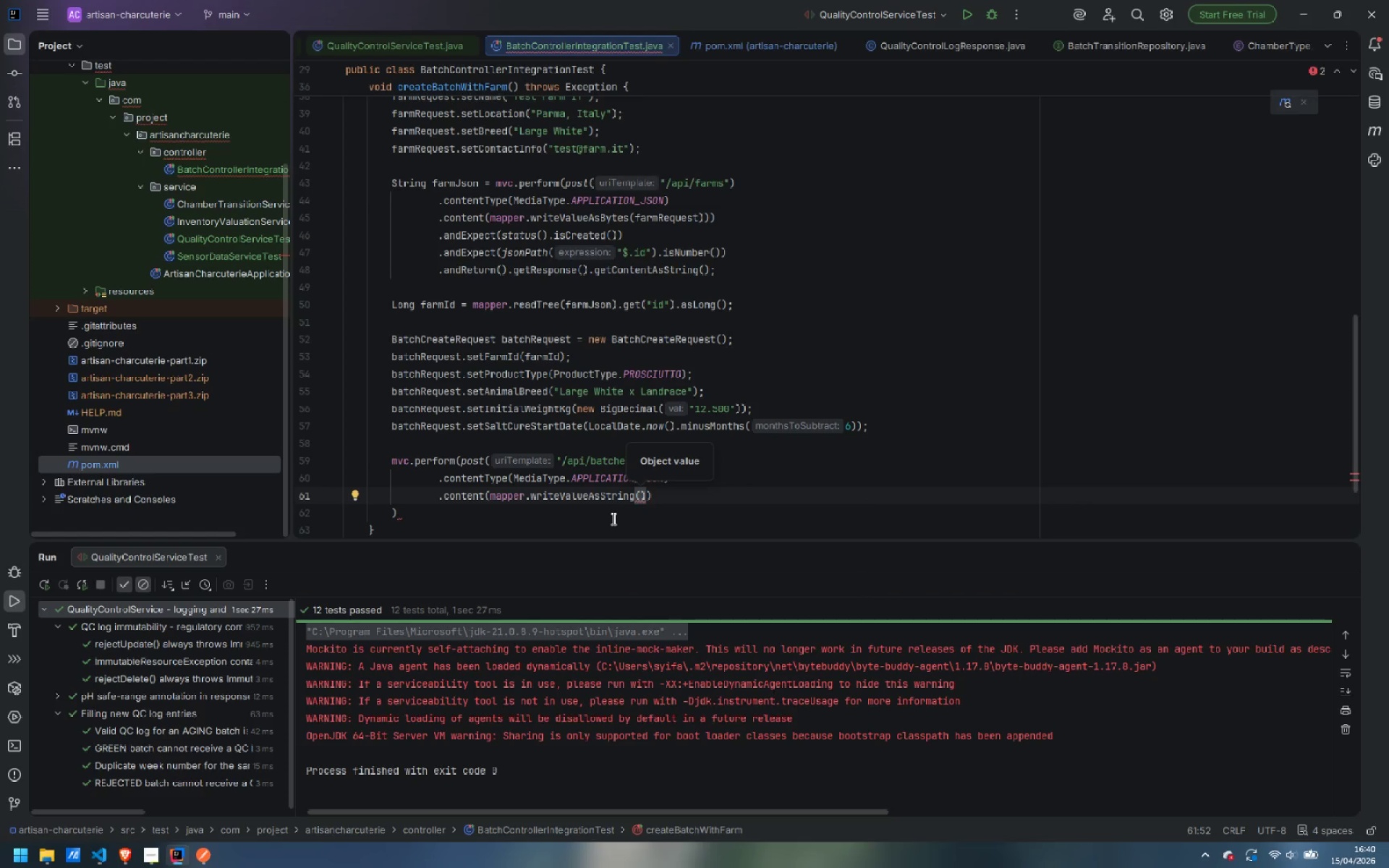 
type(bat)
 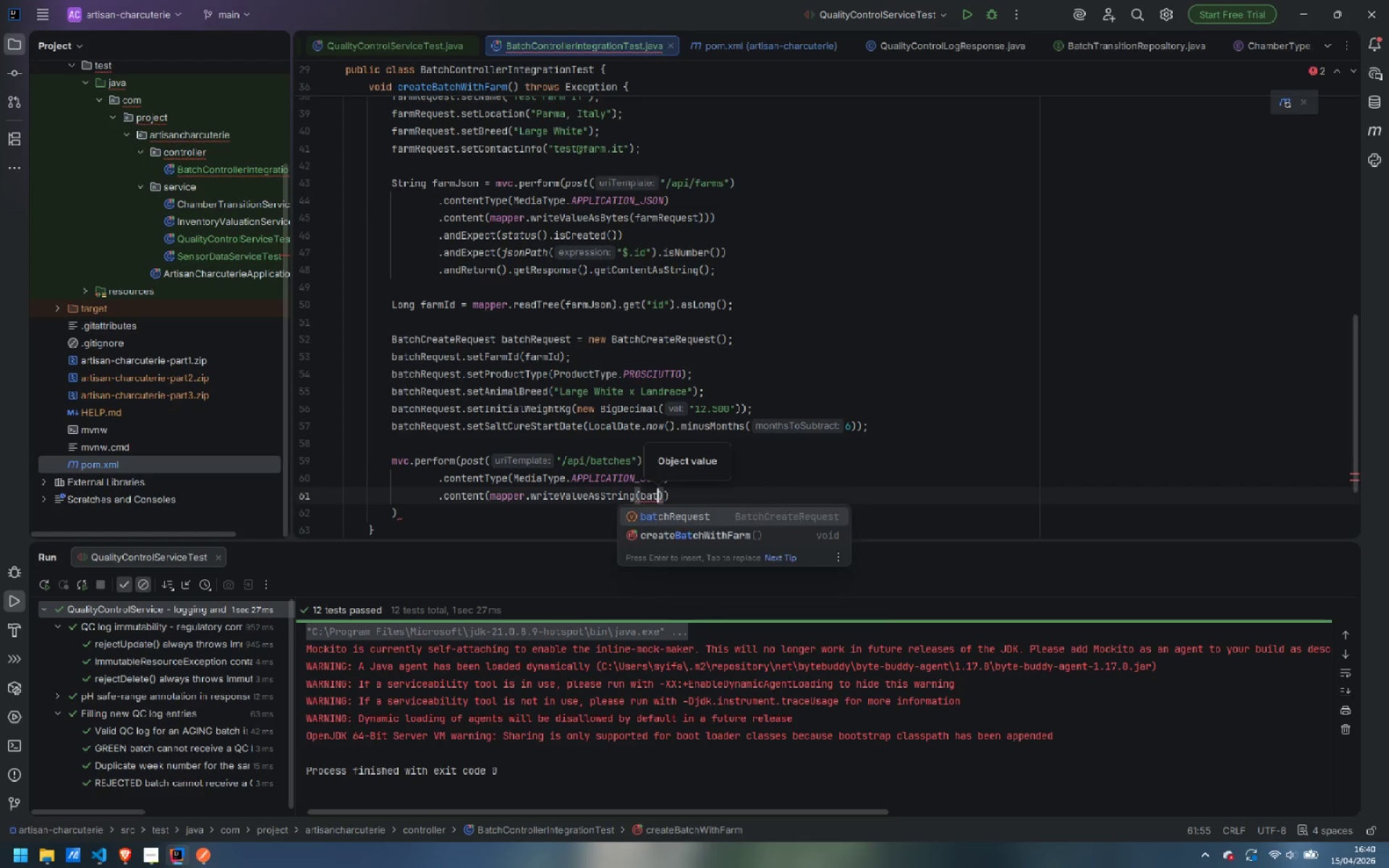 
key(Enter)
 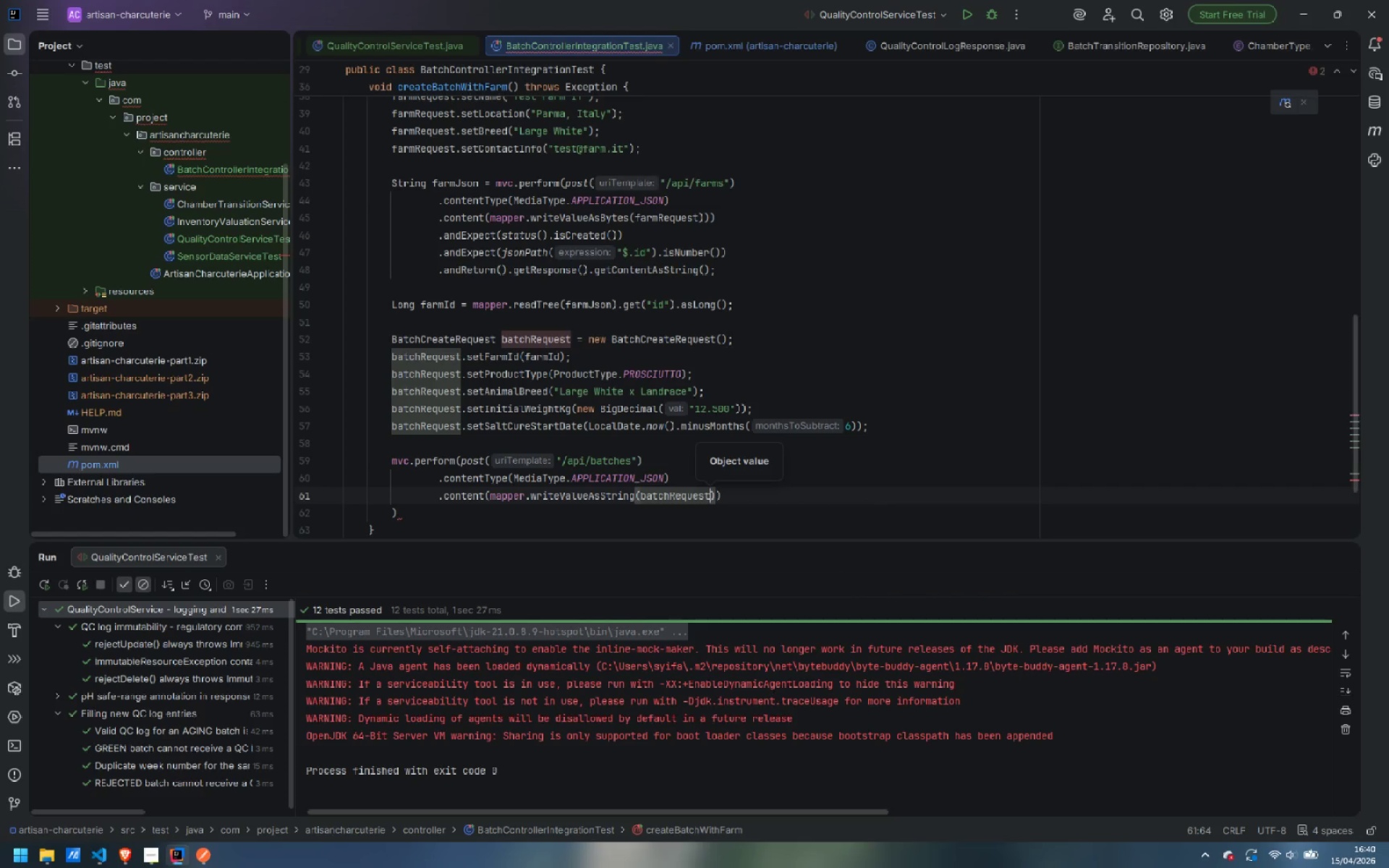 
key(ArrowRight)
 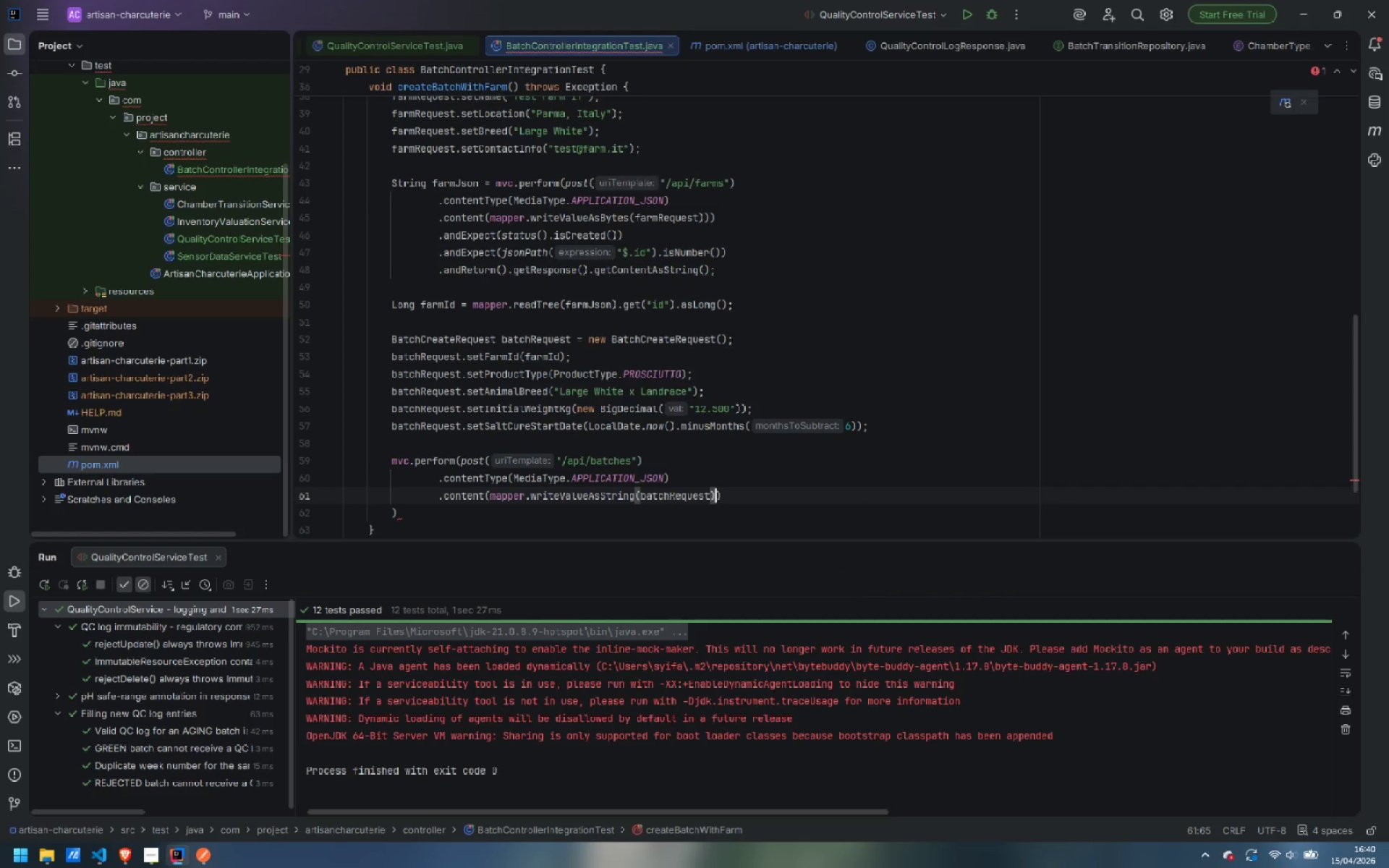 
key(ArrowRight)
 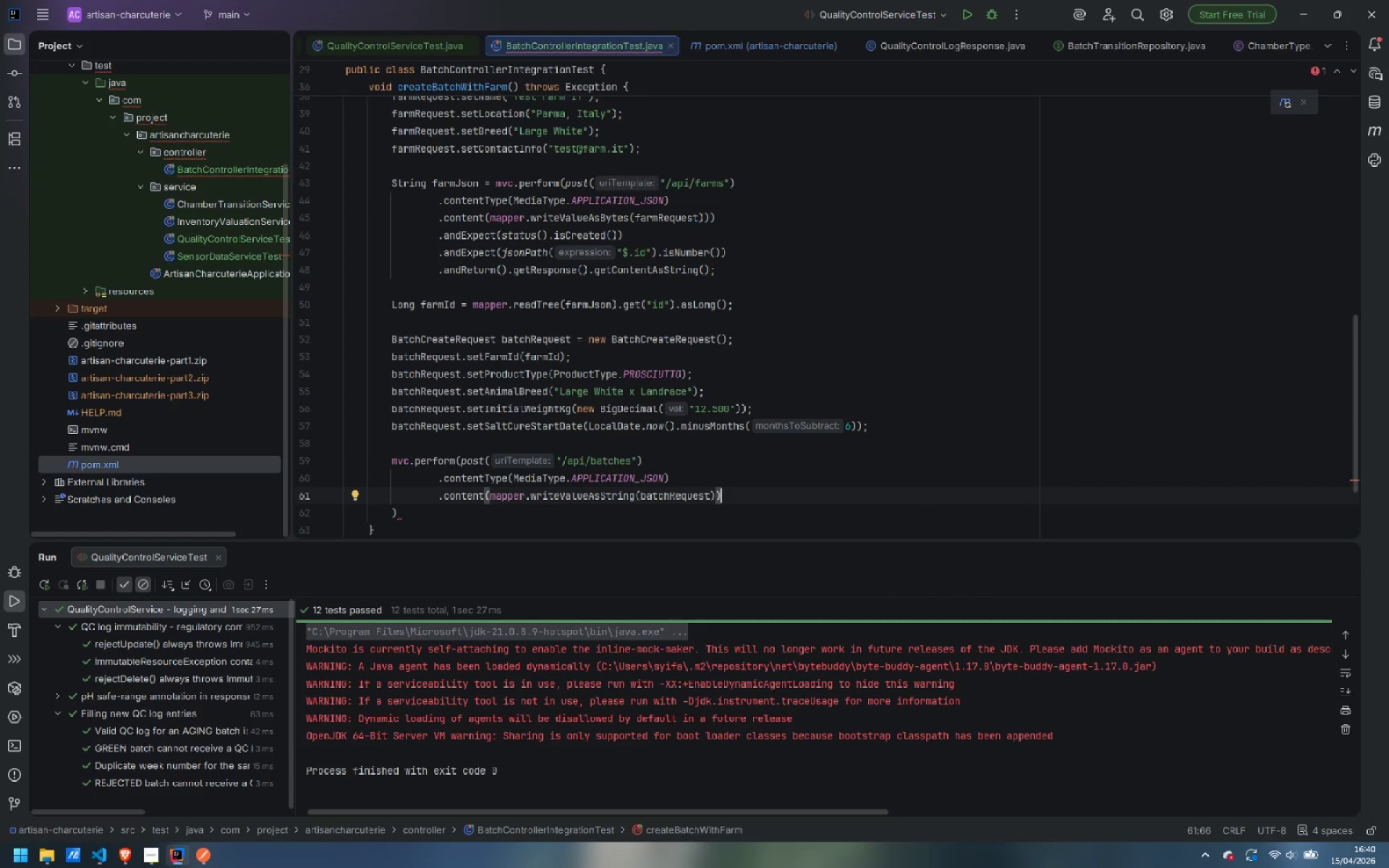 
key(Control+Delete)
 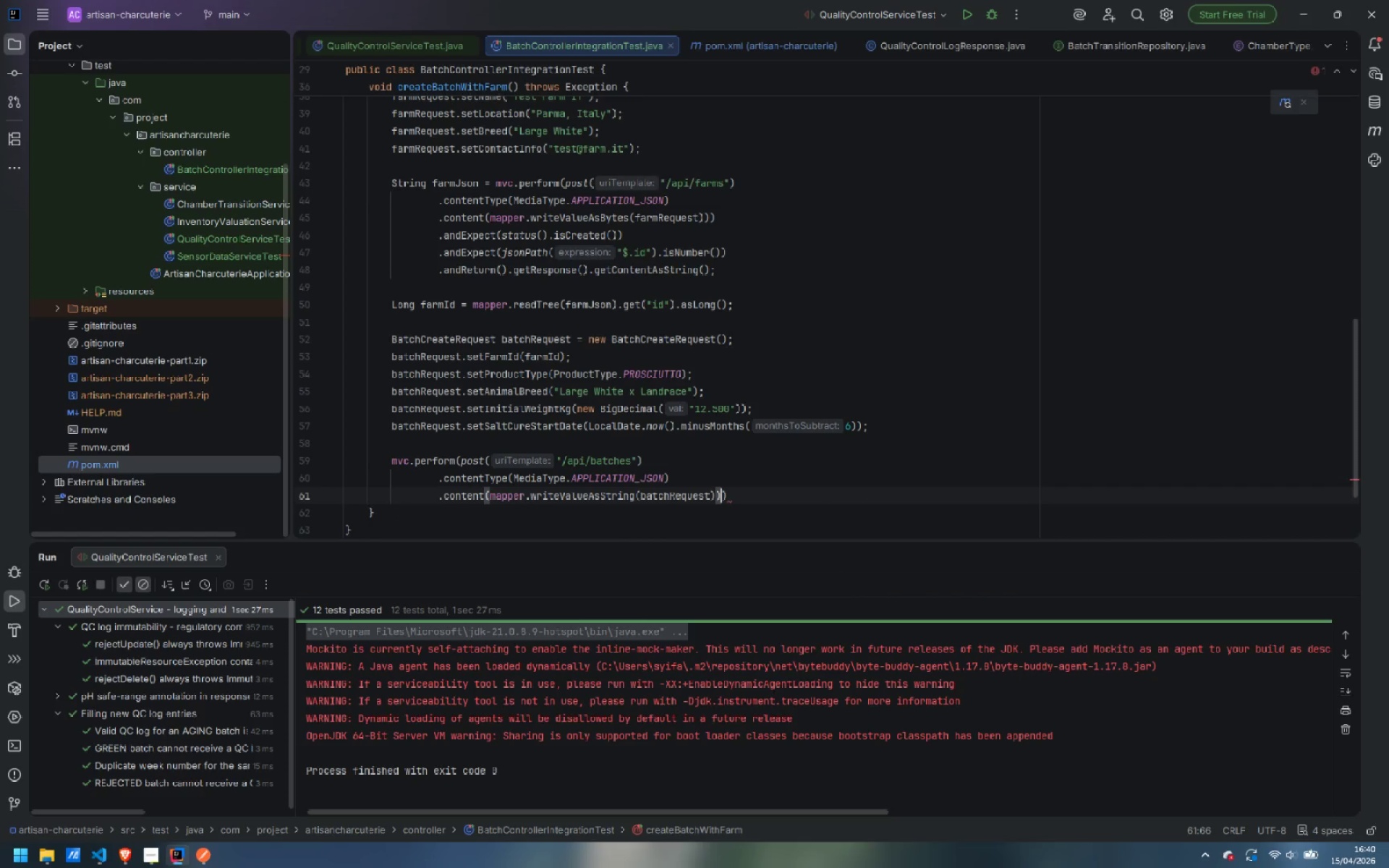 
key(Control+Delete)
 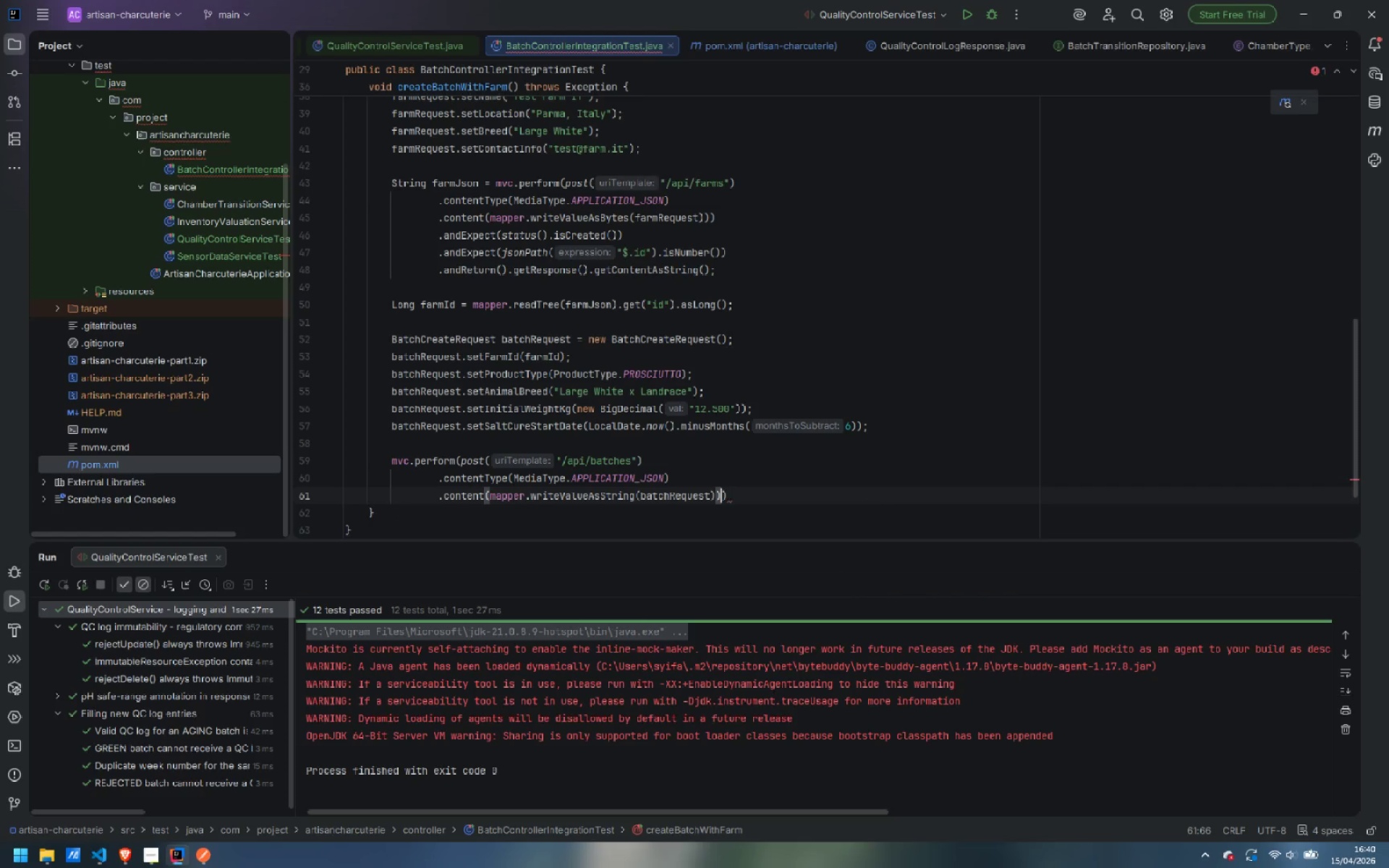 
key(ArrowRight)
 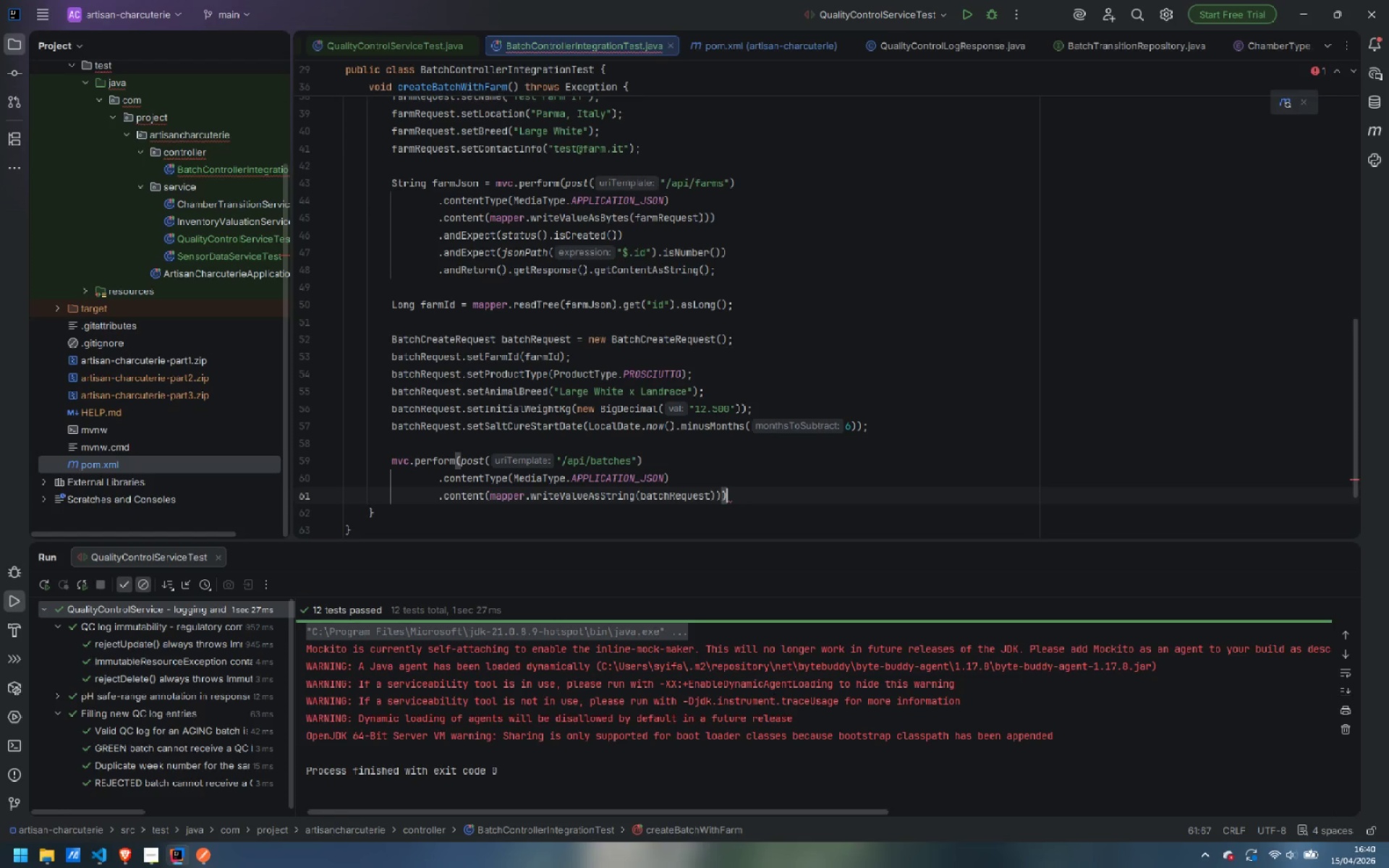 
key(Enter)
 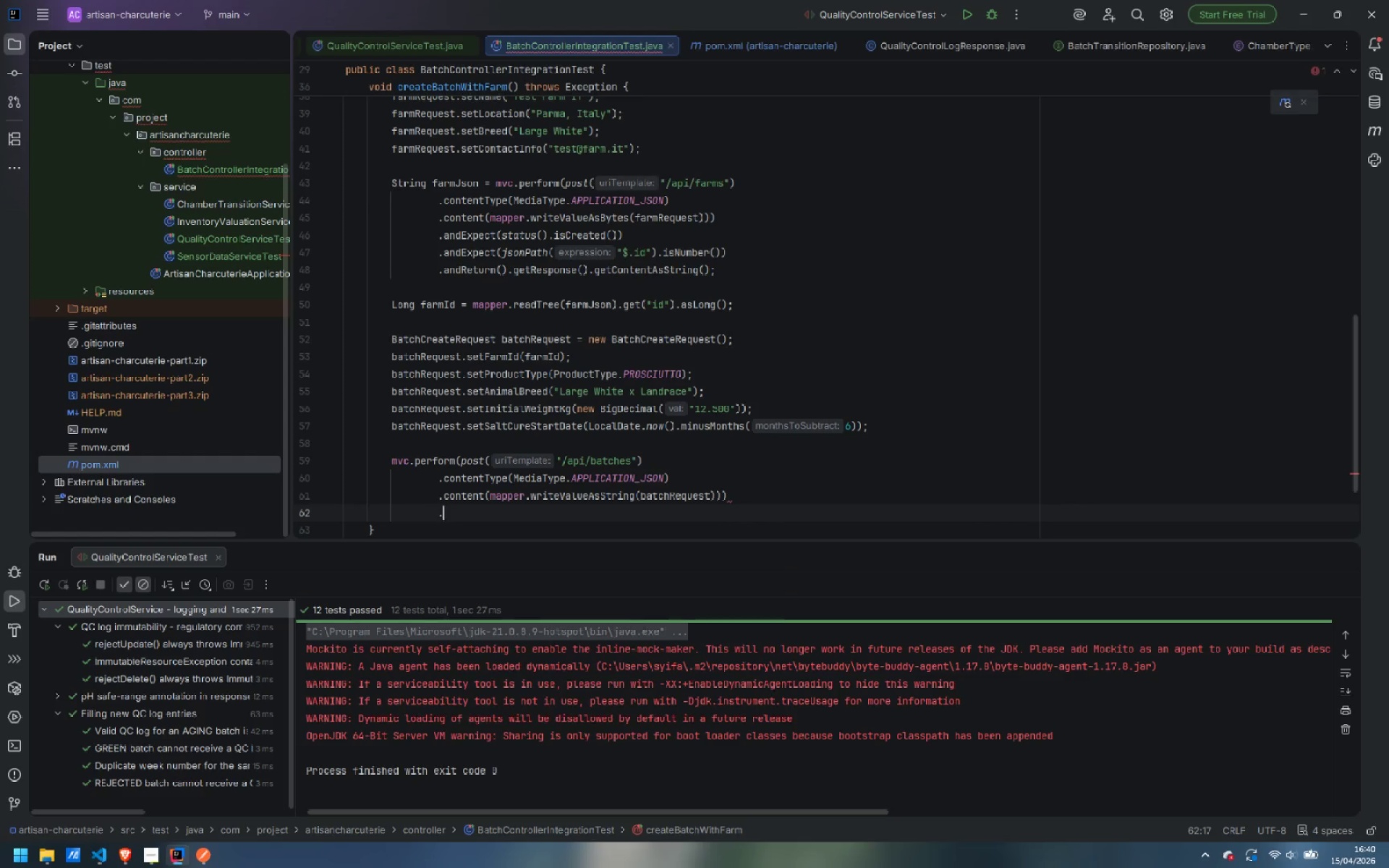 
type(.and)
 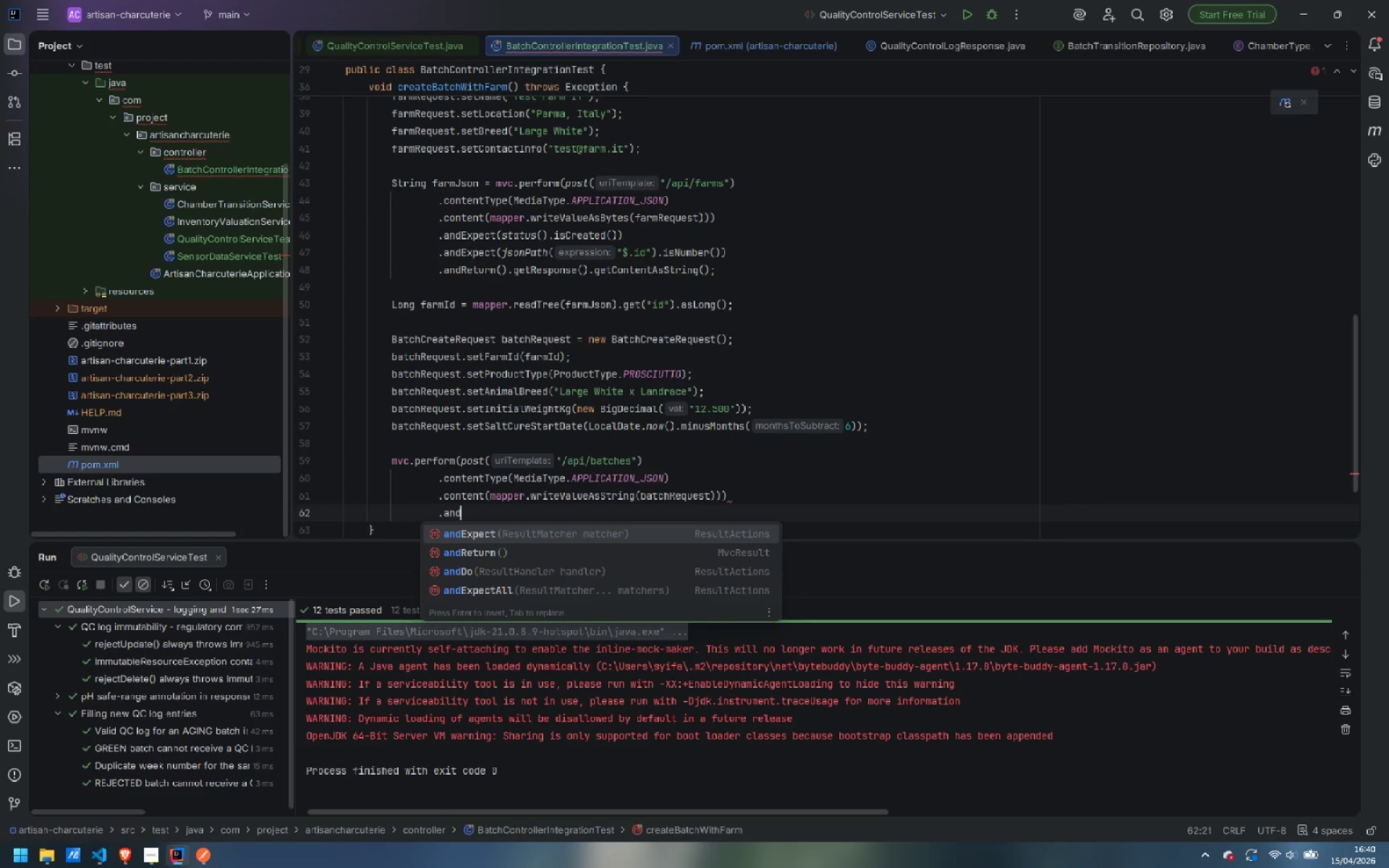 
key(Enter)
 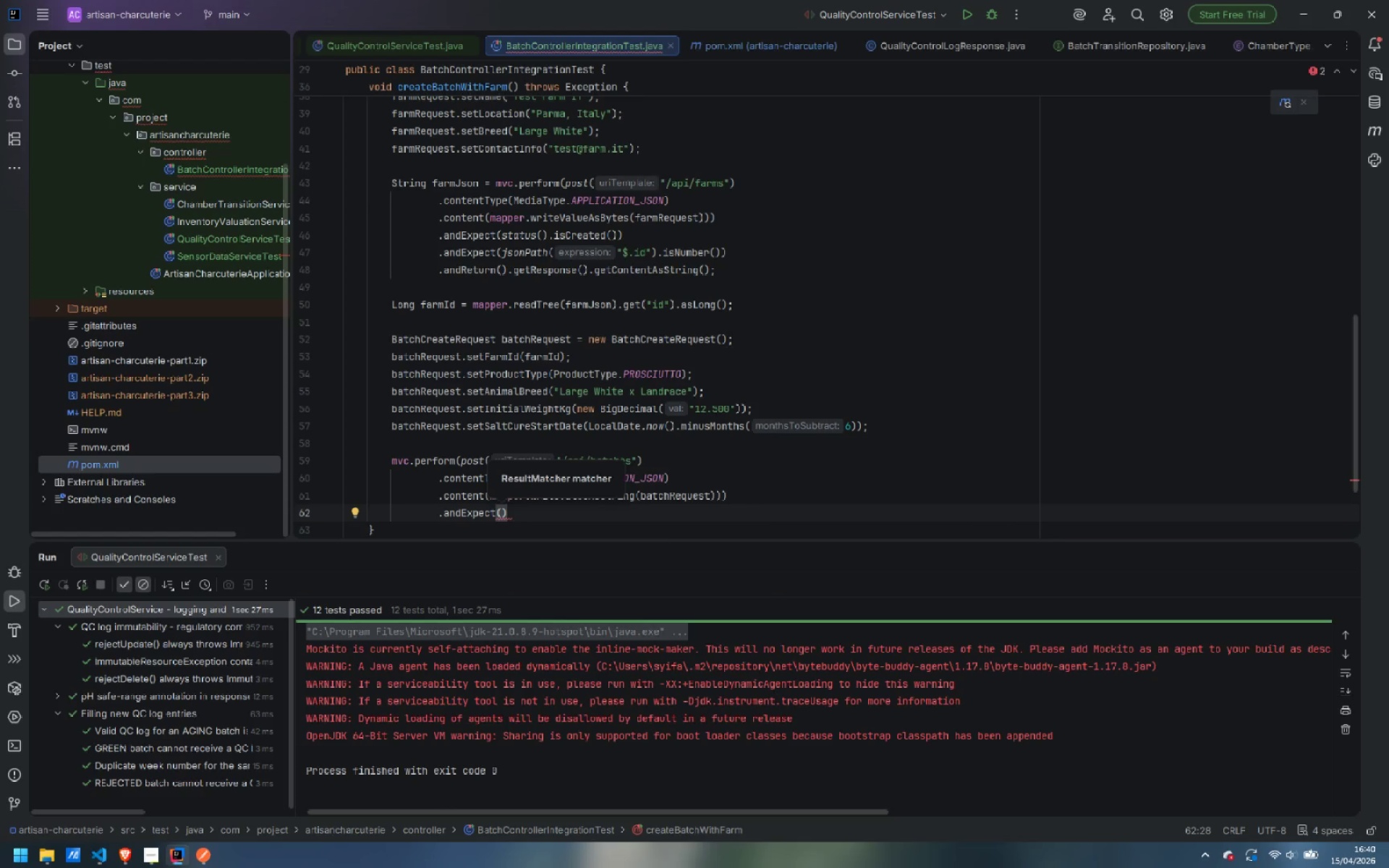 
type(stat)
 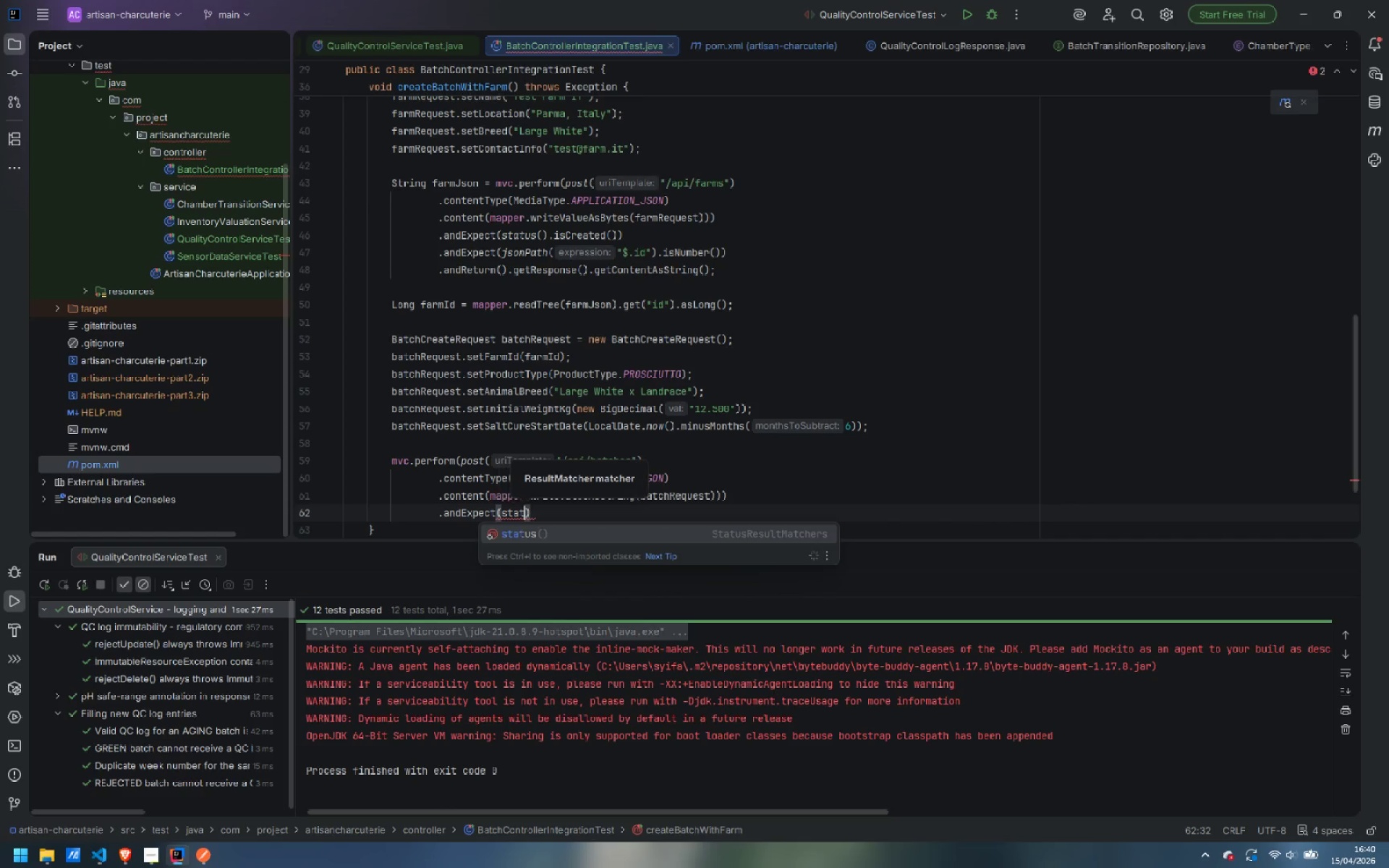 
key(Enter)
 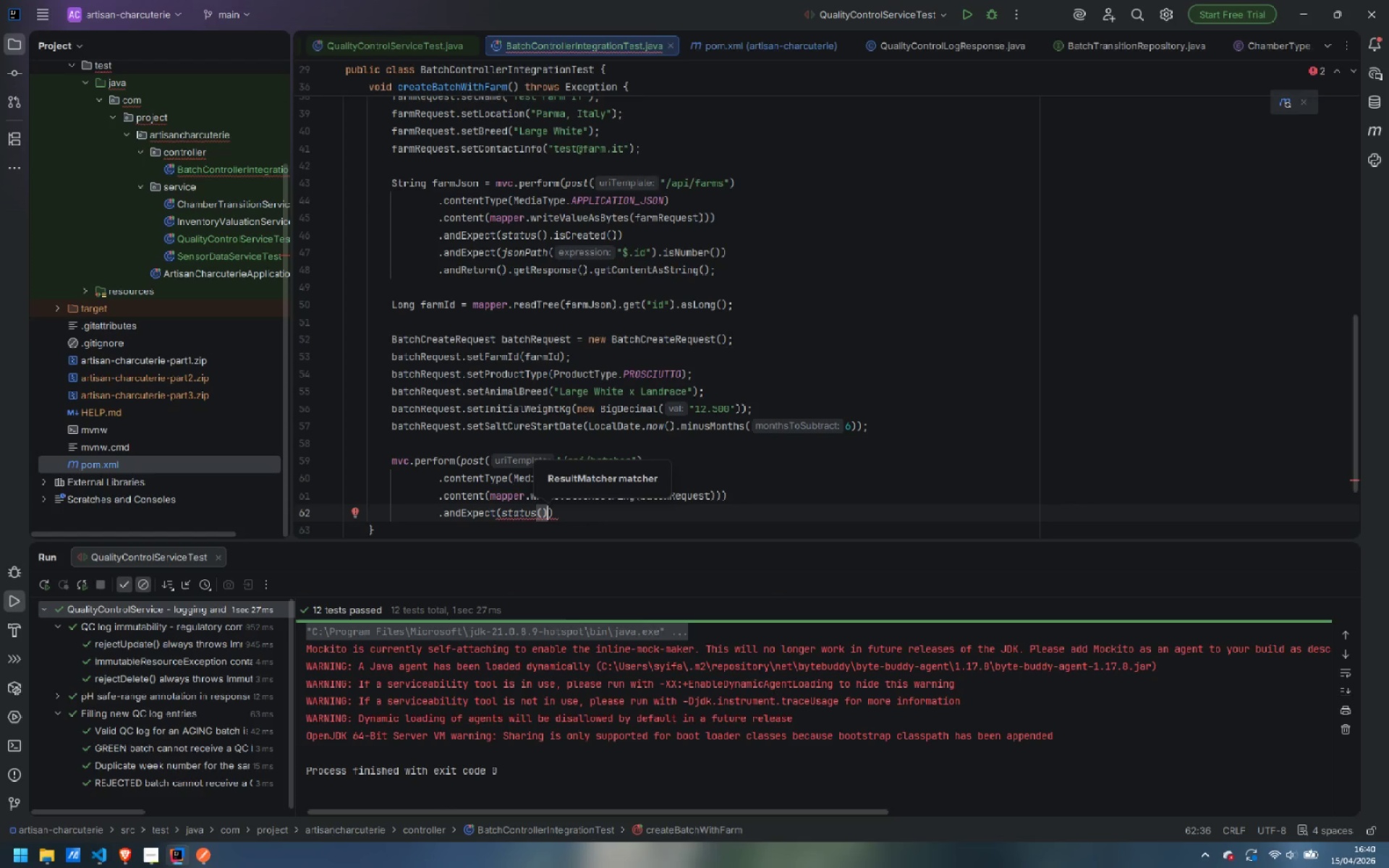 
type(.isCrea)
 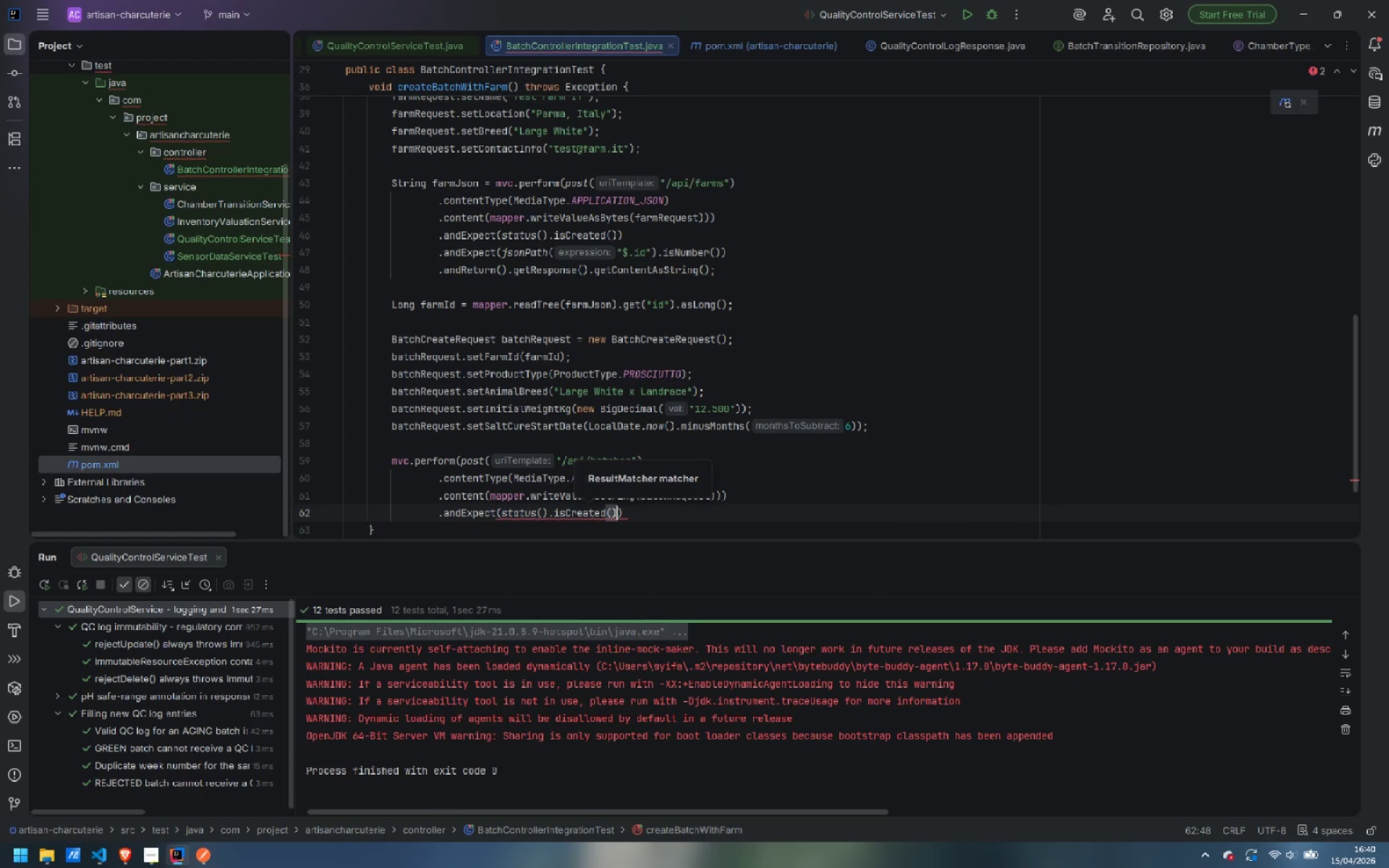 
 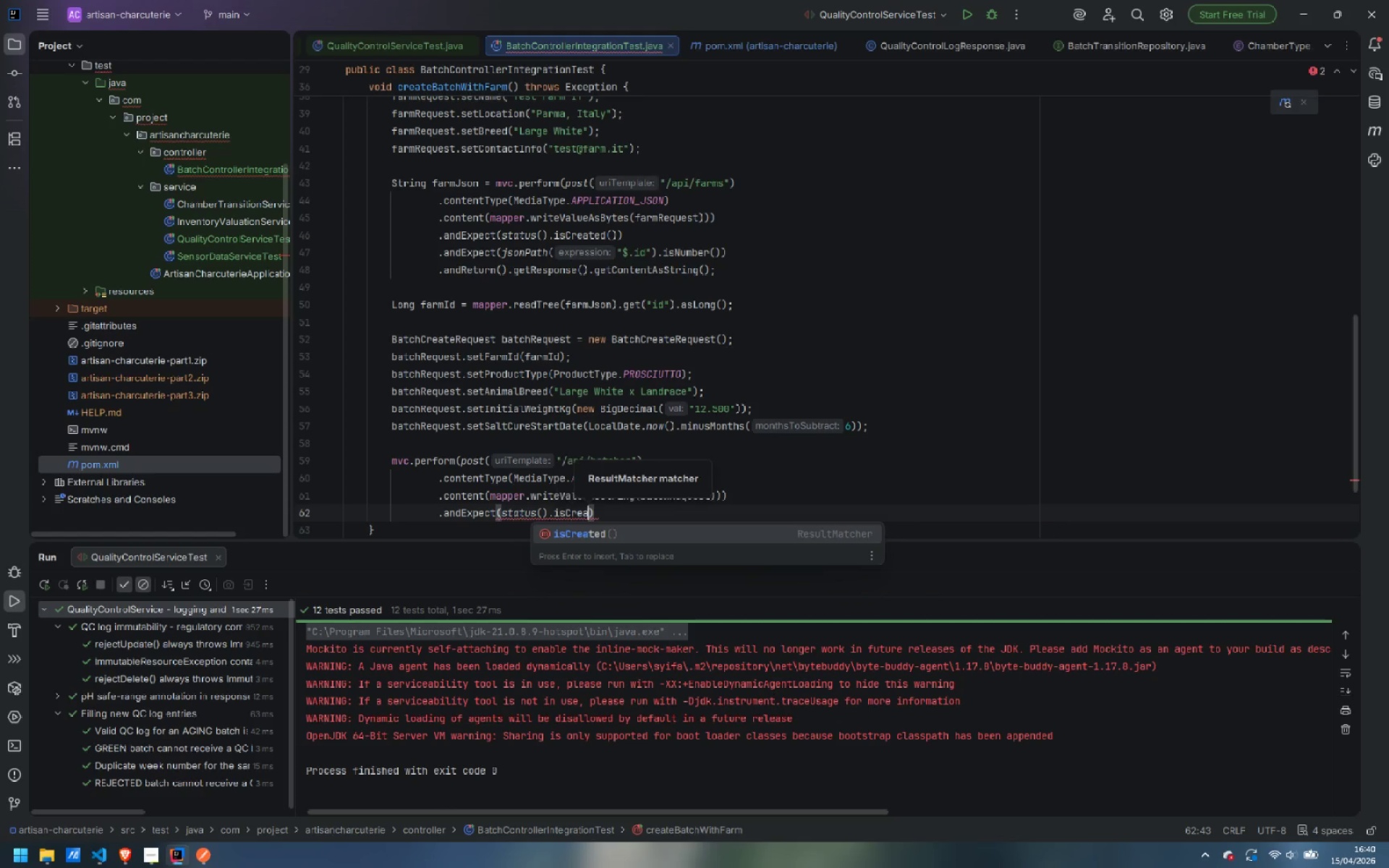 
key(Enter)
 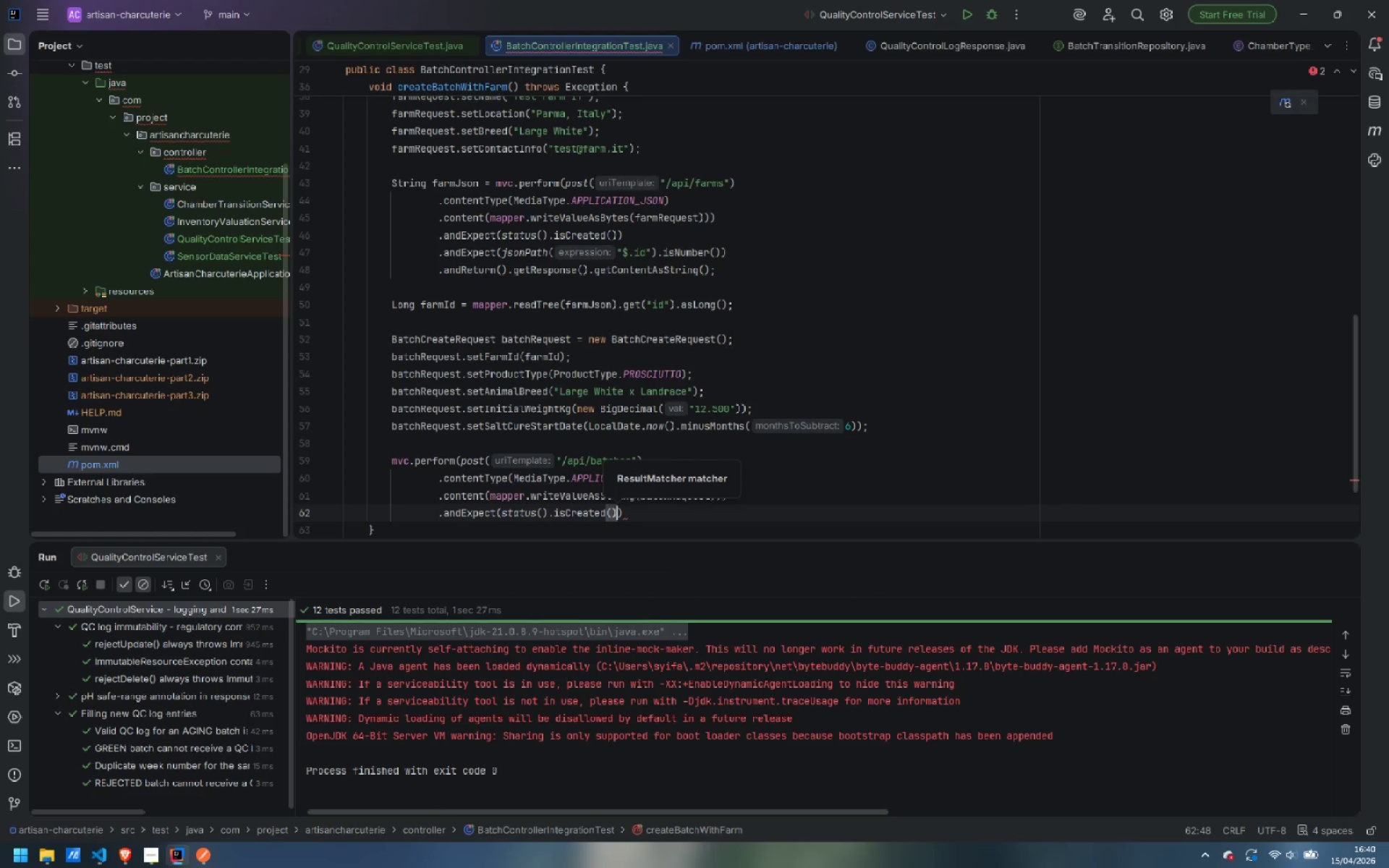 
key(ArrowRight)
 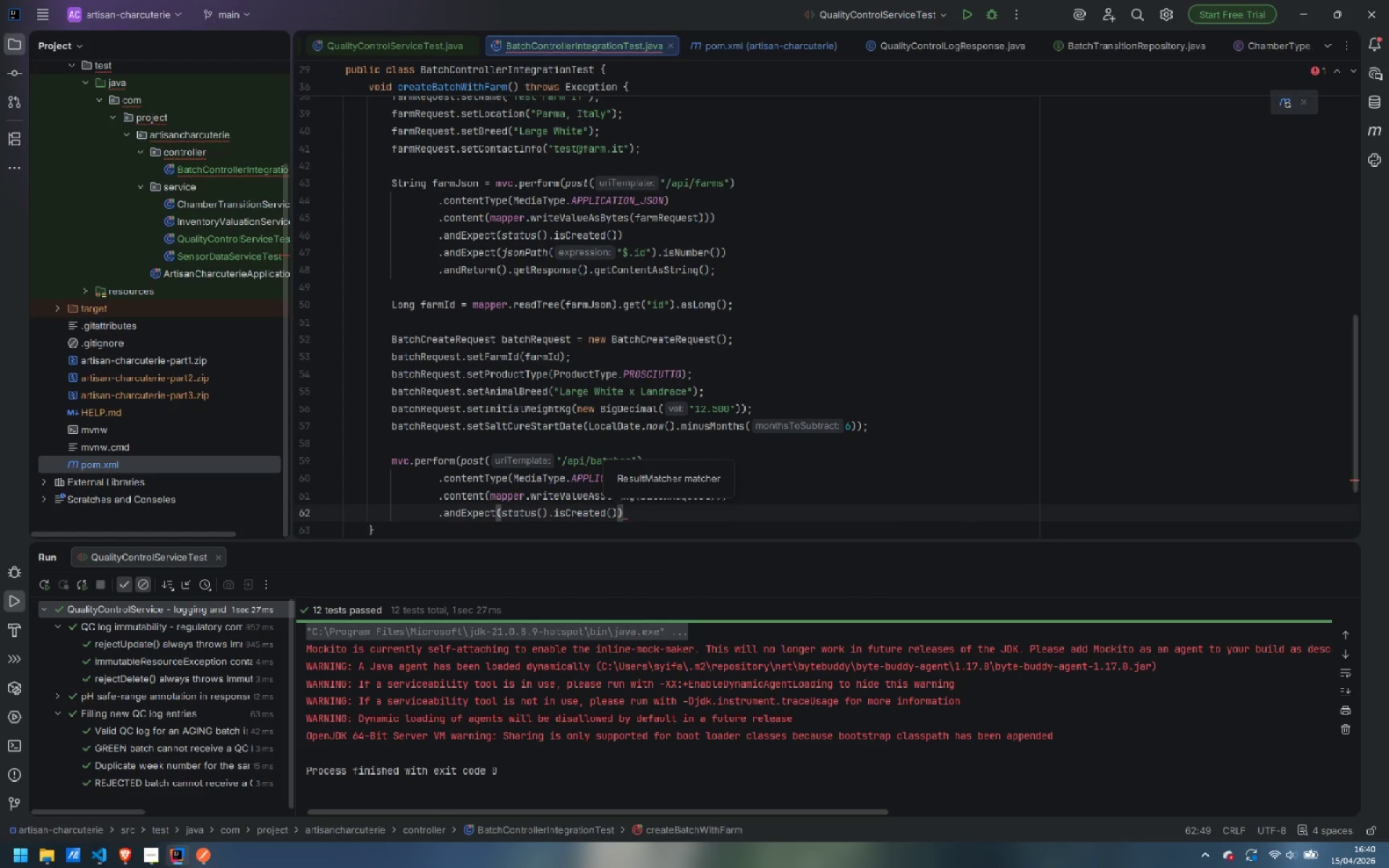 
key(Enter)
 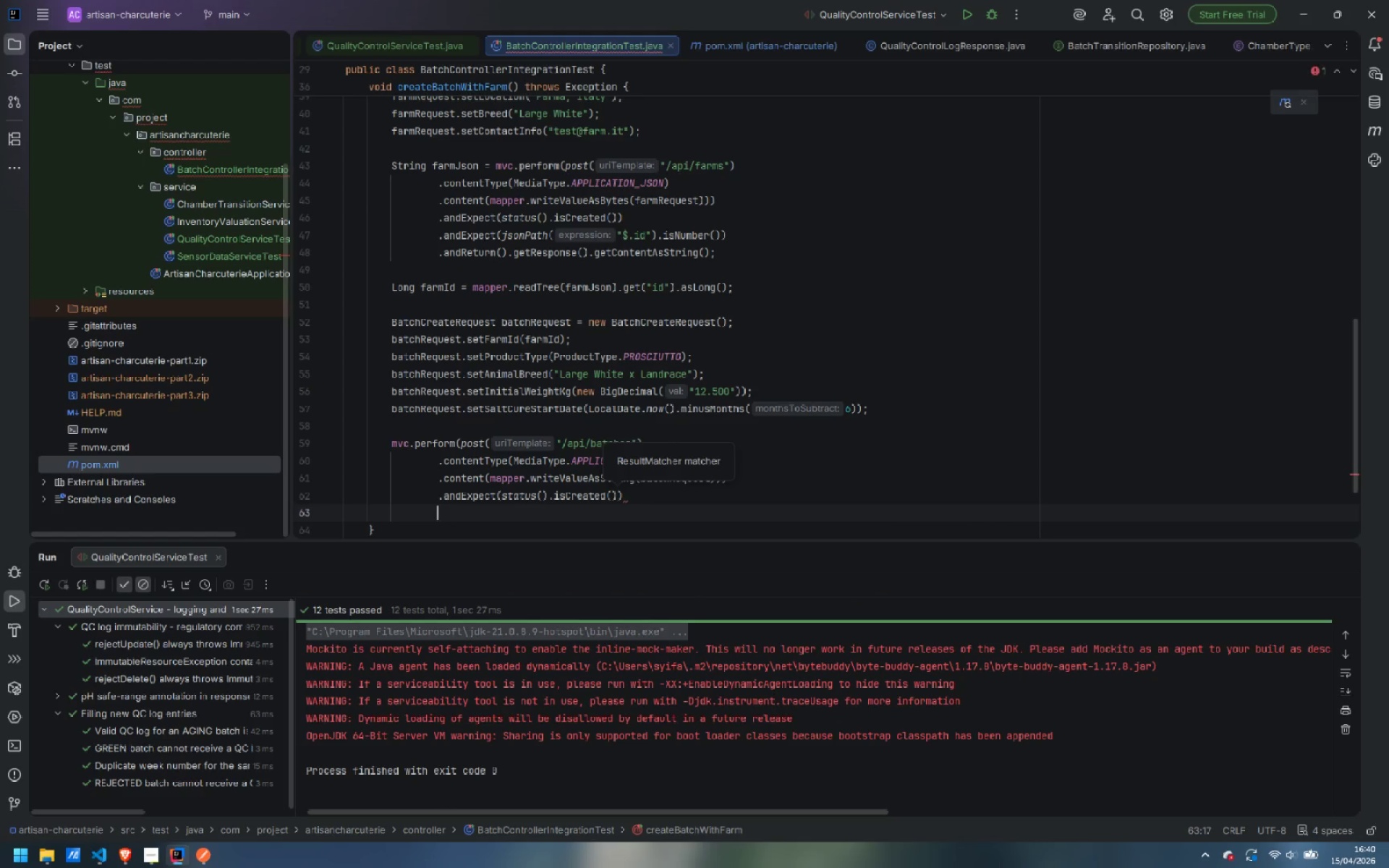 
type(.and)
 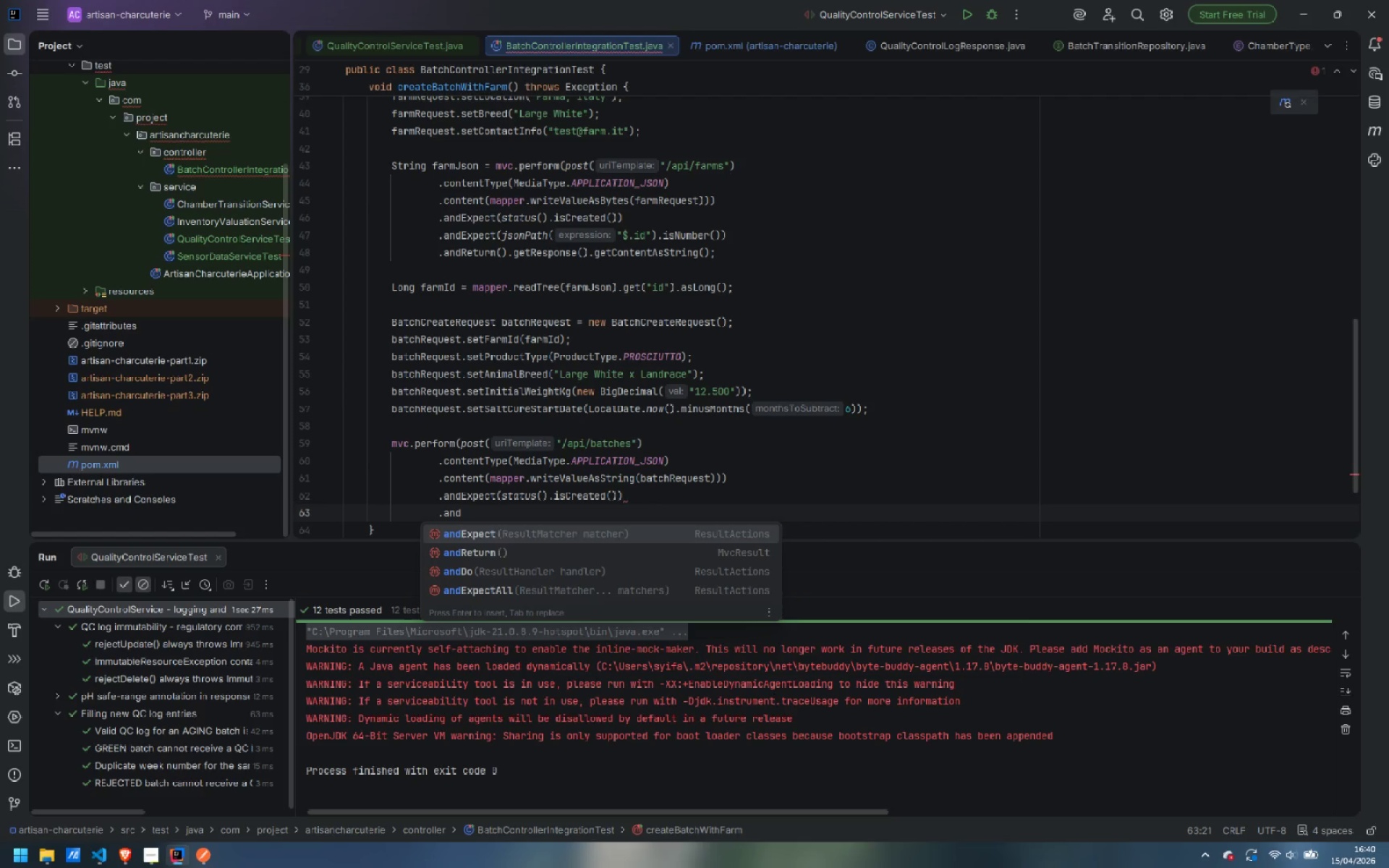 
key(Enter)
 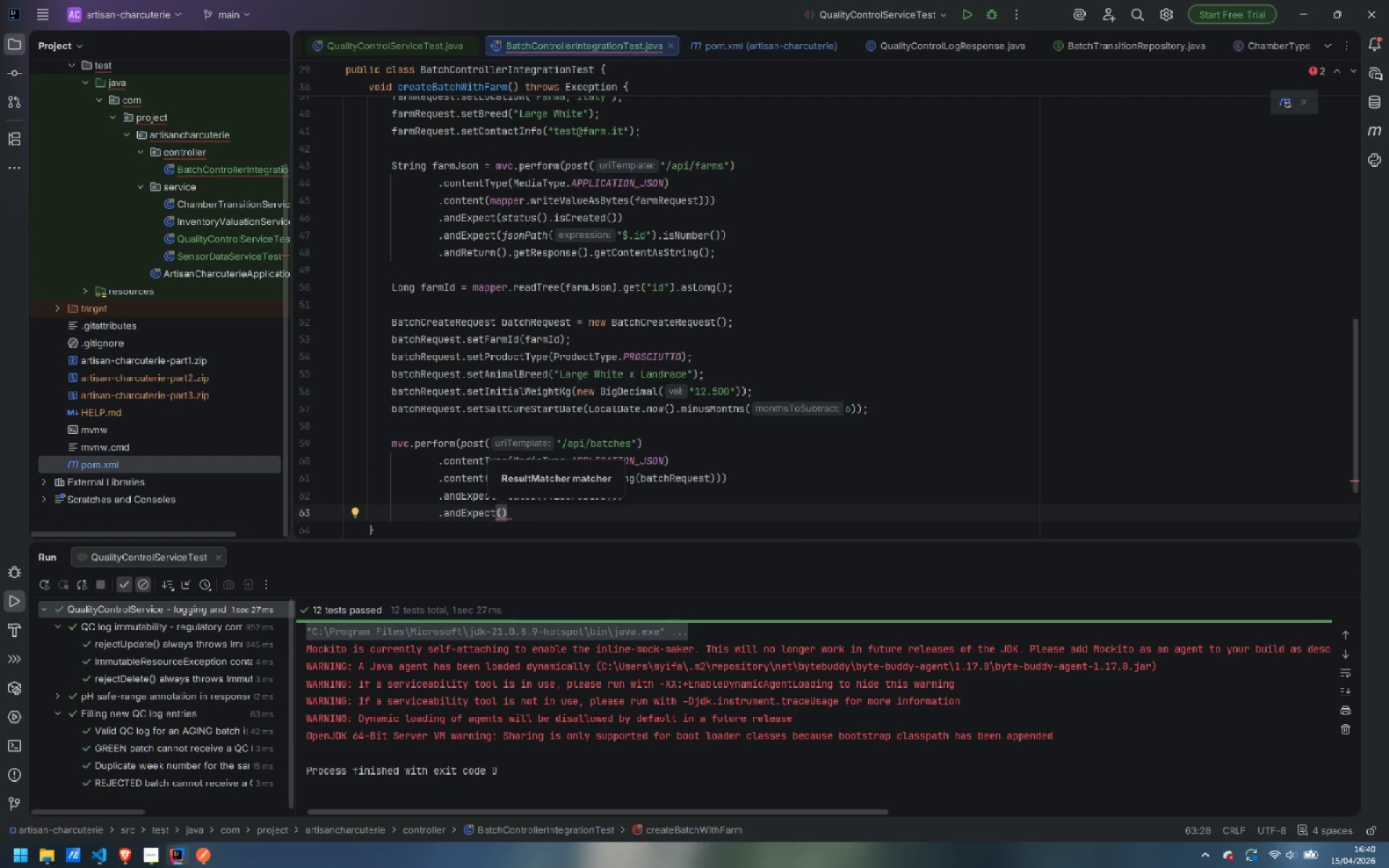 
type(js)
 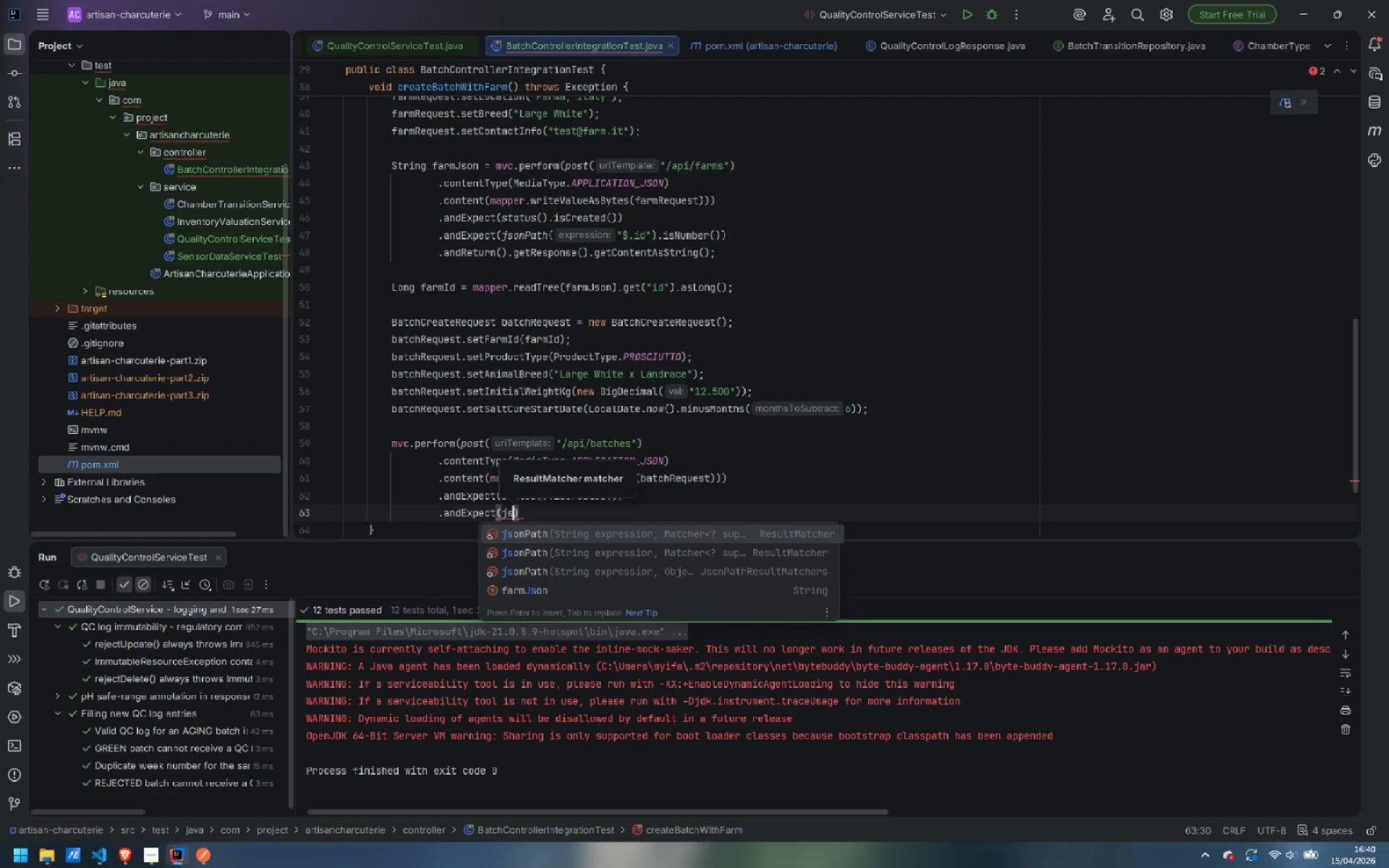 
key(Enter)
 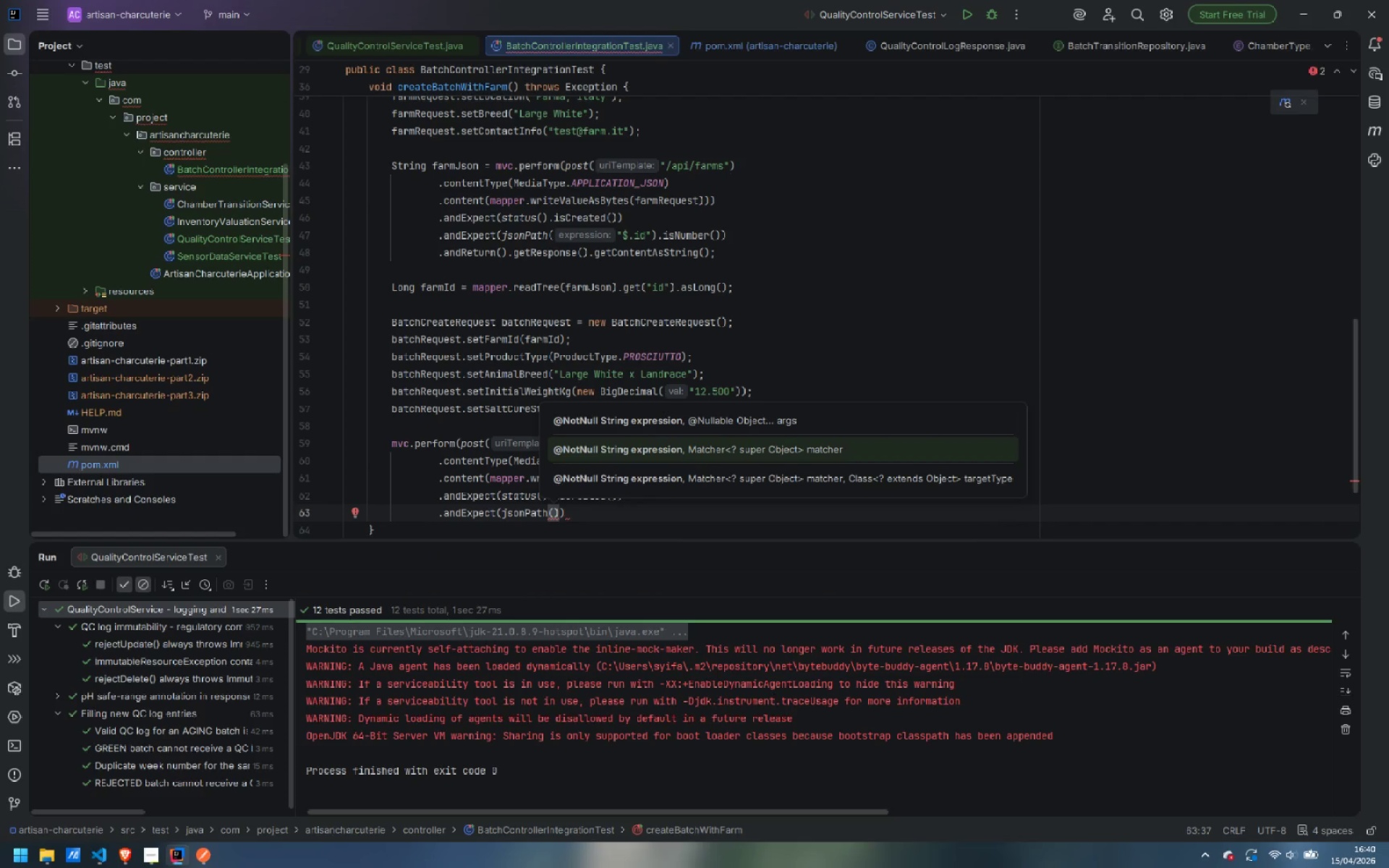 
type("$. )
key(Backspace)
type(batchCode)
 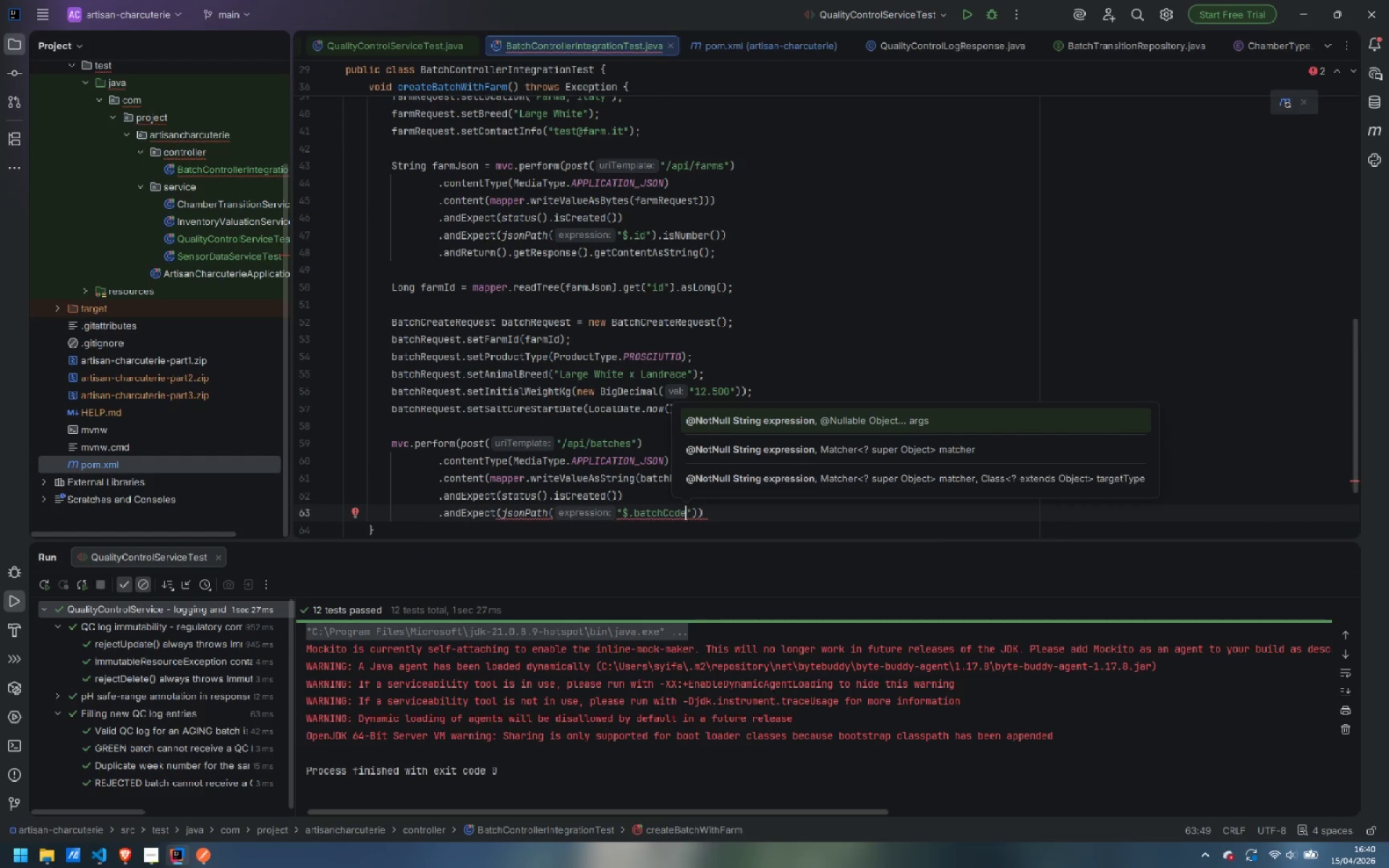 
key(ArrowRight)
 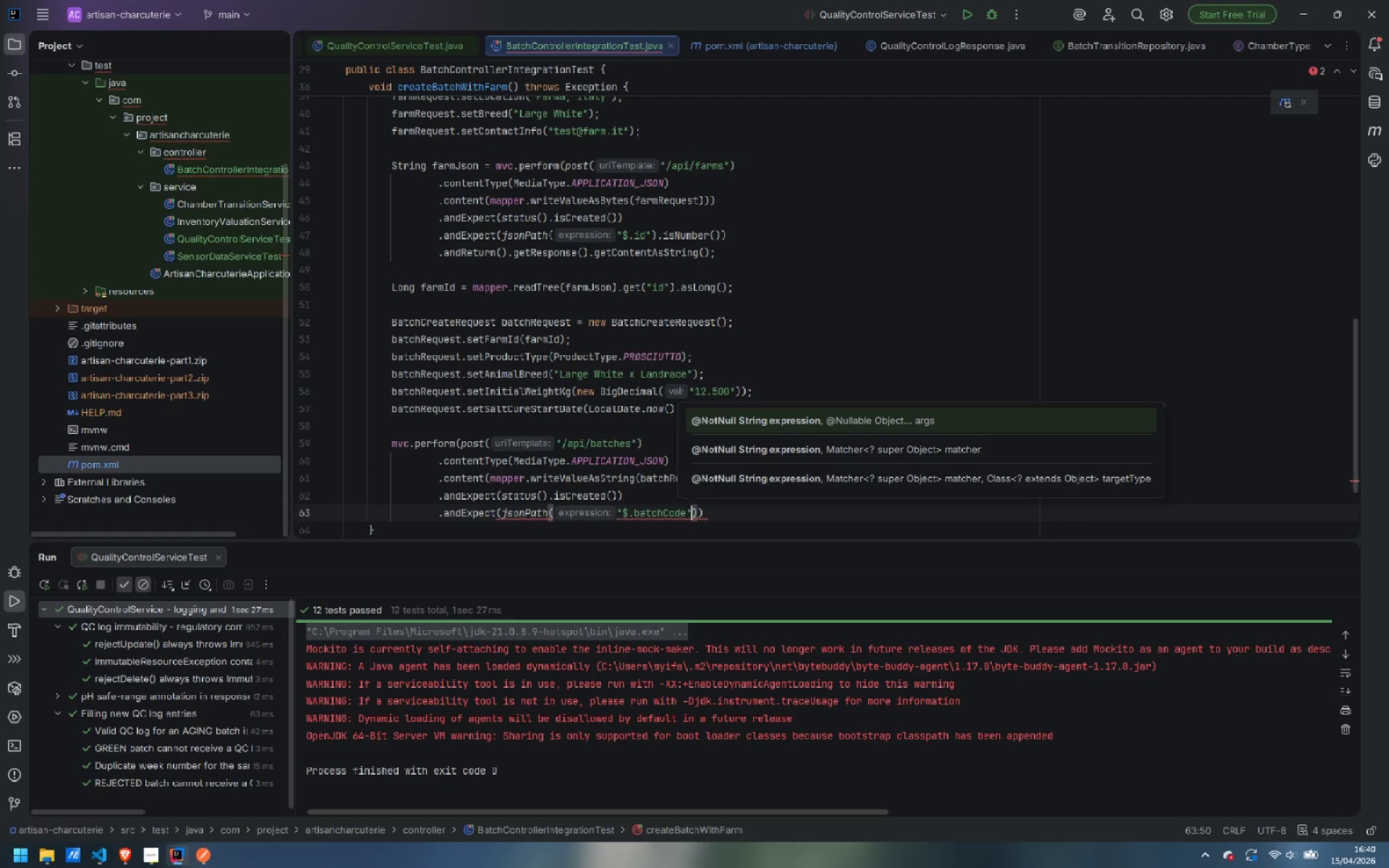 
type(, star)
 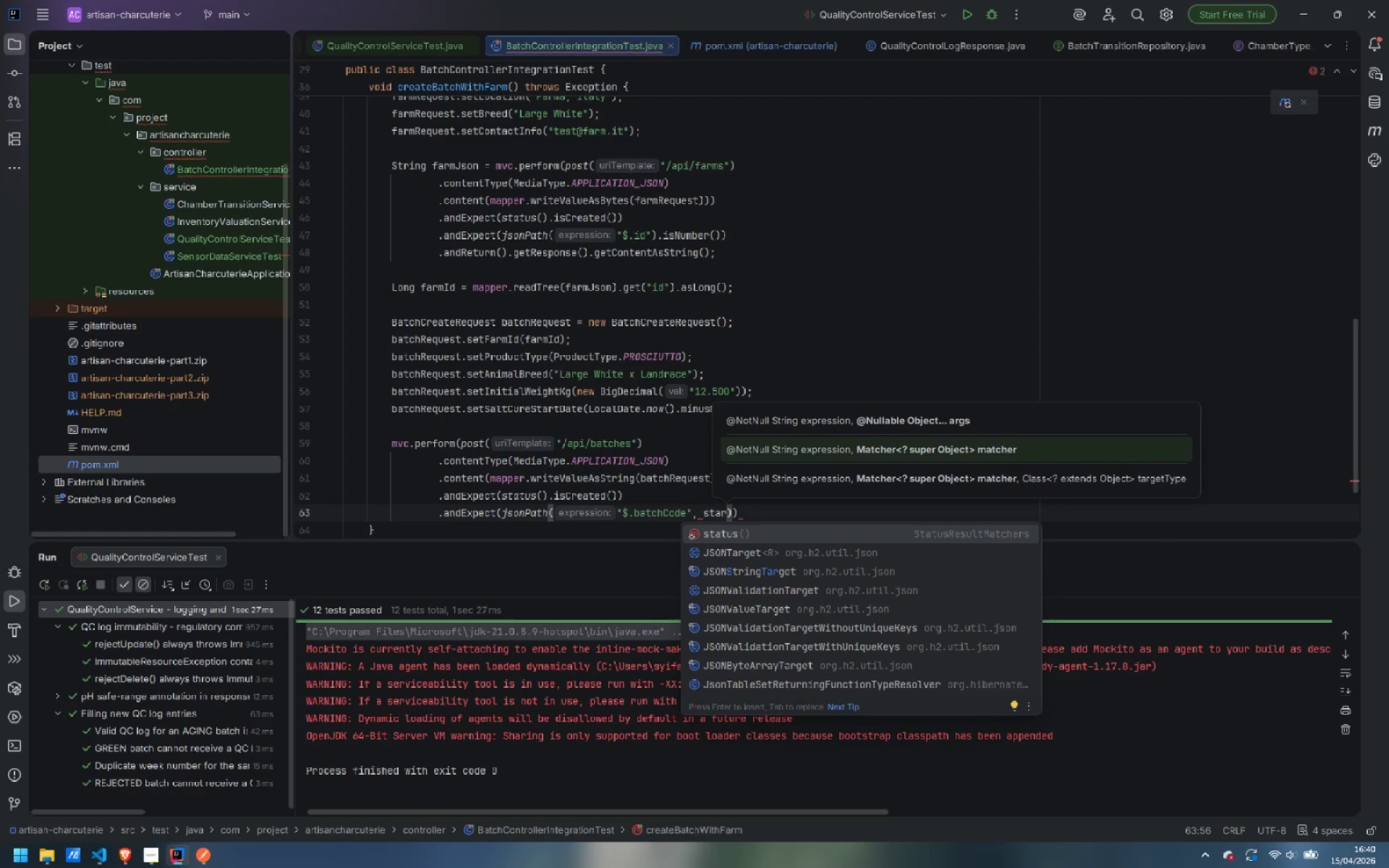 
type(tsWith)
 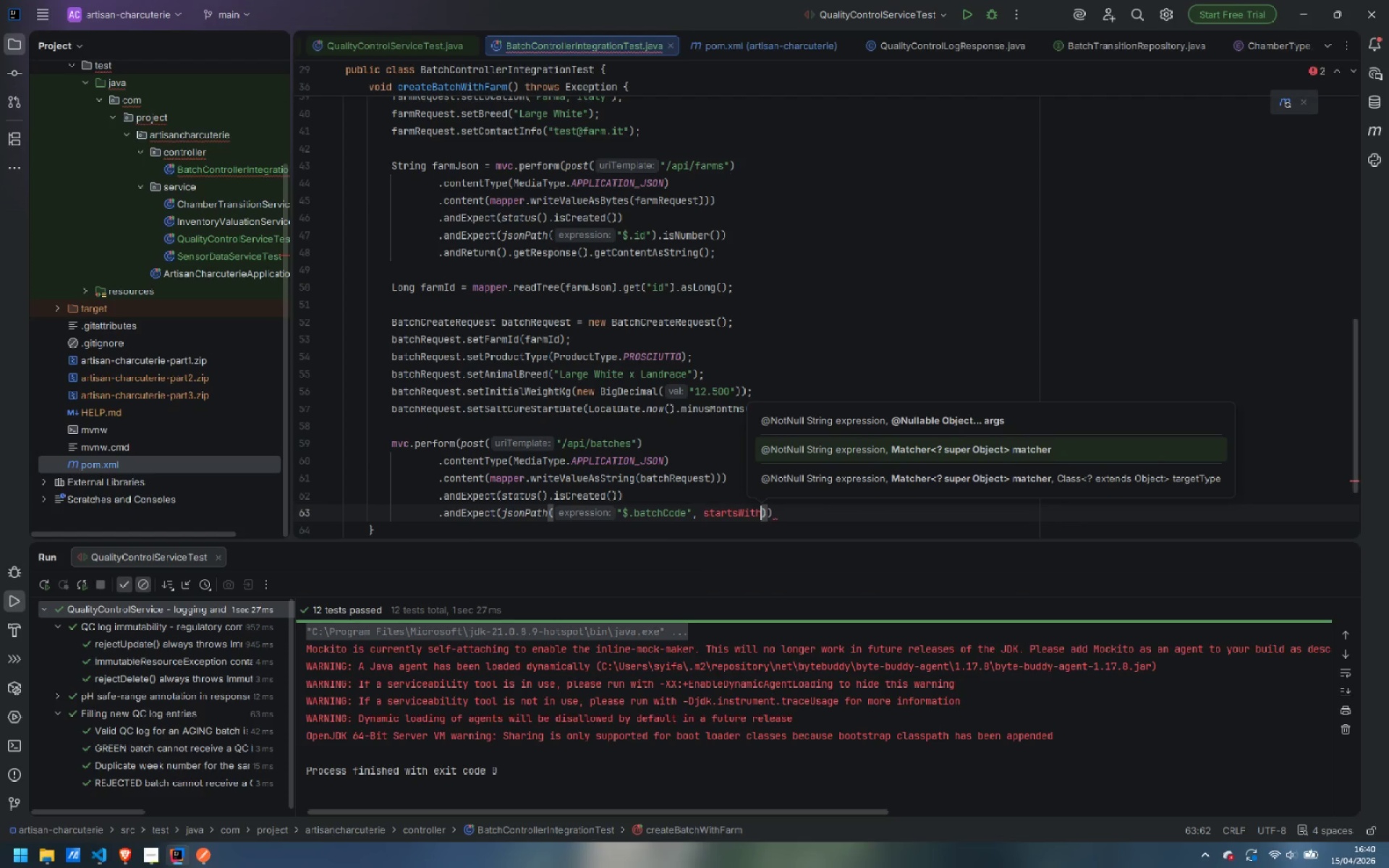 
key(ArrowLeft)
 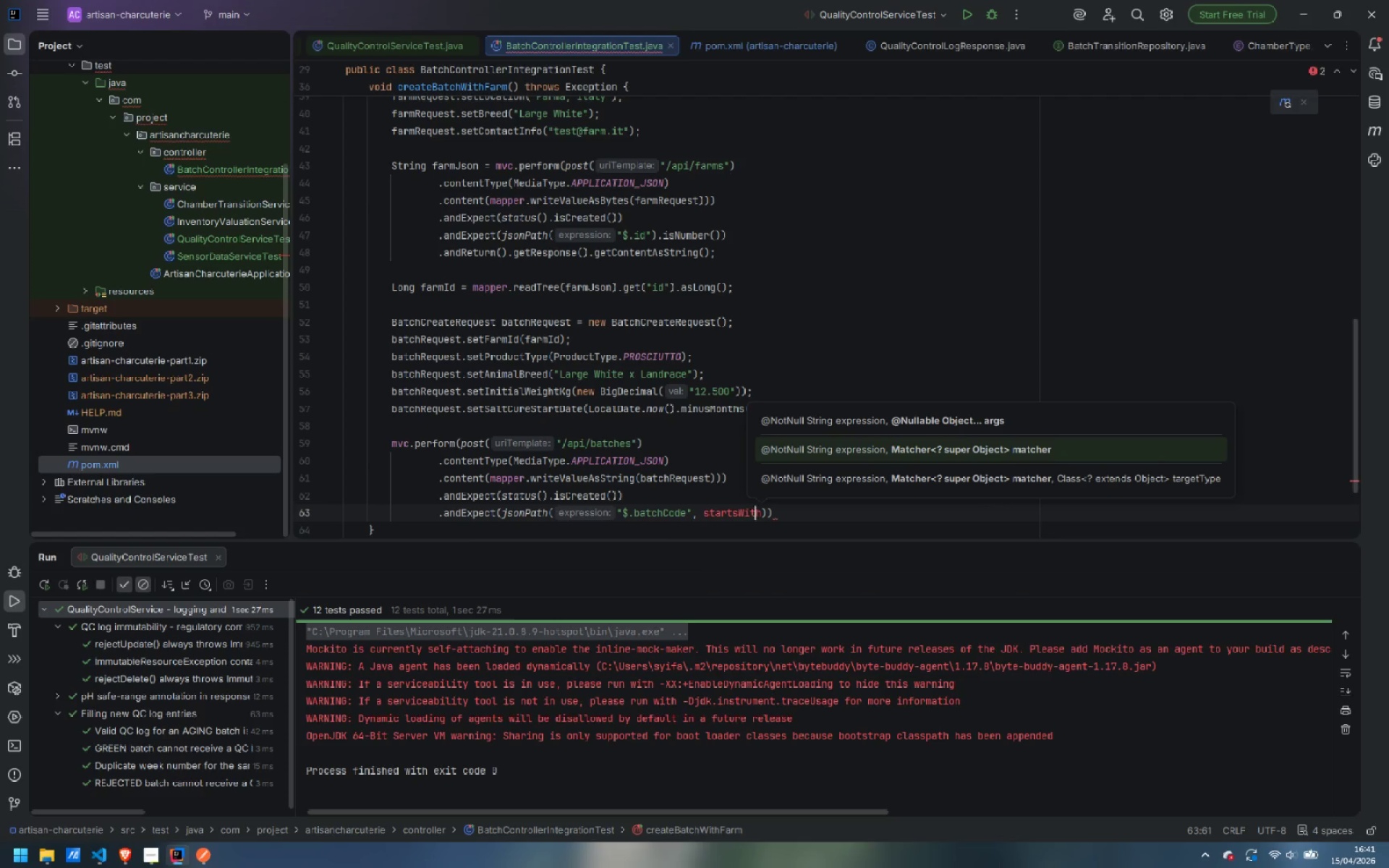 
key(ArrowLeft)
 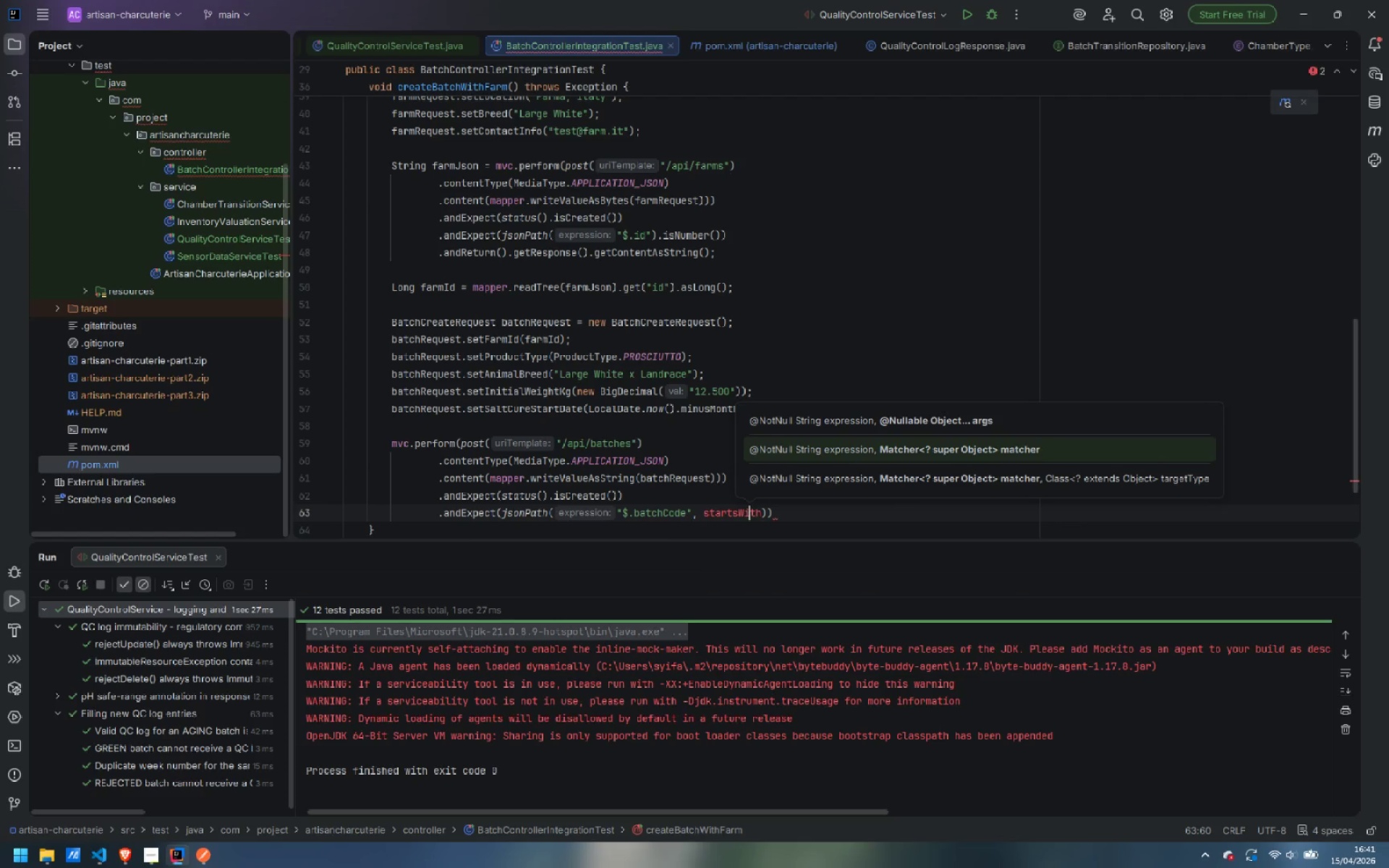 
key(ArrowRight)
 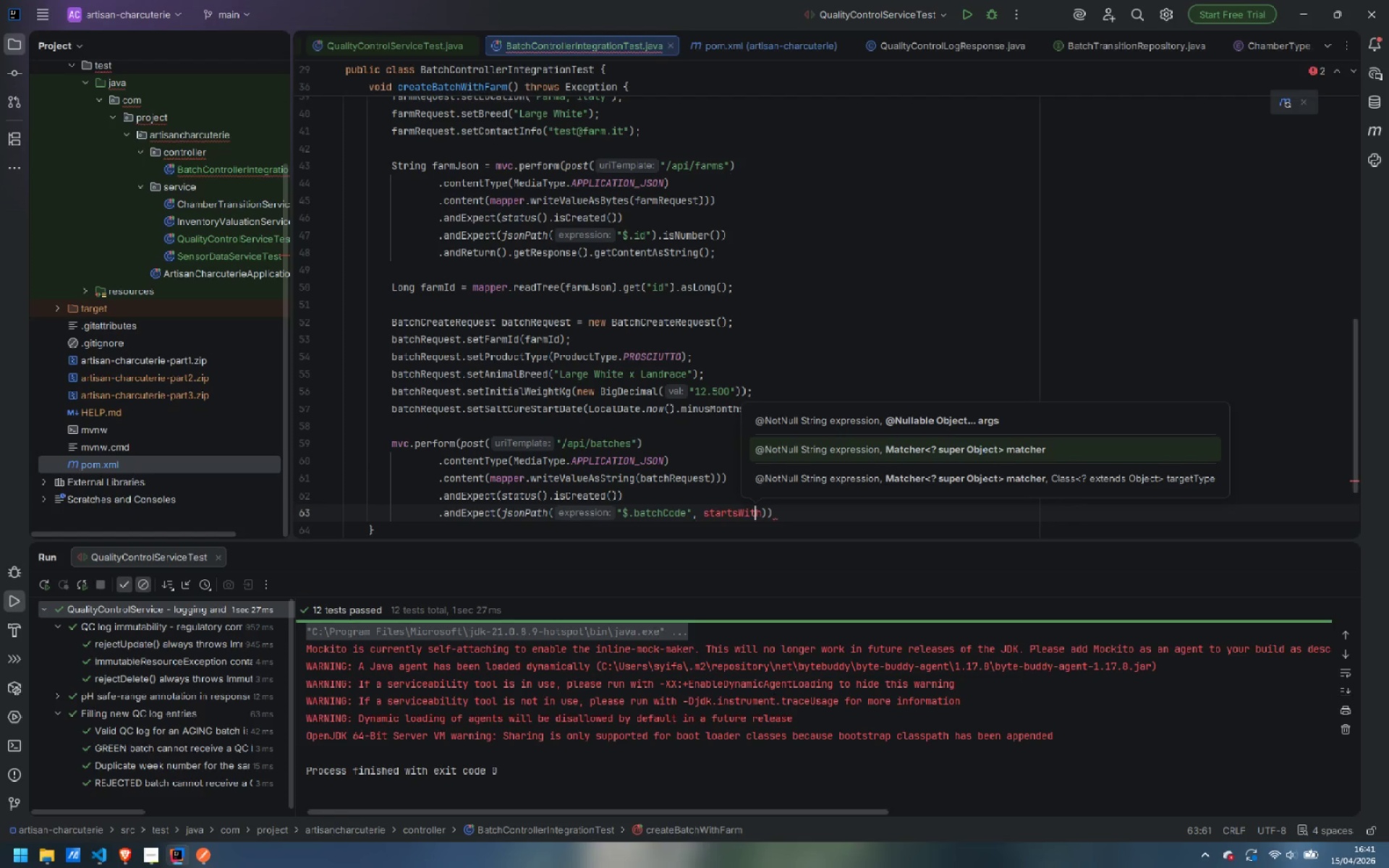 
key(ArrowRight)
 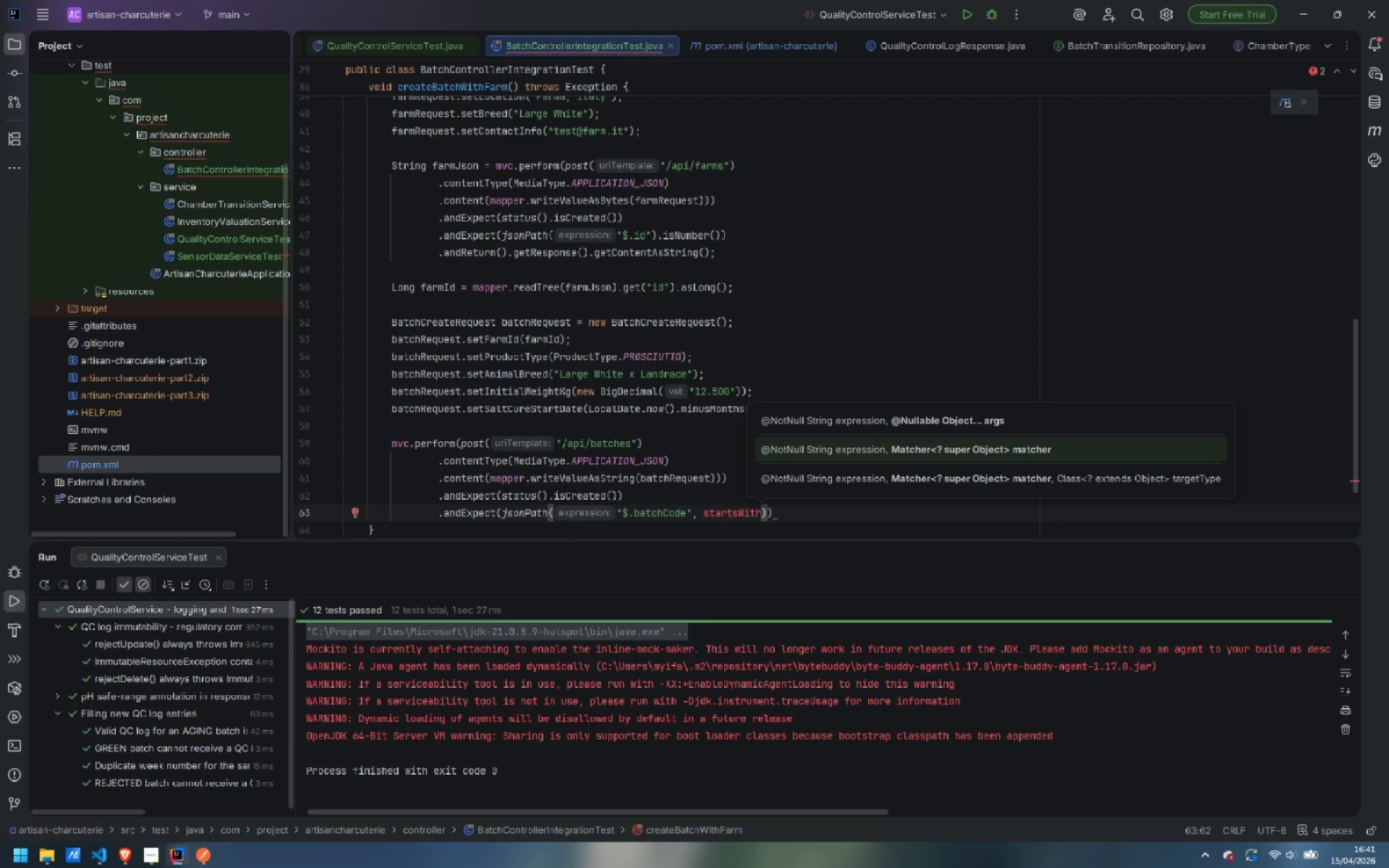 
type(("PRO)
 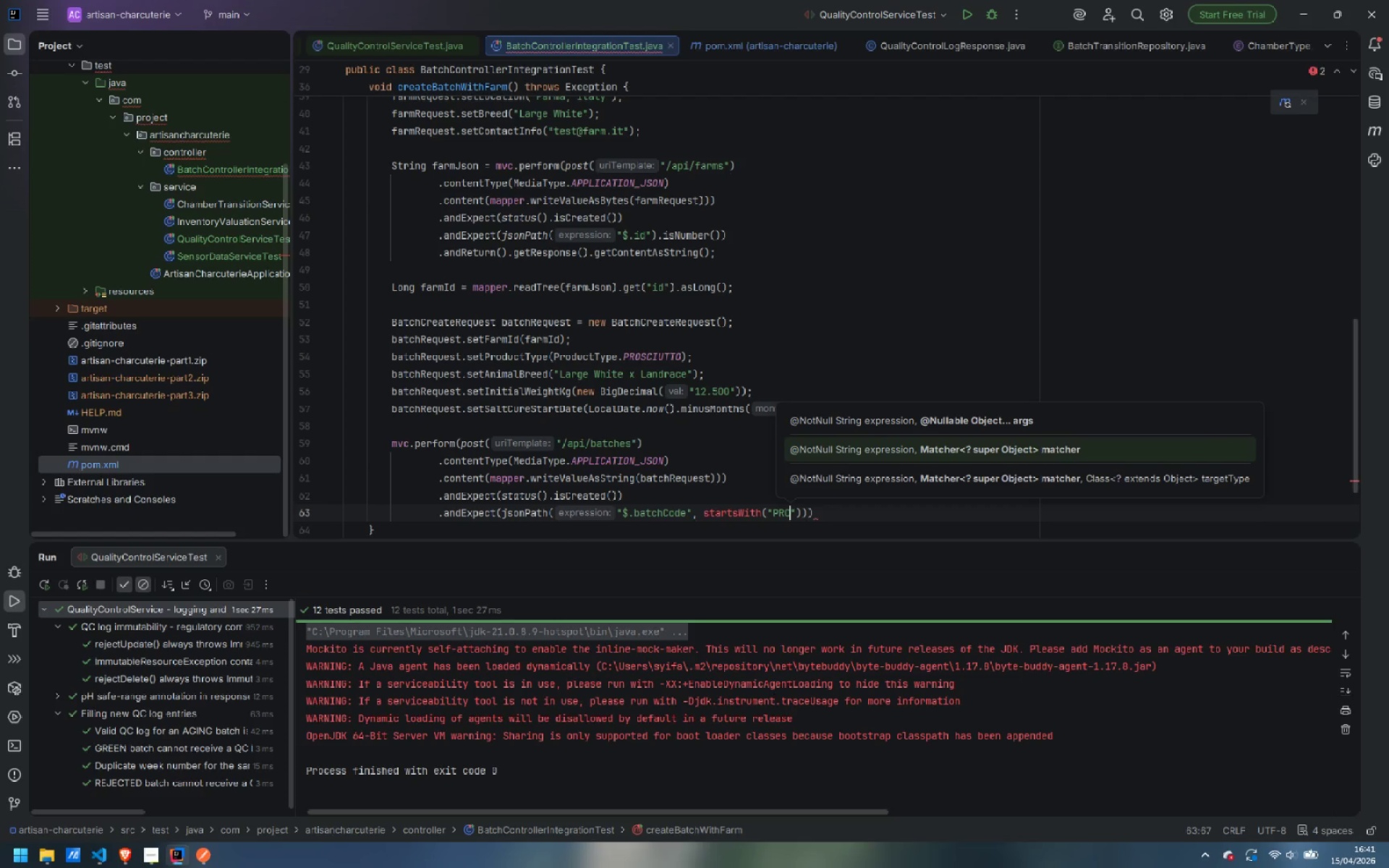 
key(ArrowRight)
 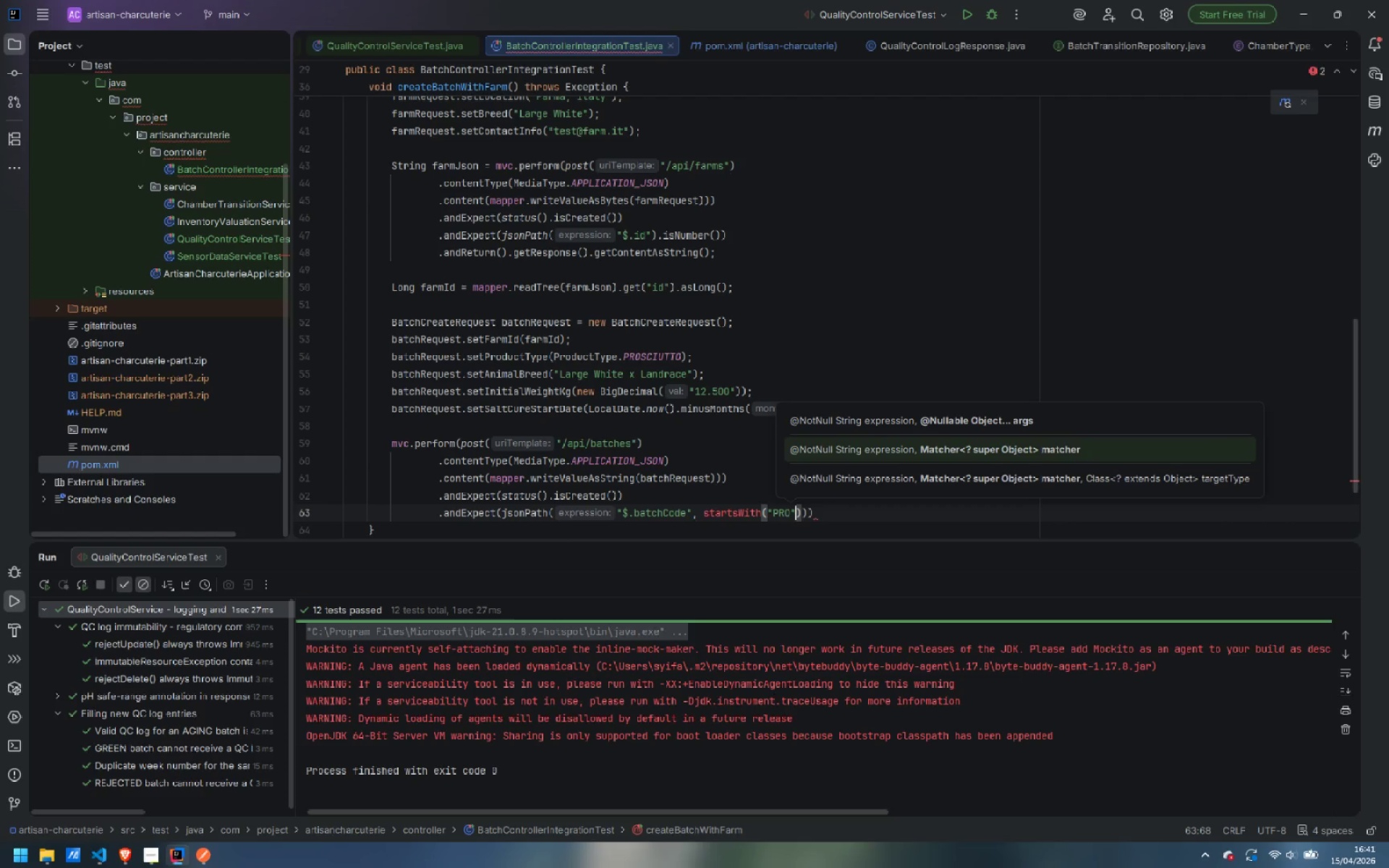 
key(ArrowRight)
 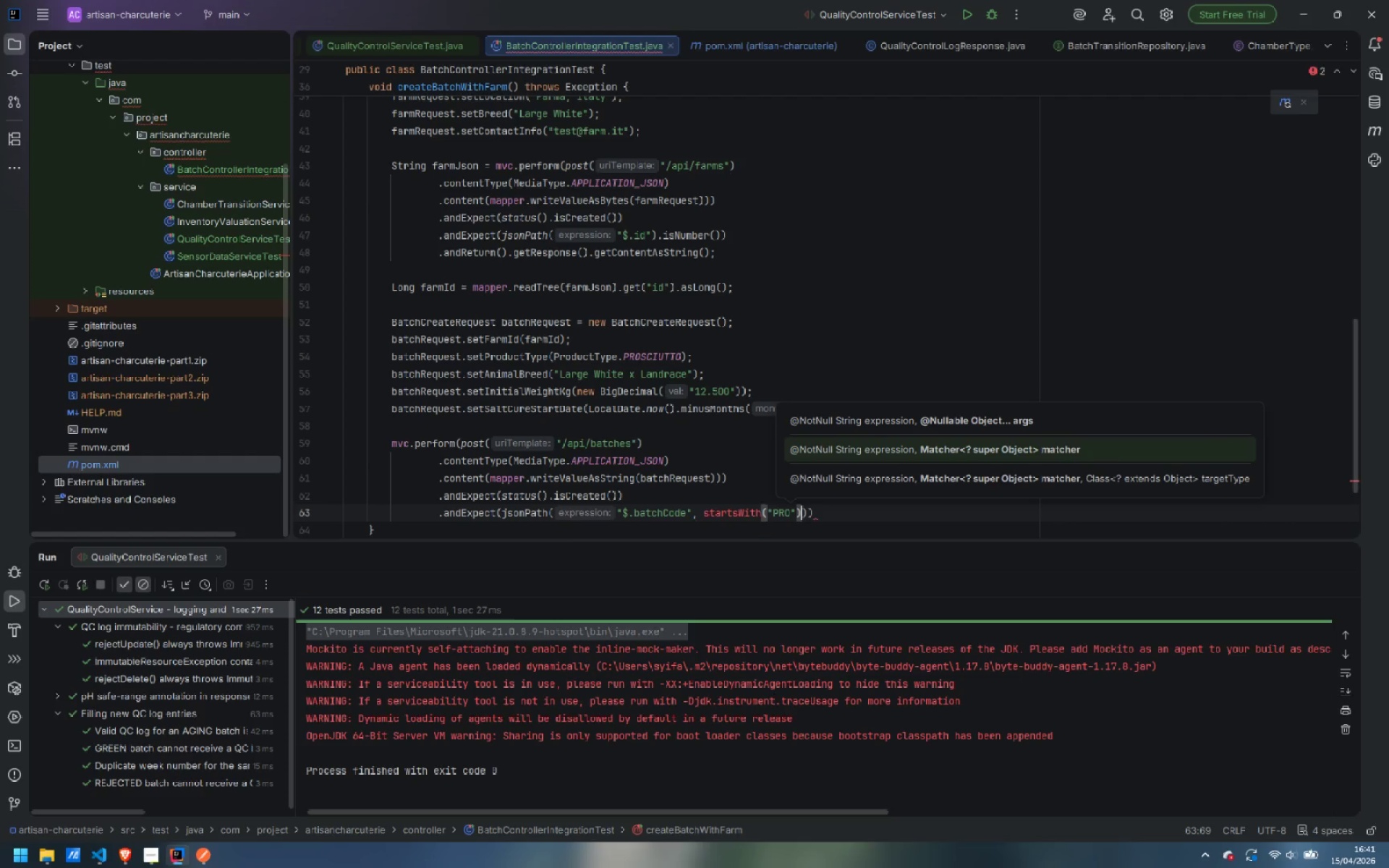 
key(ArrowRight)
 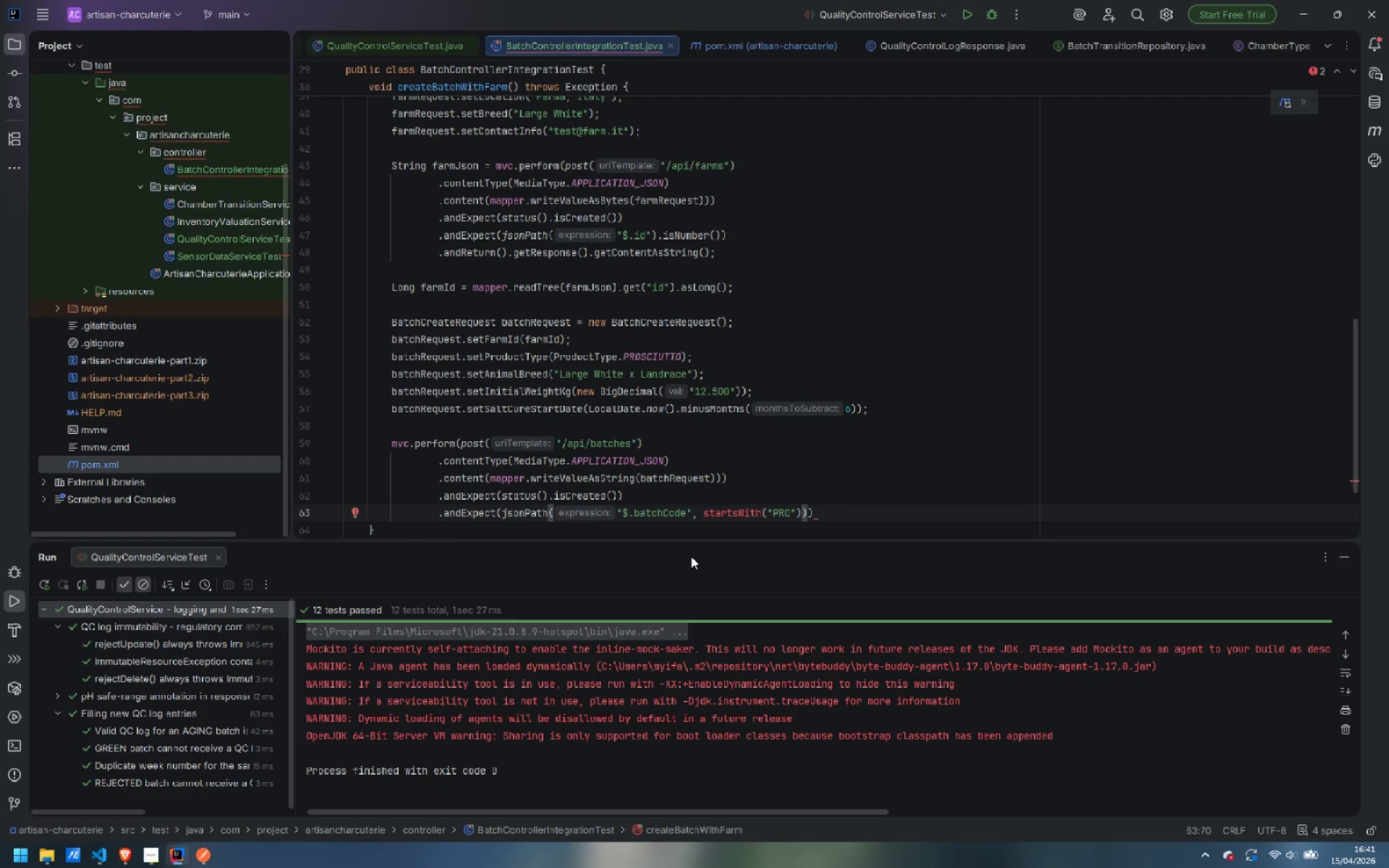 
wait(5.25)
 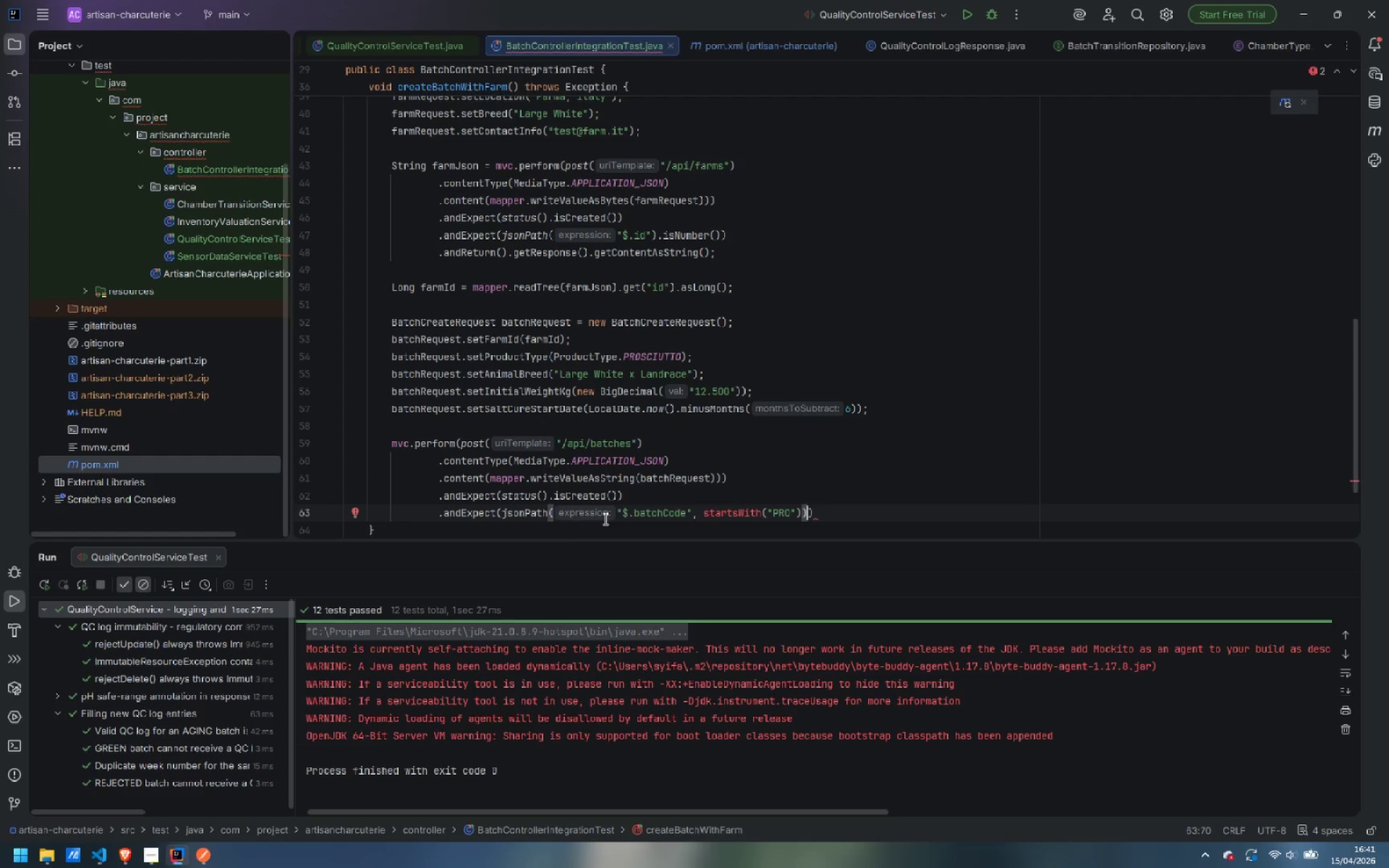 
double_click([742, 510])
 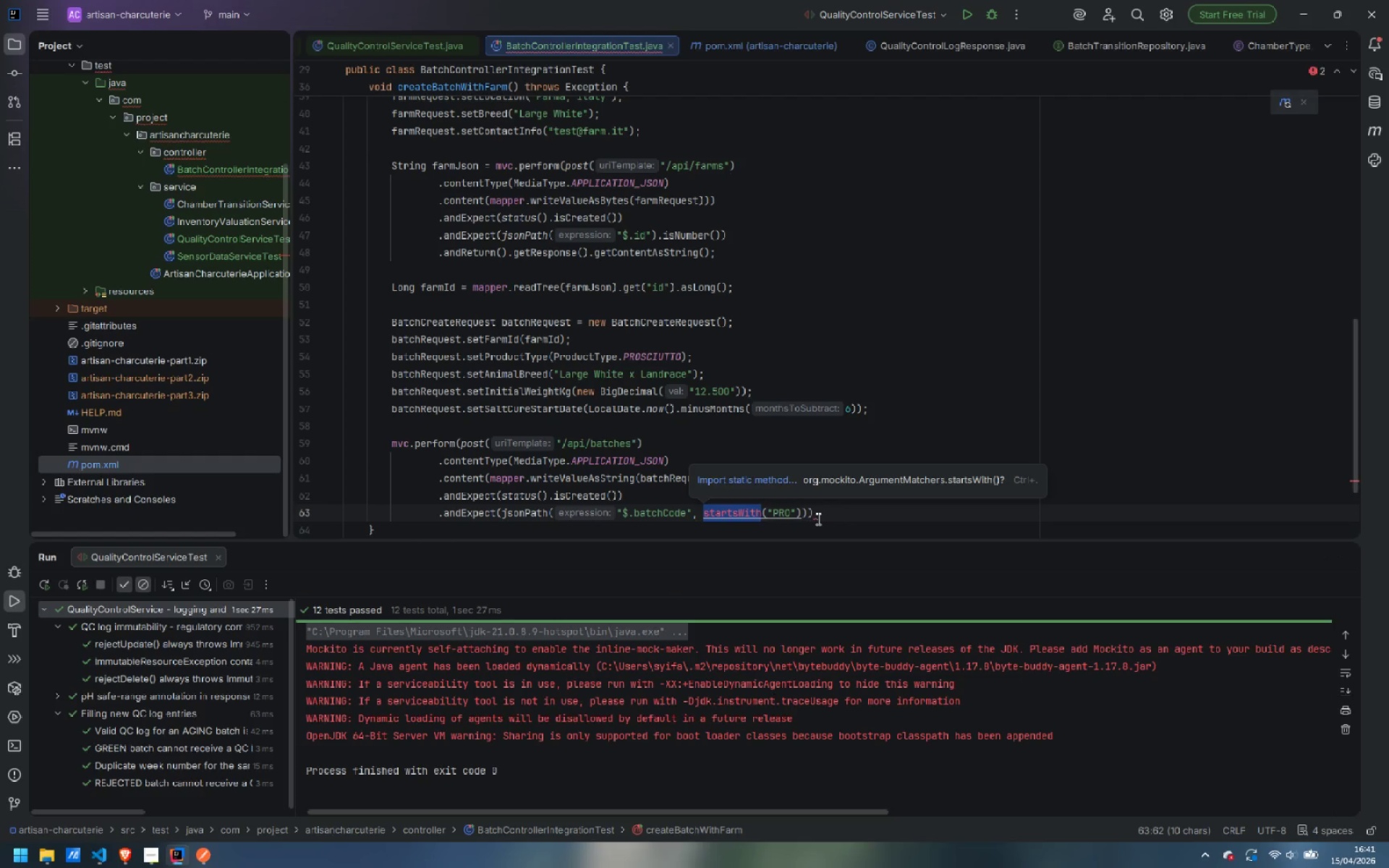 
key(Control+Period)
 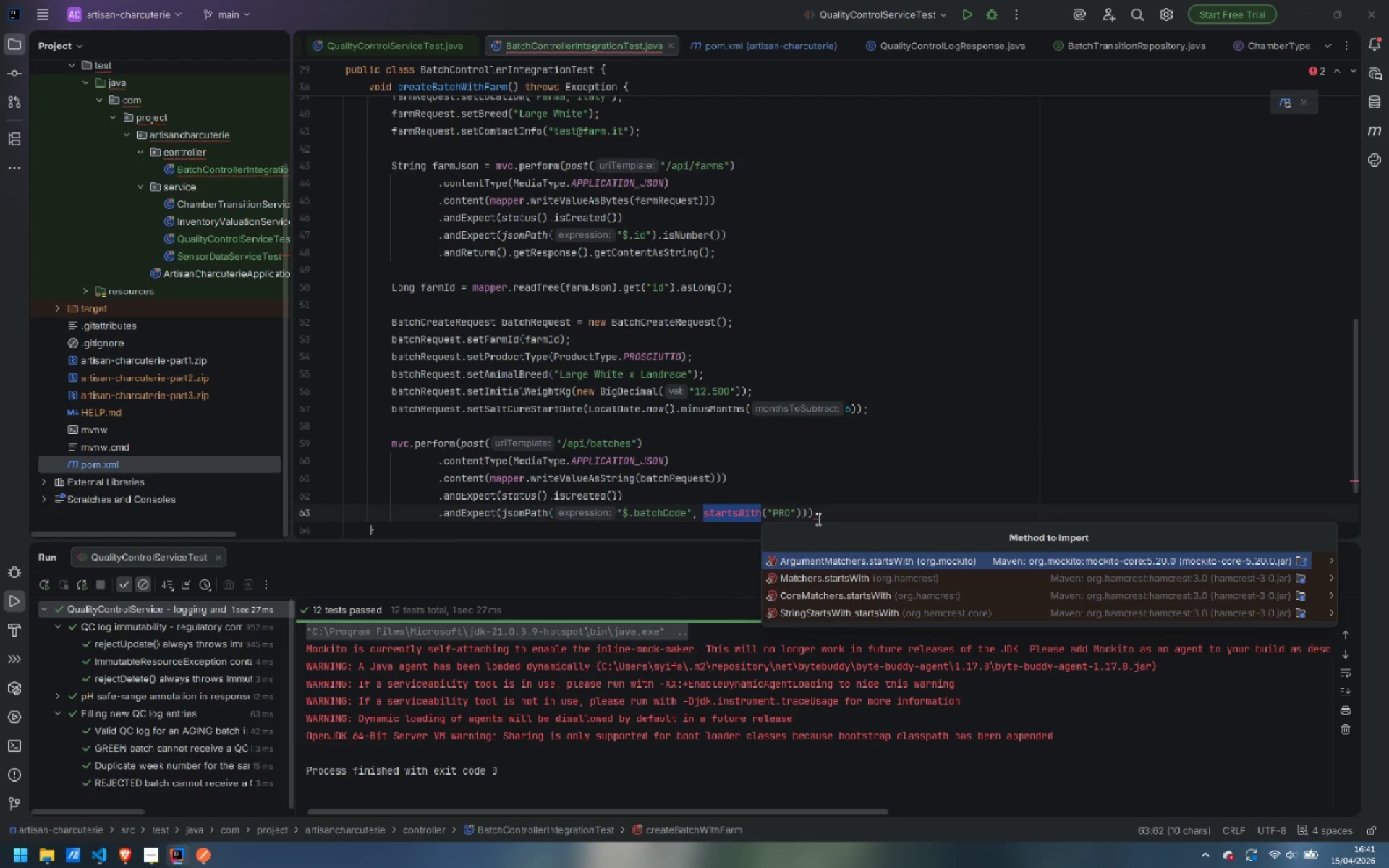 
wait(7.94)
 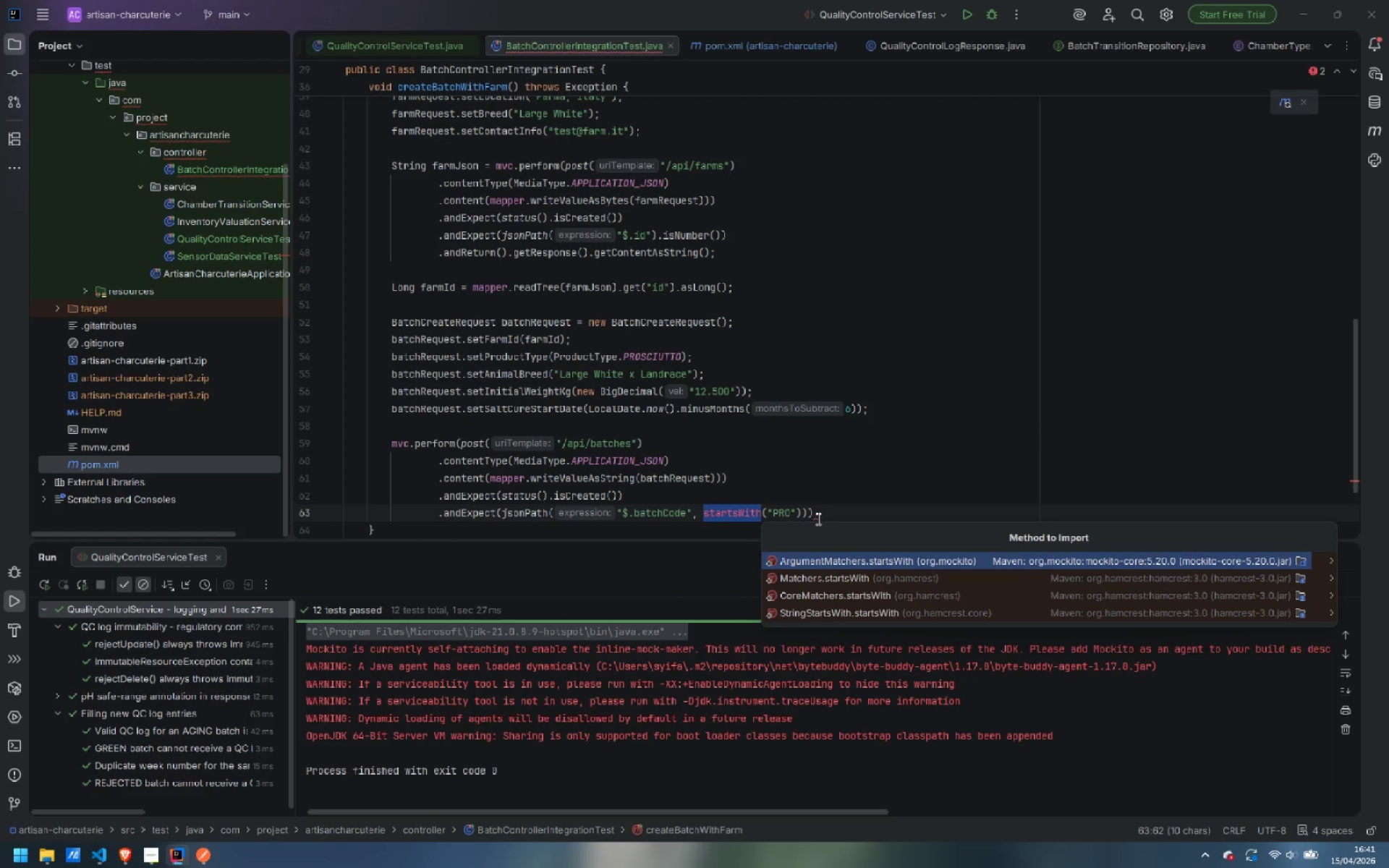 
key(ArrowDown)
 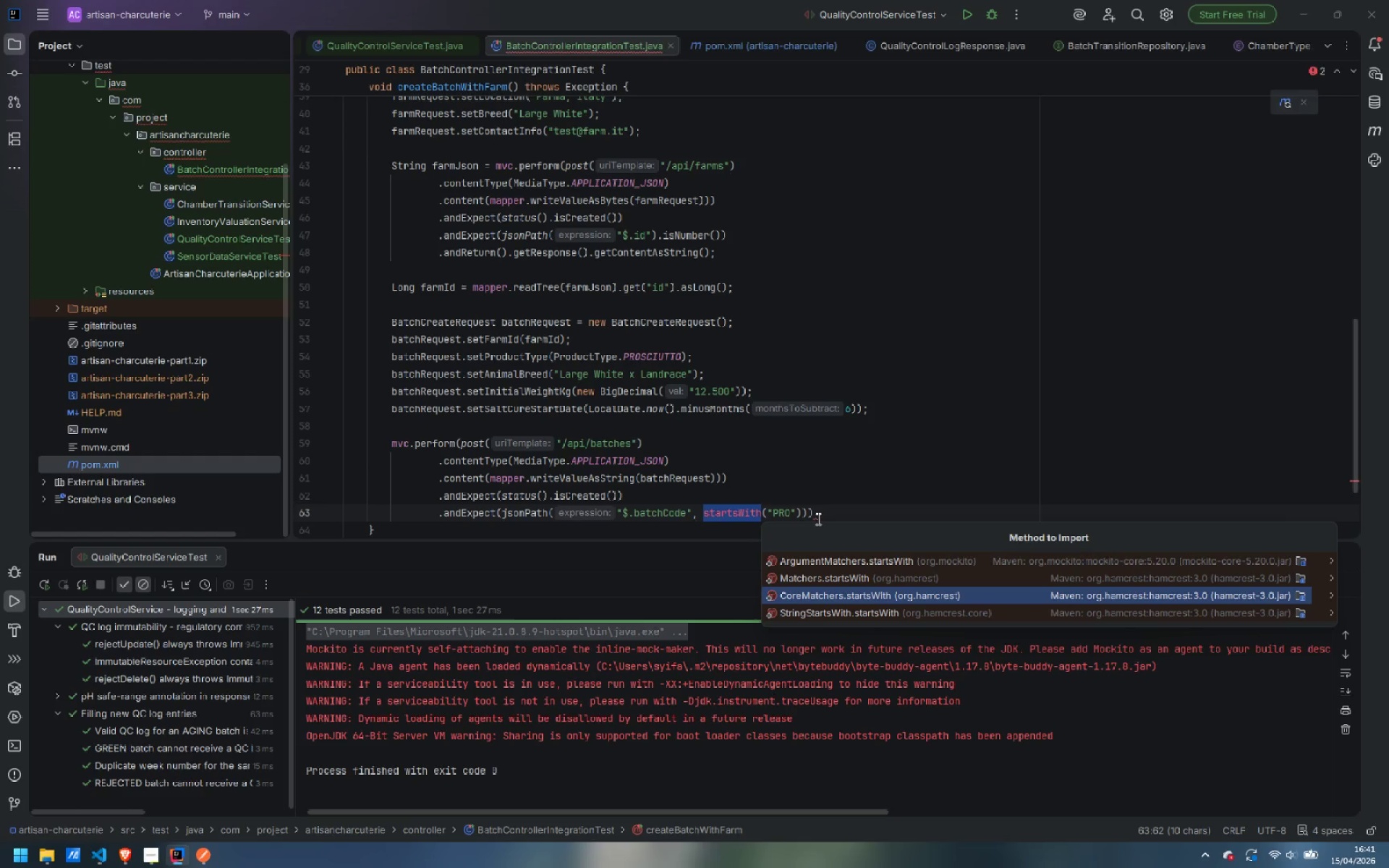 
key(ArrowDown)
 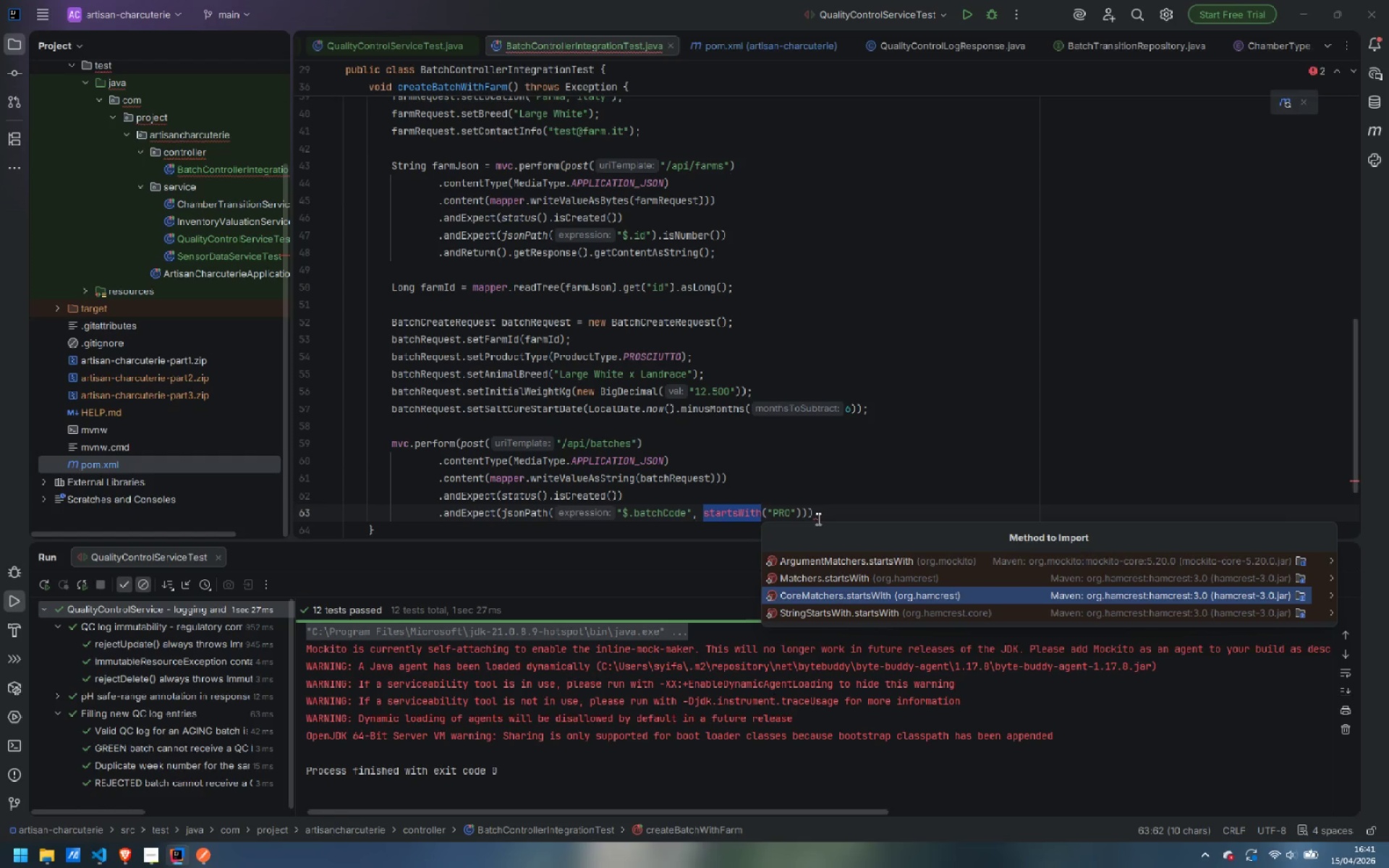 
key(ArrowUp)
 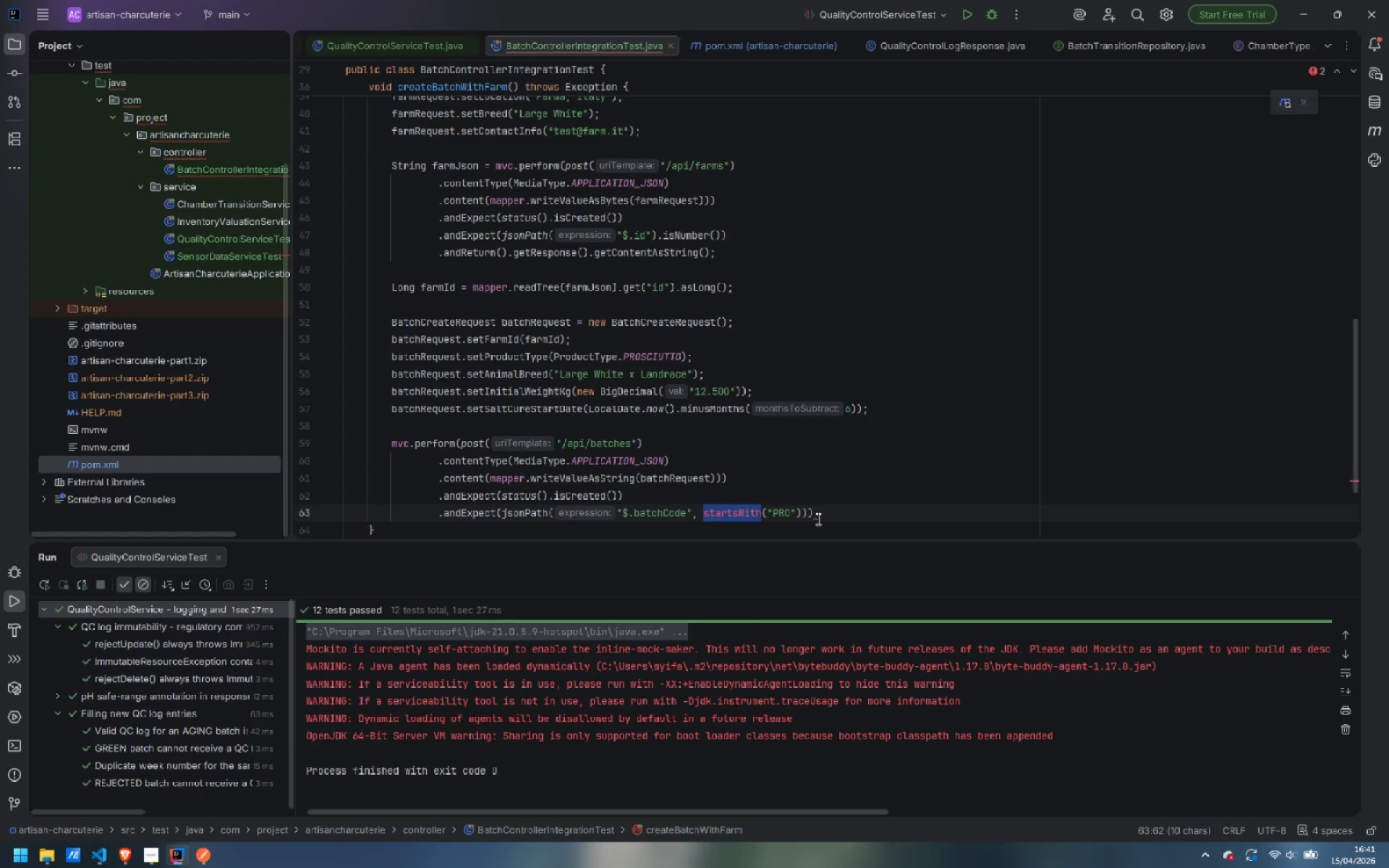 
key(Enter)
 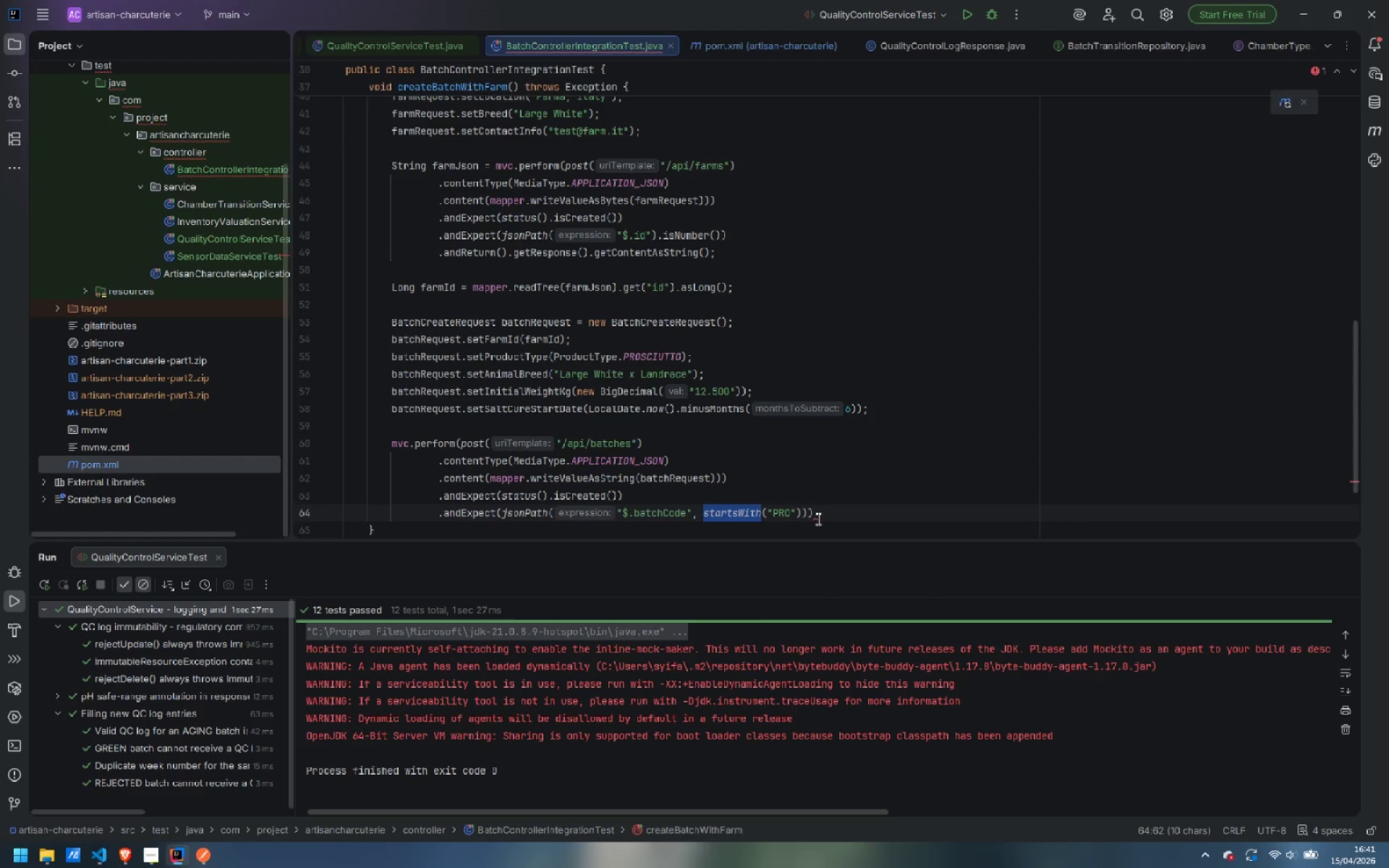 
wait(8.09)
 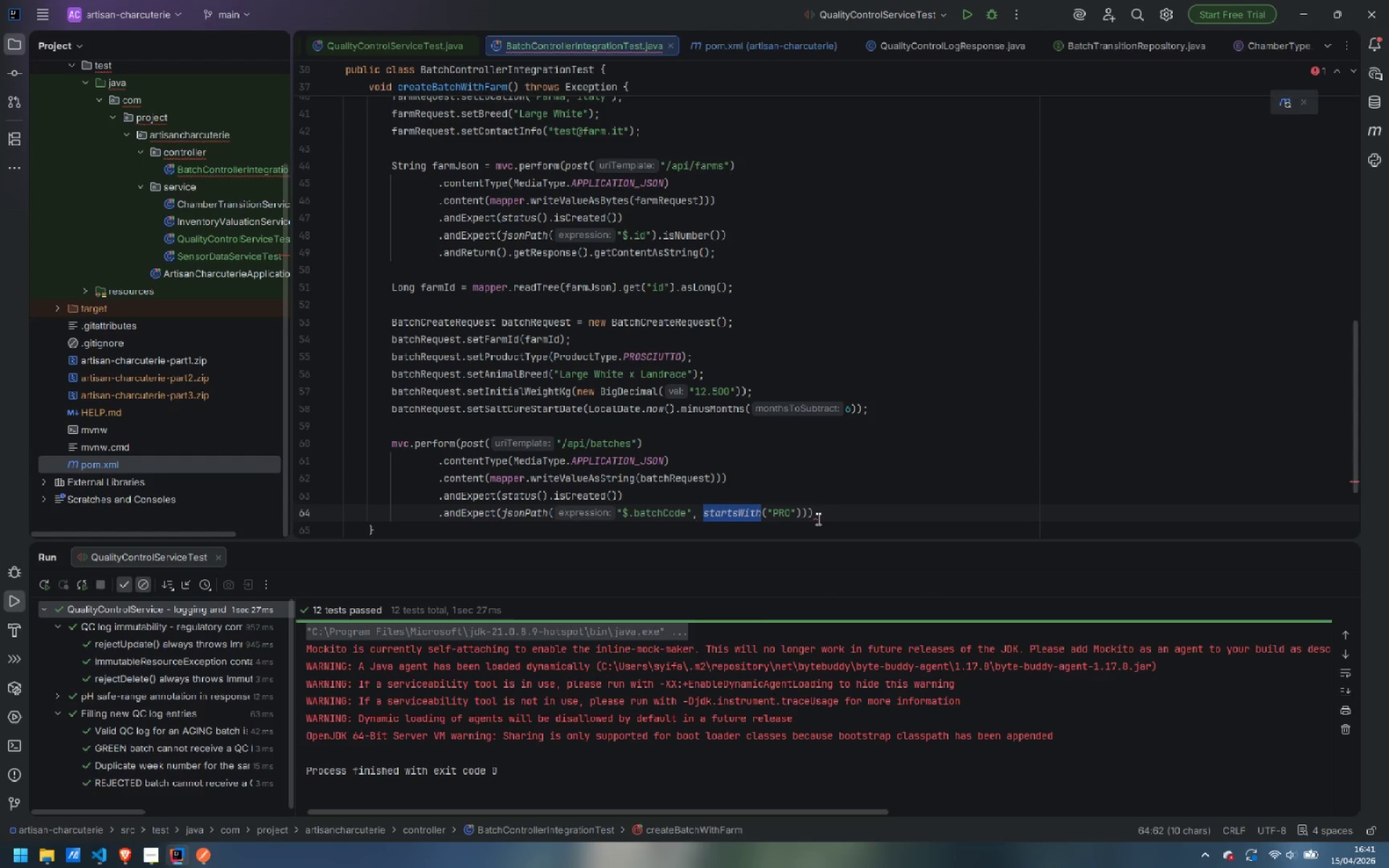 
left_click([789, 513])
 